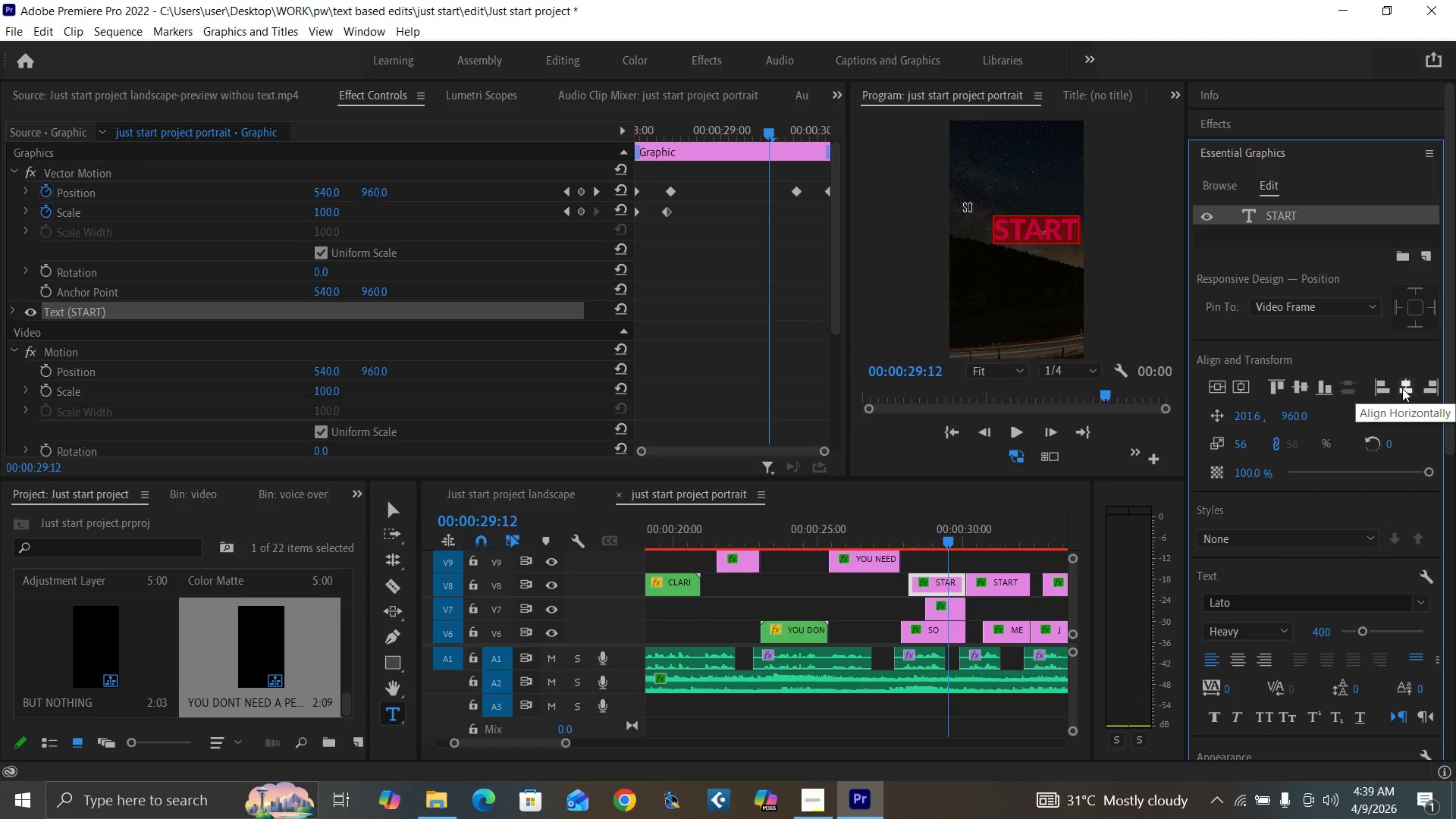 
left_click([941, 609])
 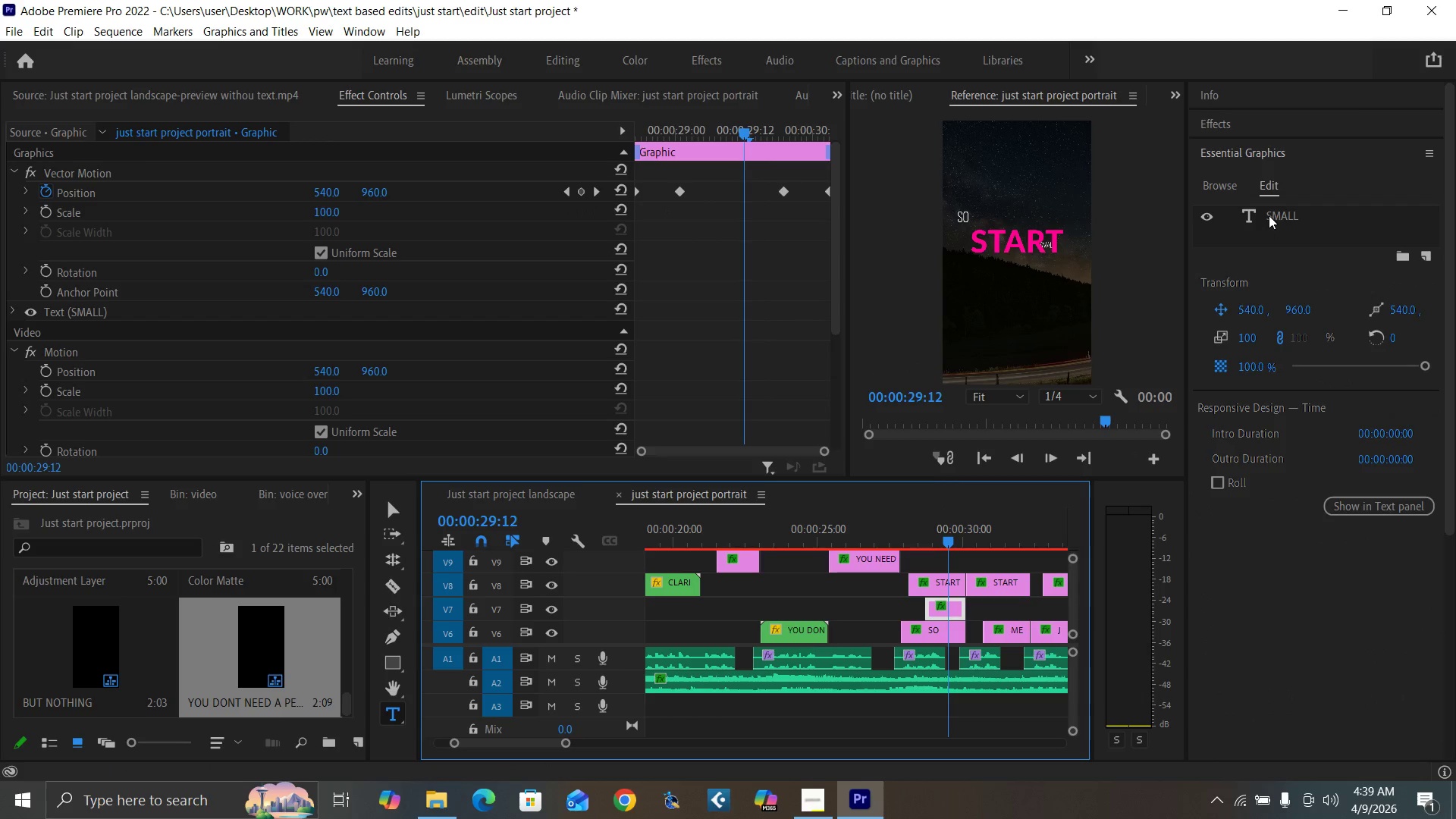 
double_click([1269, 215])
 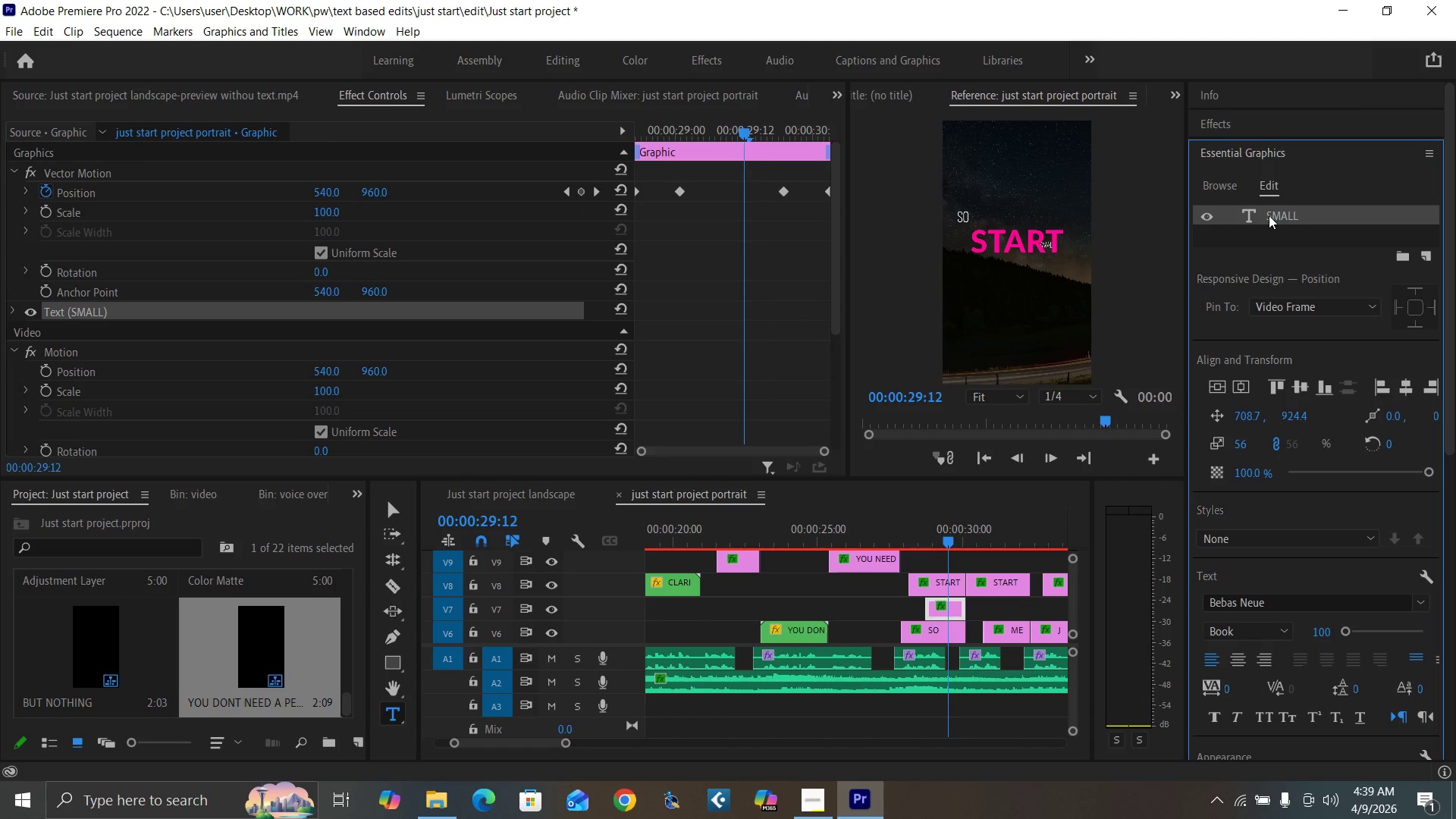 
triple_click([1269, 215])
 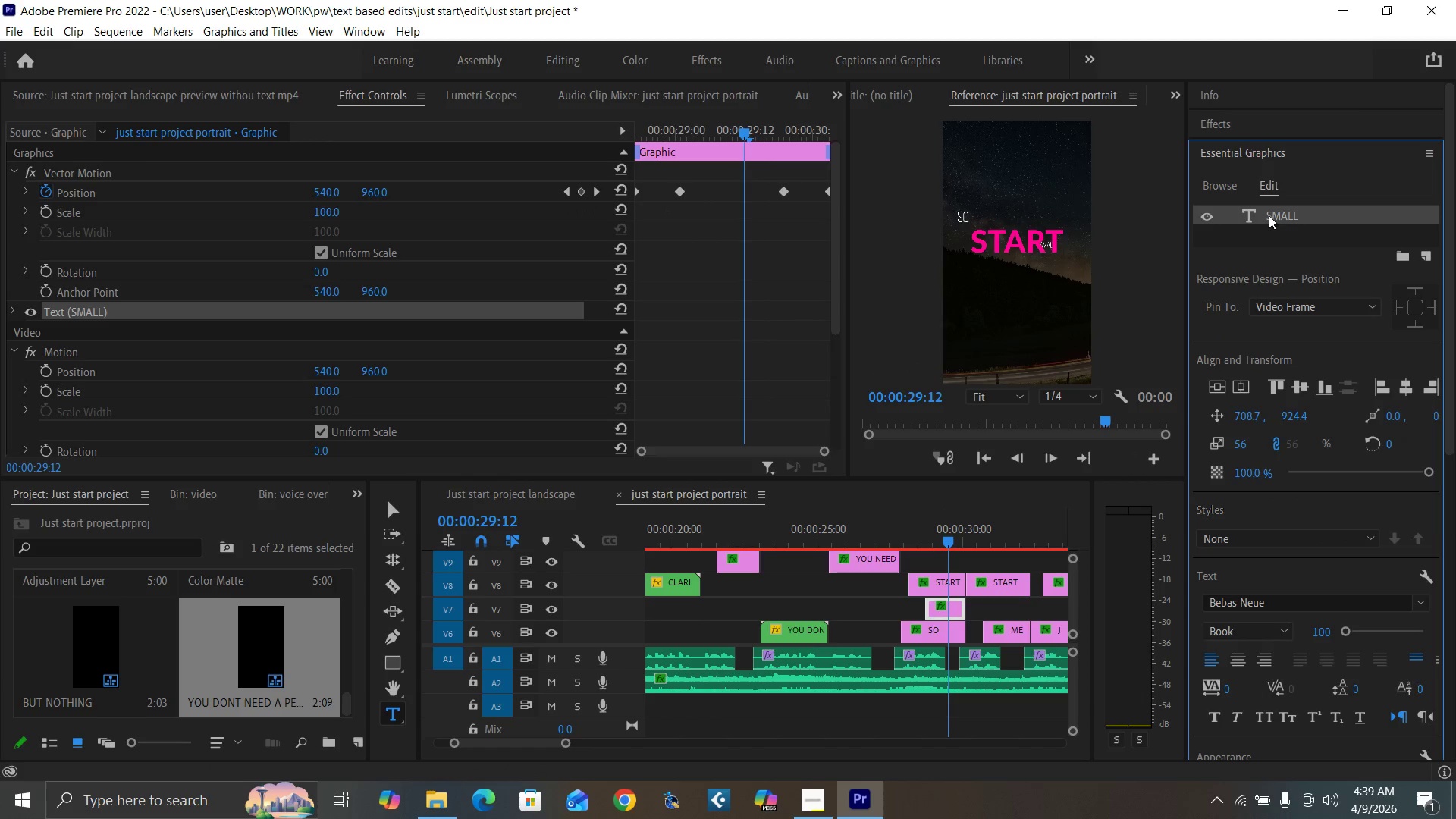 
triple_click([1269, 215])
 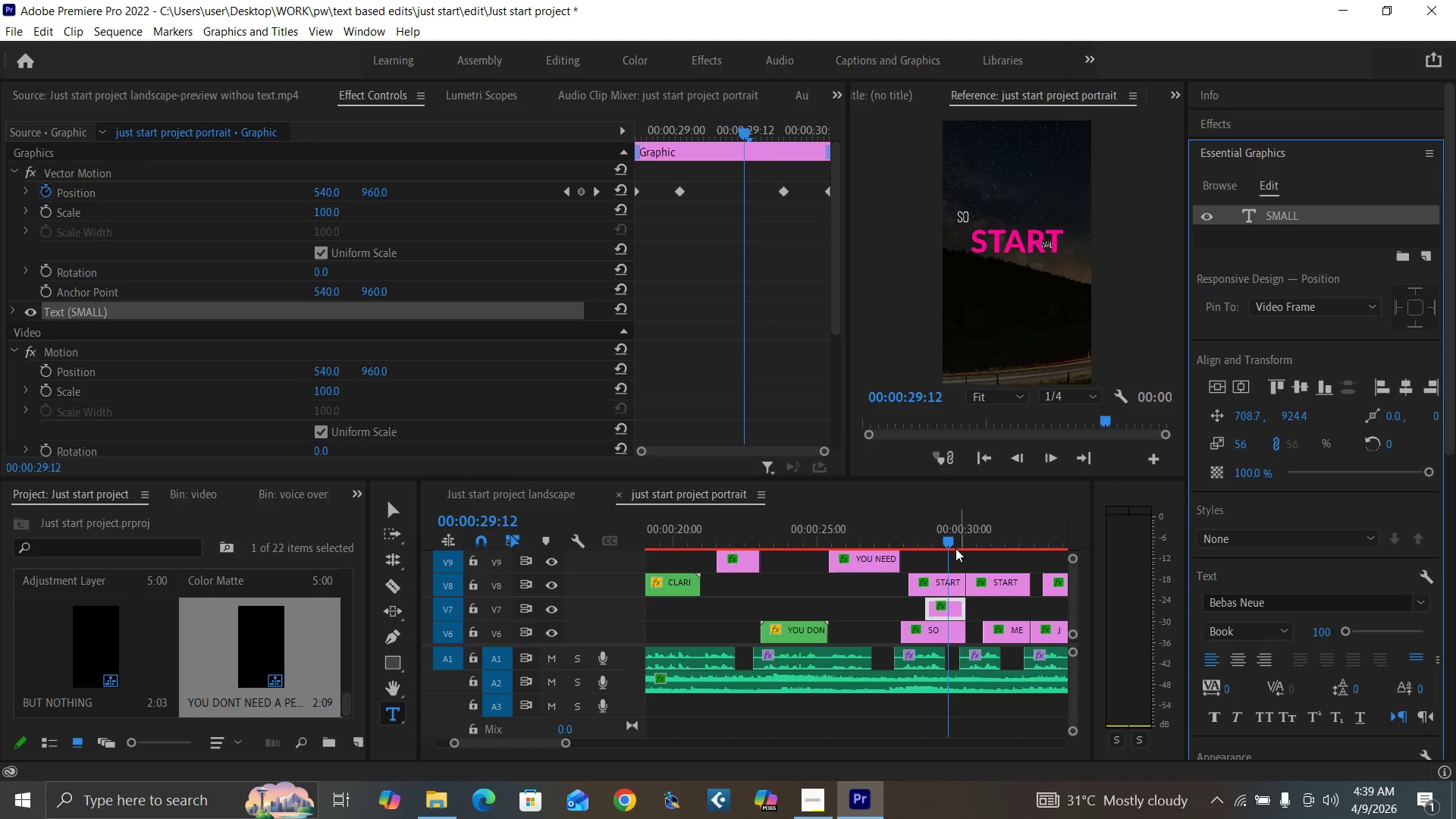 
left_click([956, 541])
 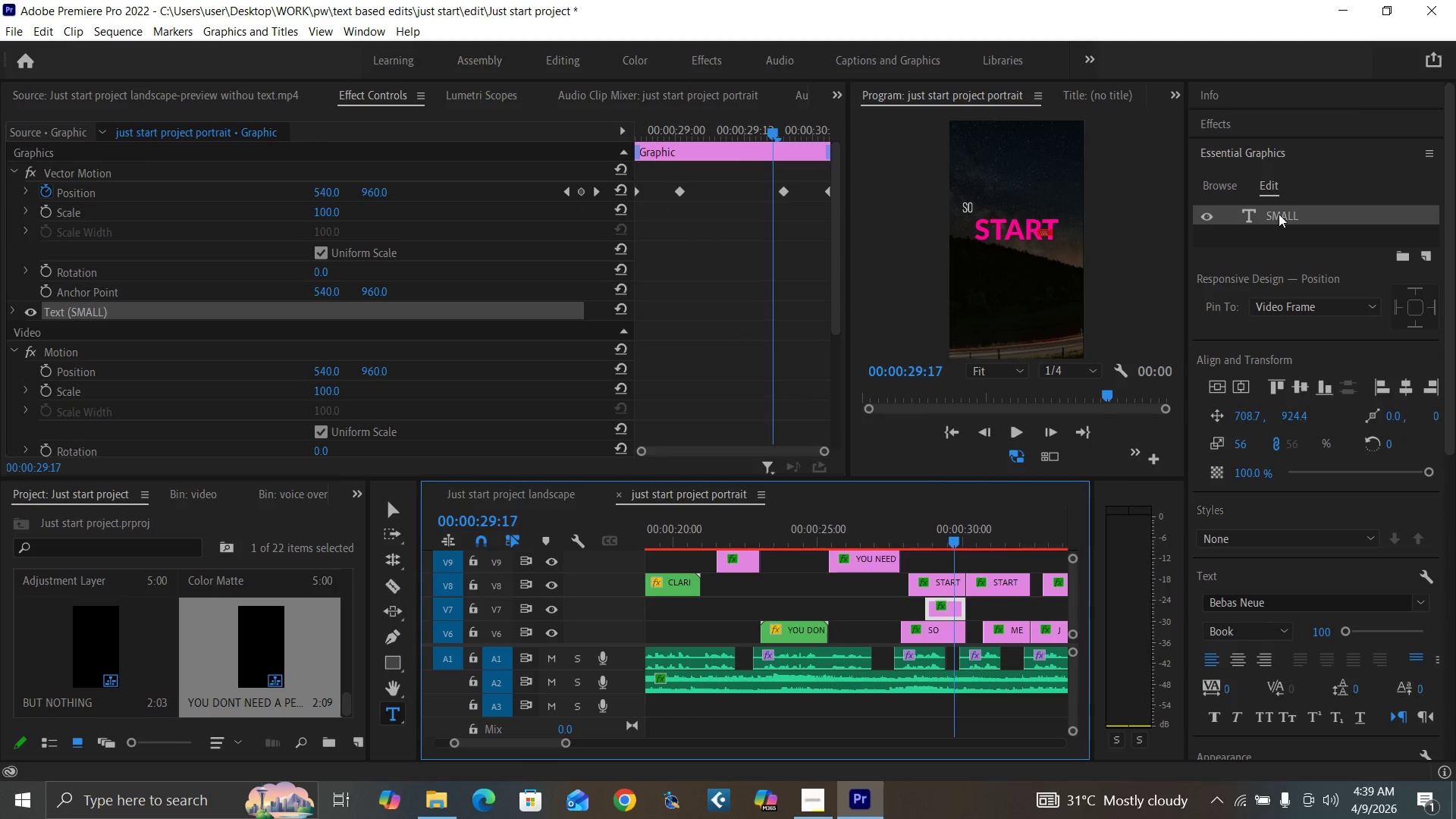 
double_click([1280, 213])
 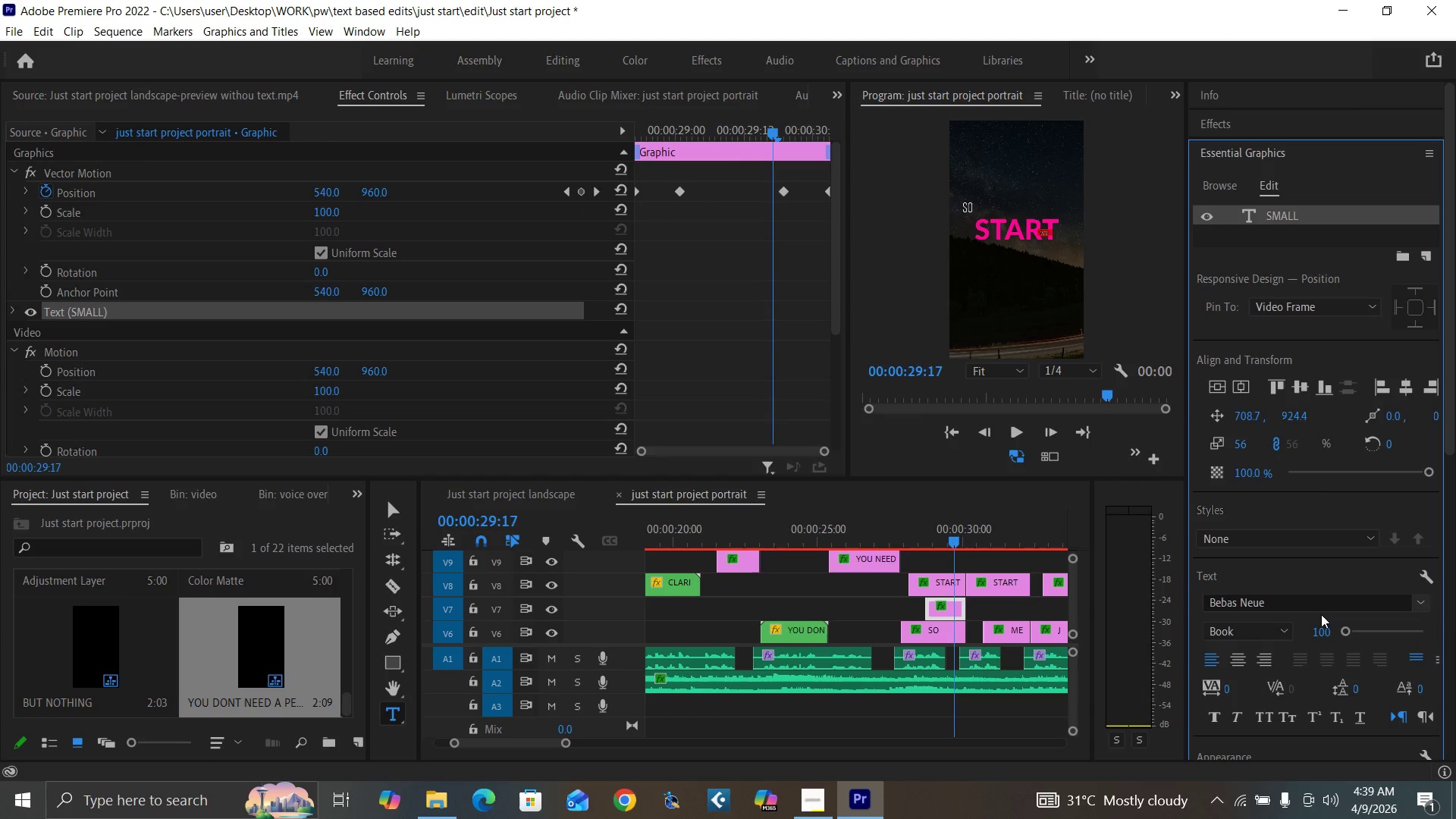 
left_click([1322, 632])
 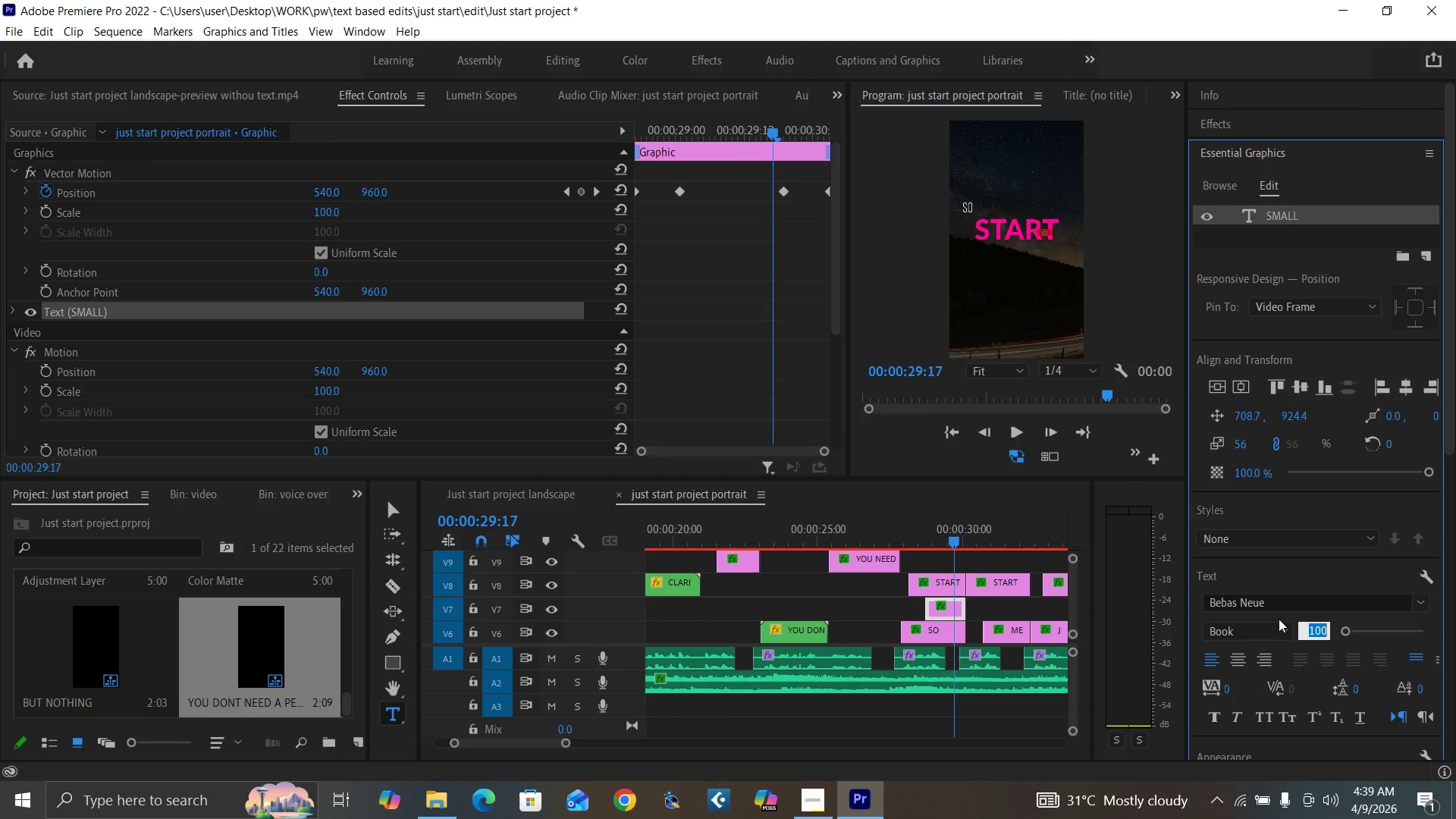 
type(200)
 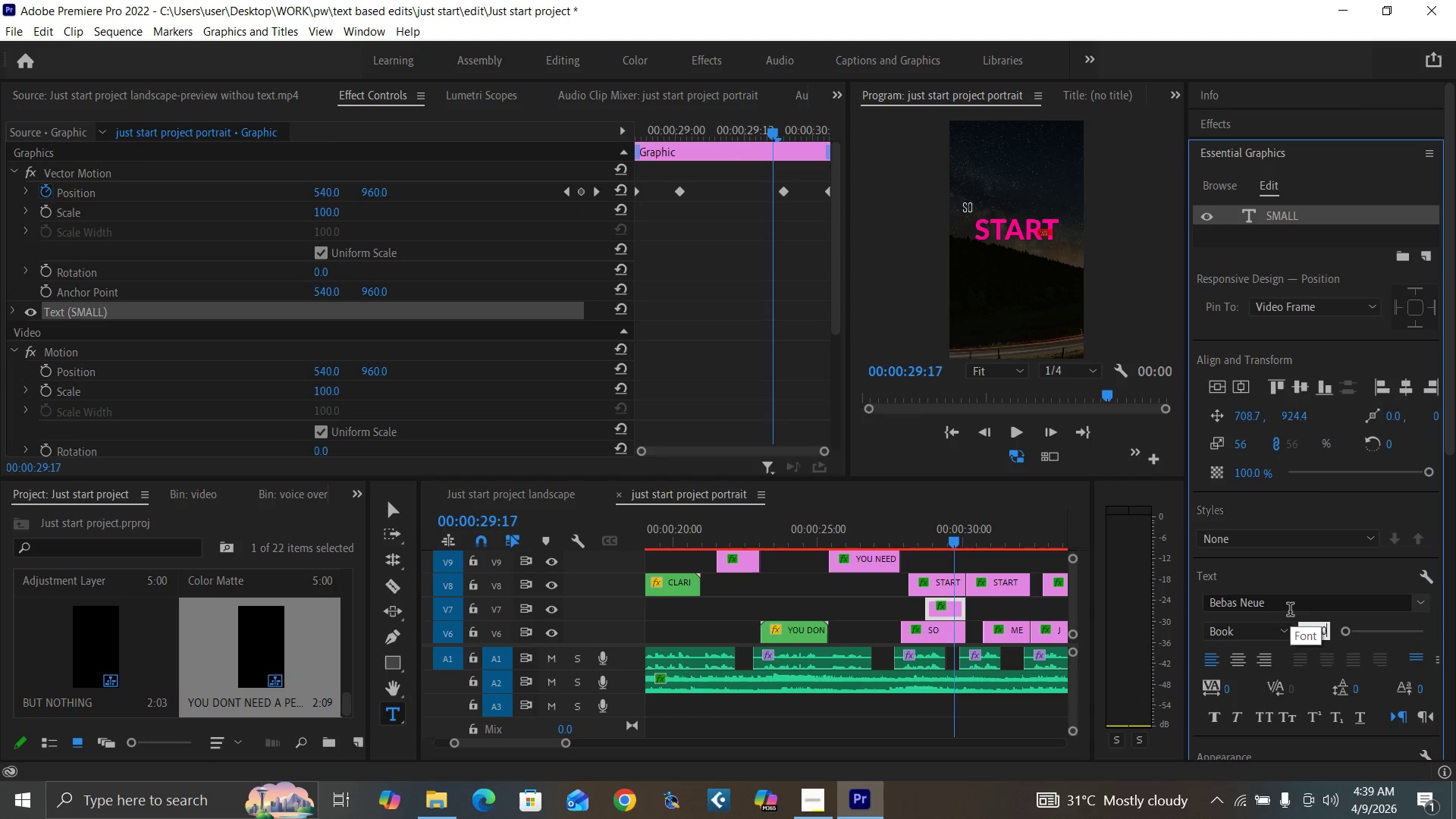 
key(Enter)
 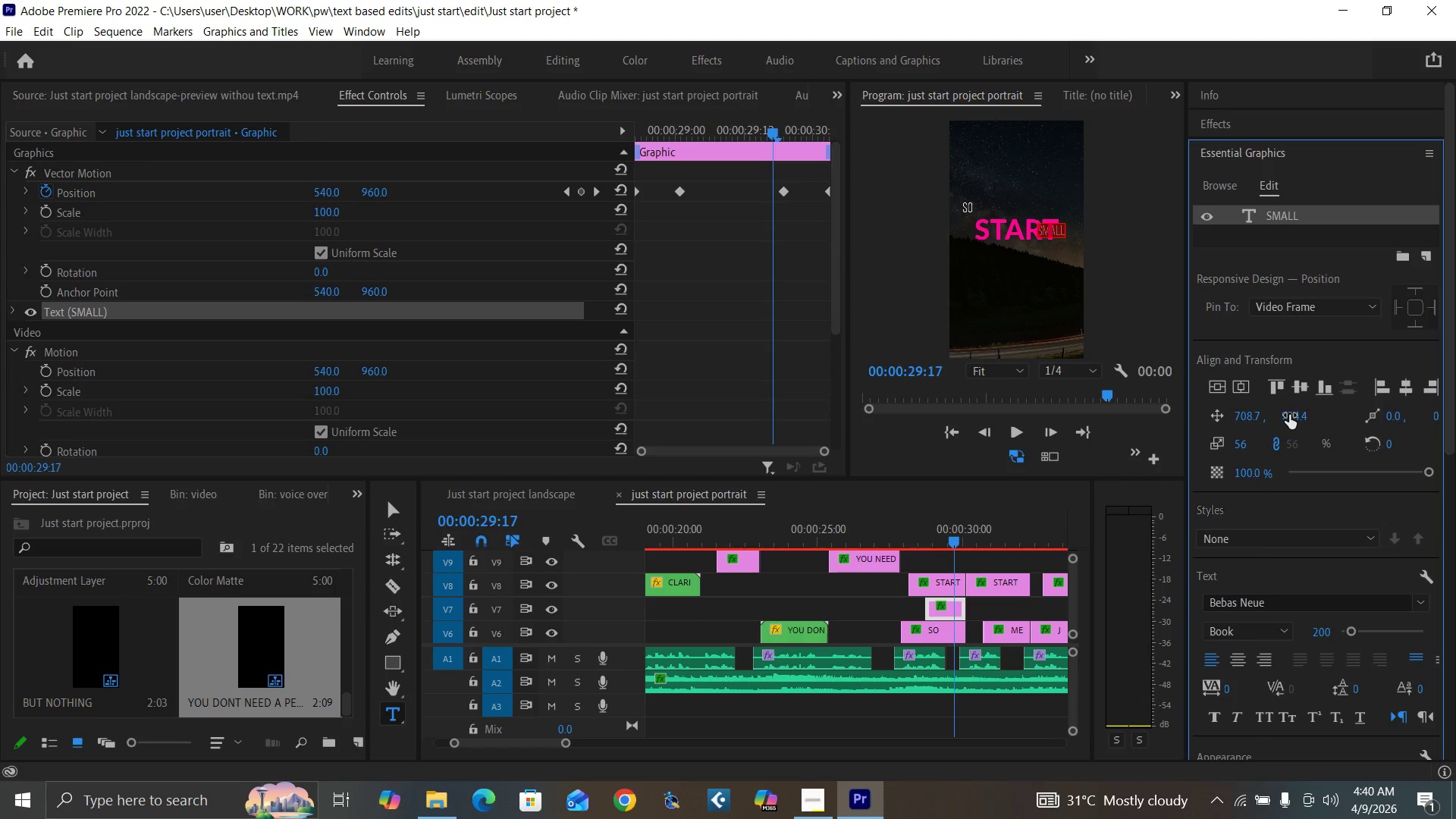 
left_click([1288, 416])
 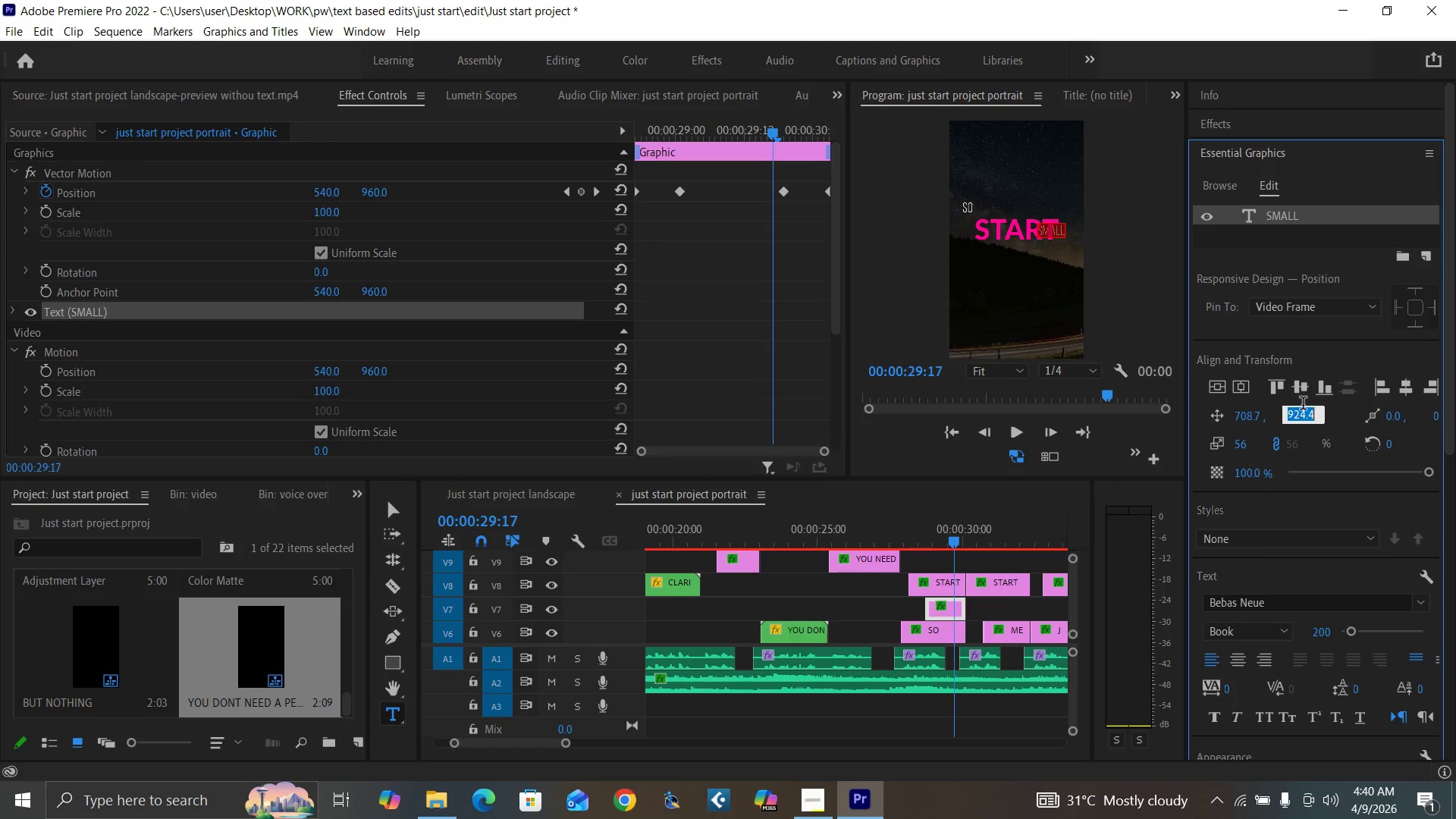 
type(10)
 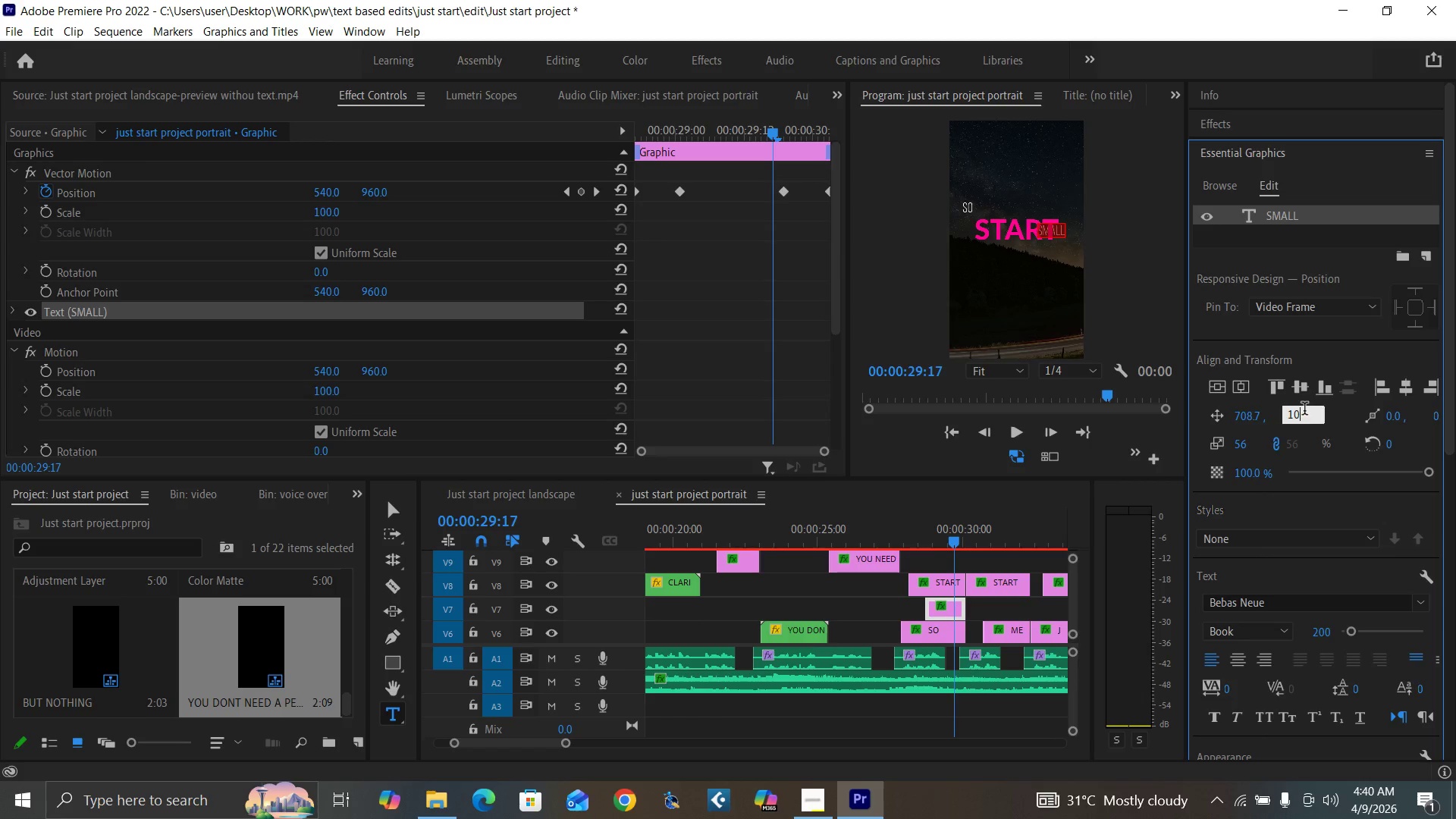 
type(80)
 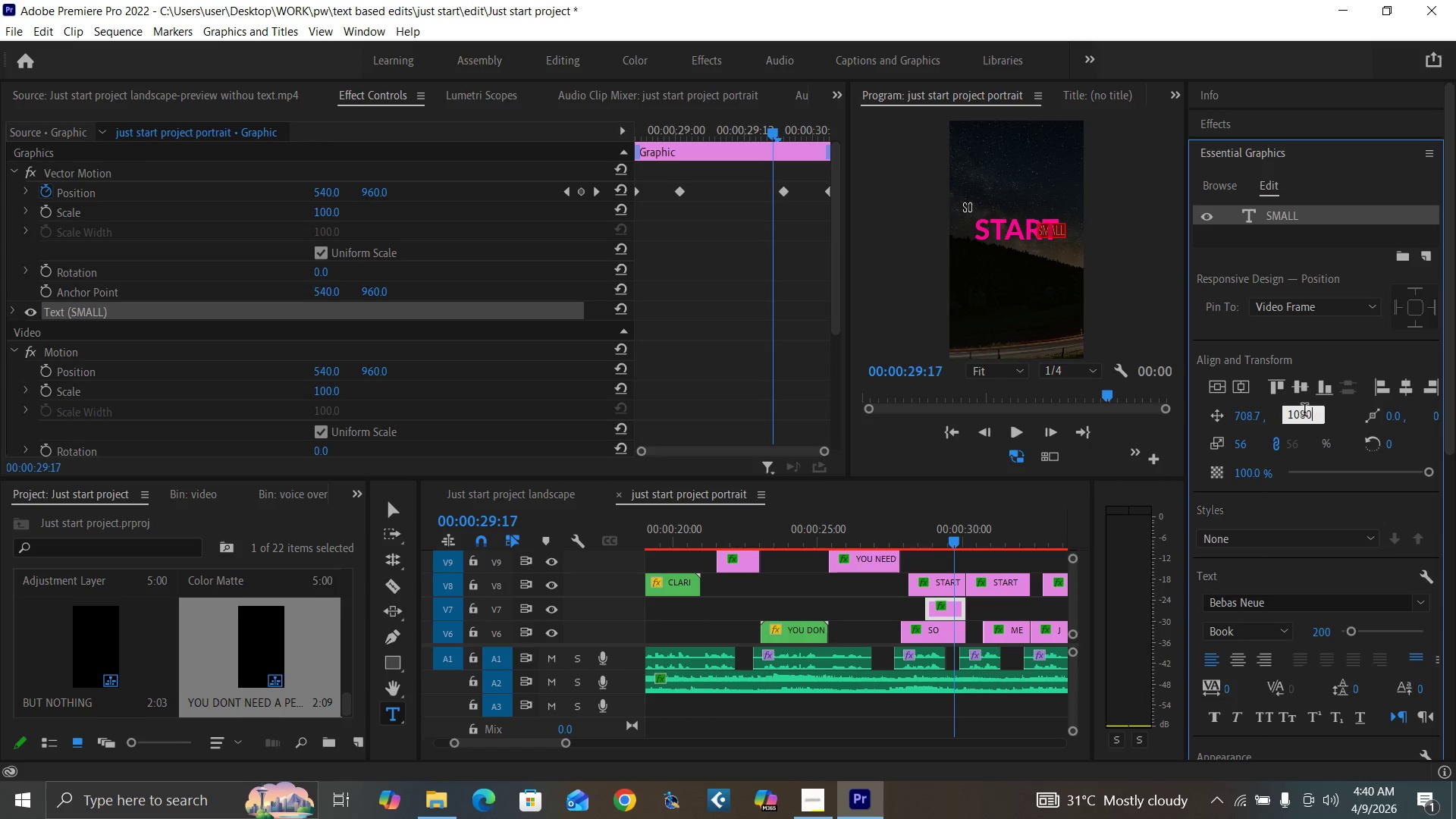 
key(Enter)
 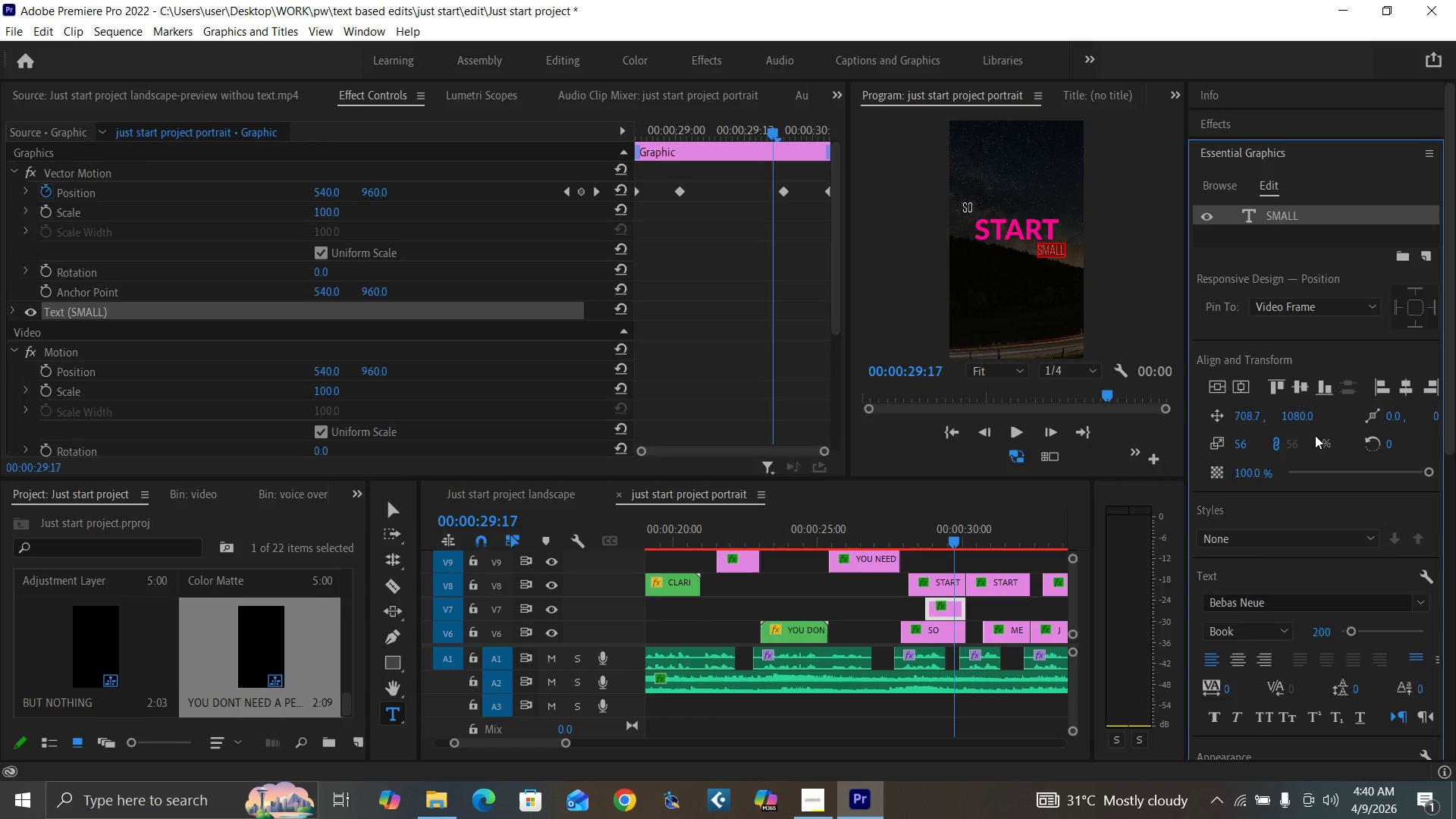 
key(Control+Backquote)
 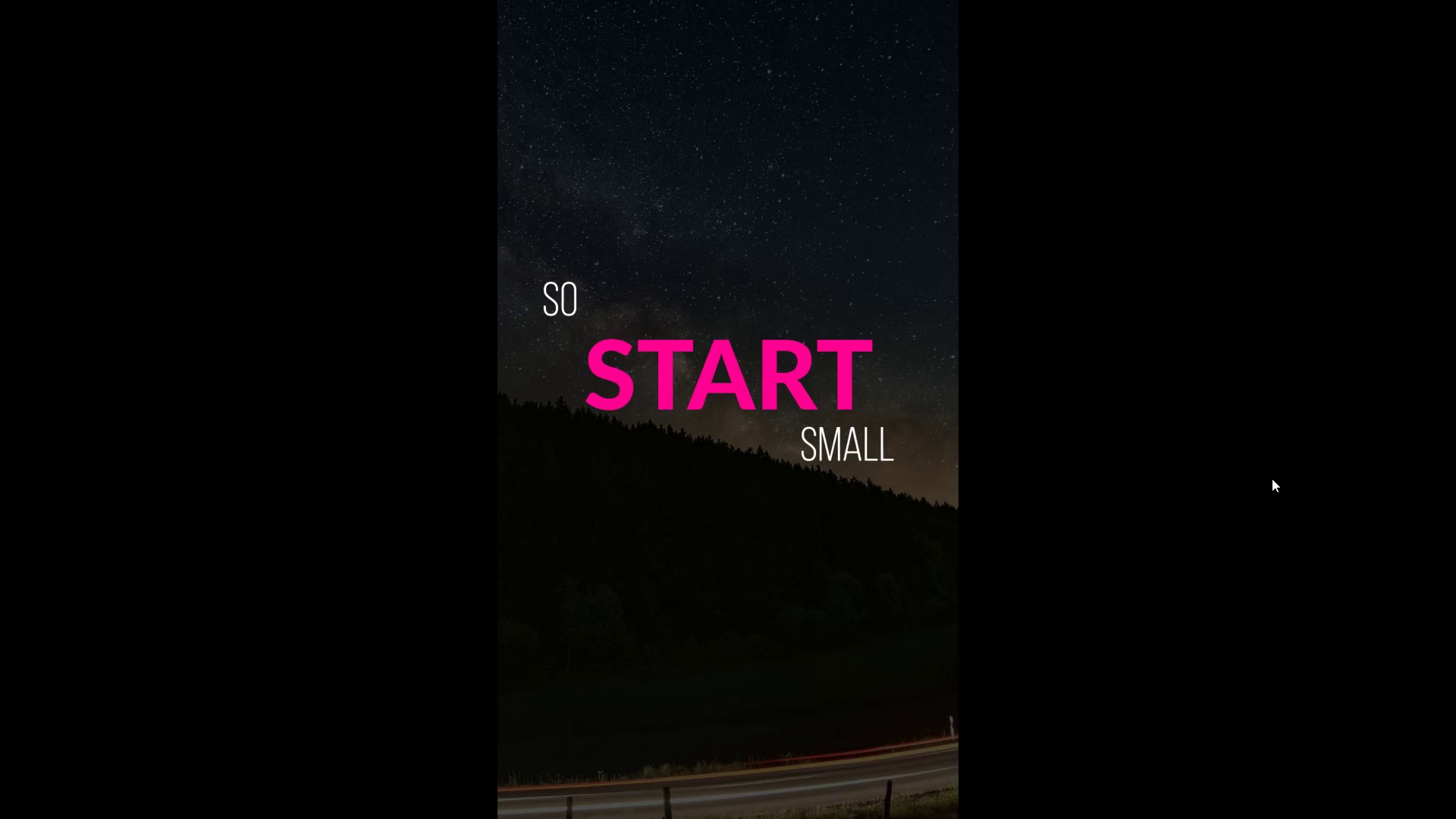 
wait(7.62)
 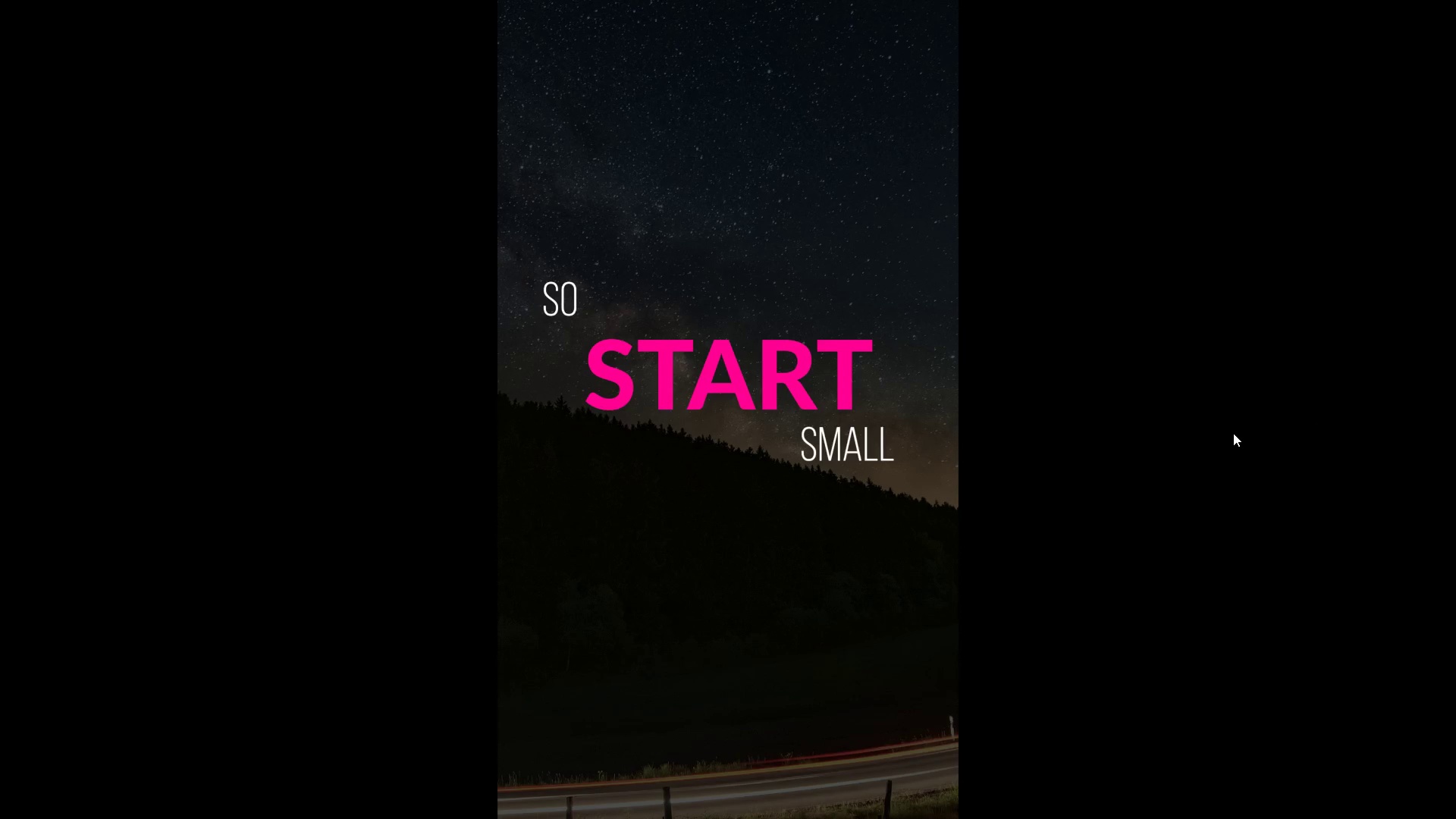 
hold_key(key=ControlLeft, duration=1.5)
 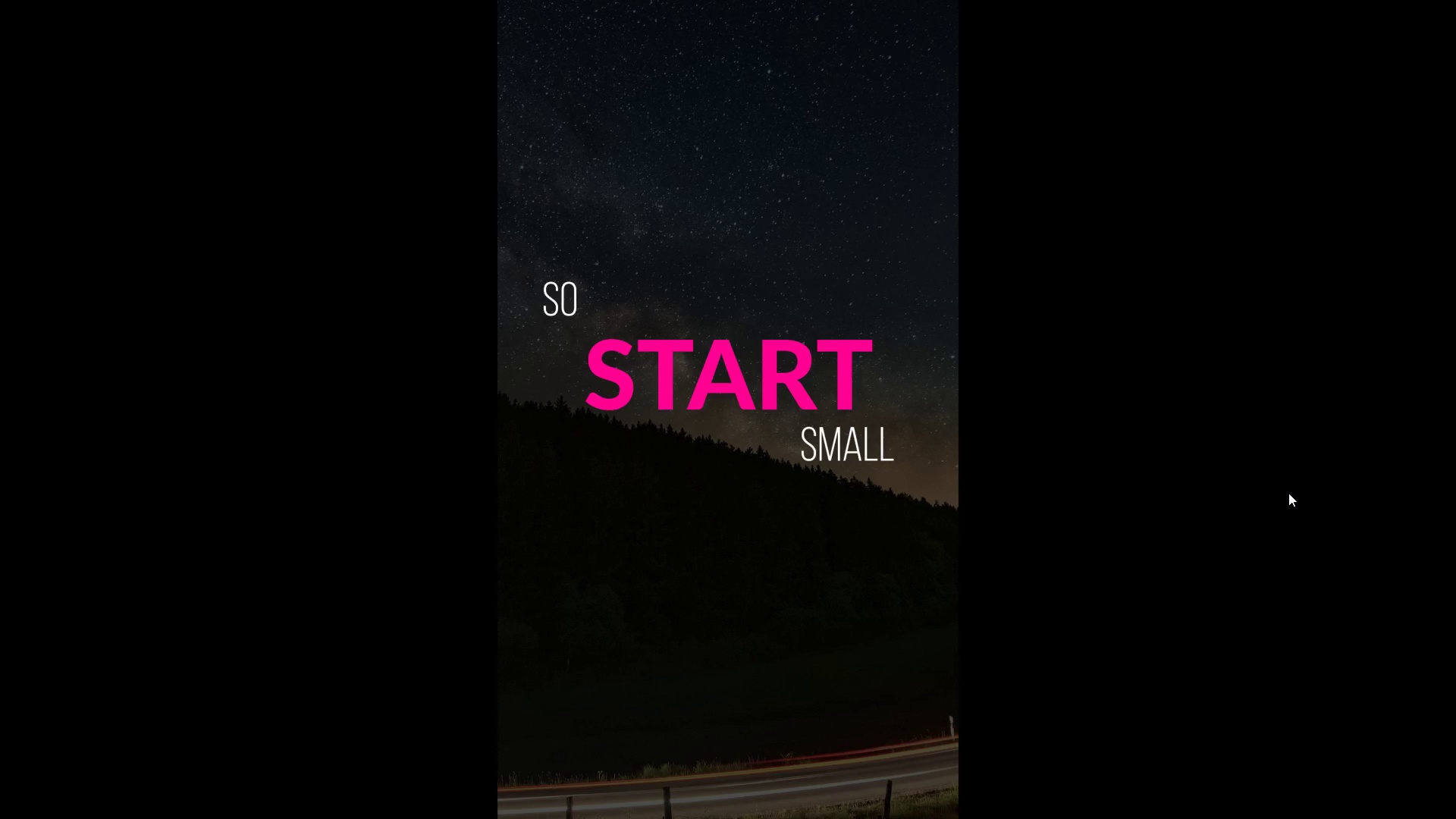 
hold_key(key=ControlLeft, duration=1.5)
 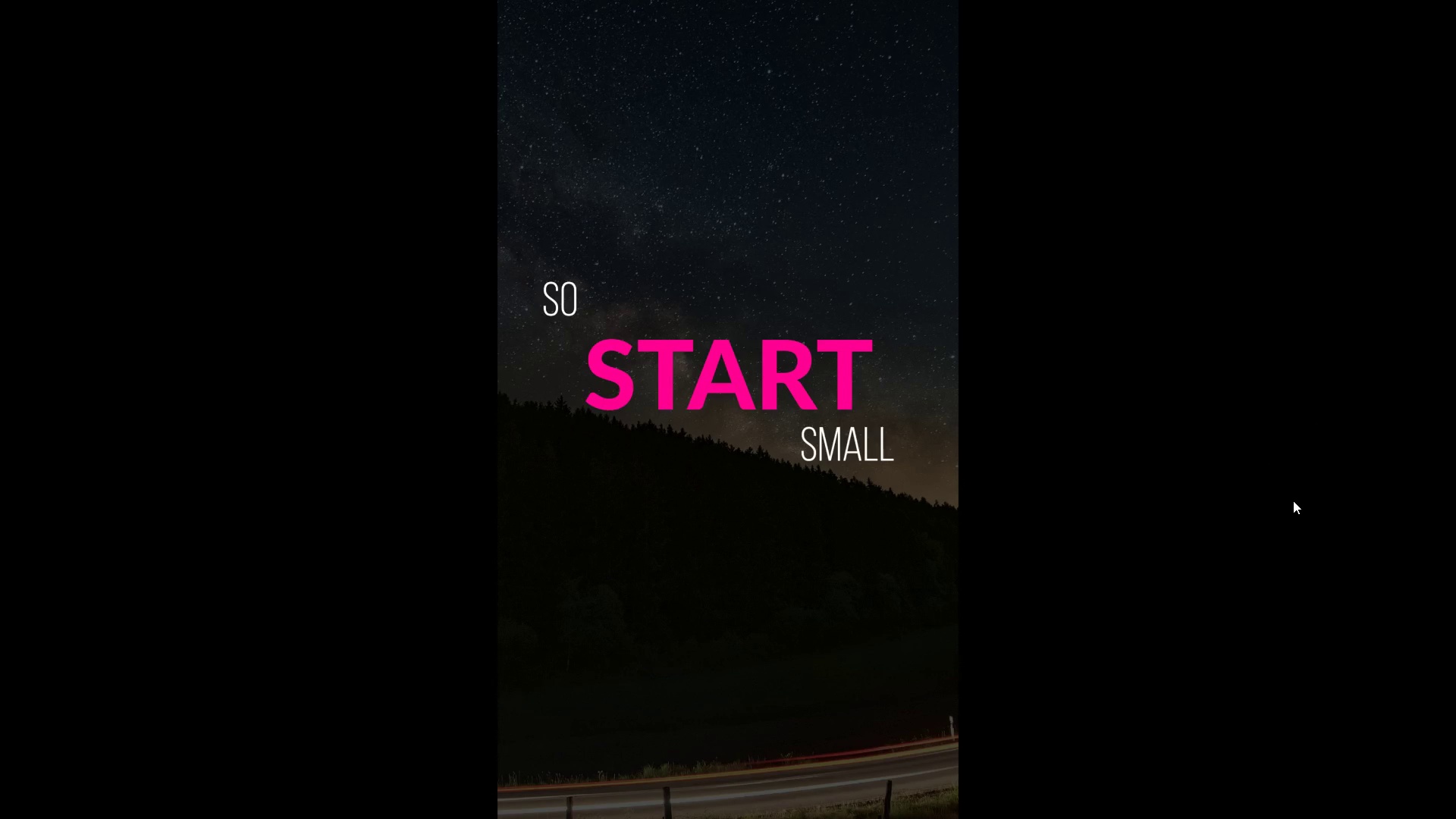 
key(Control+Backquote)
 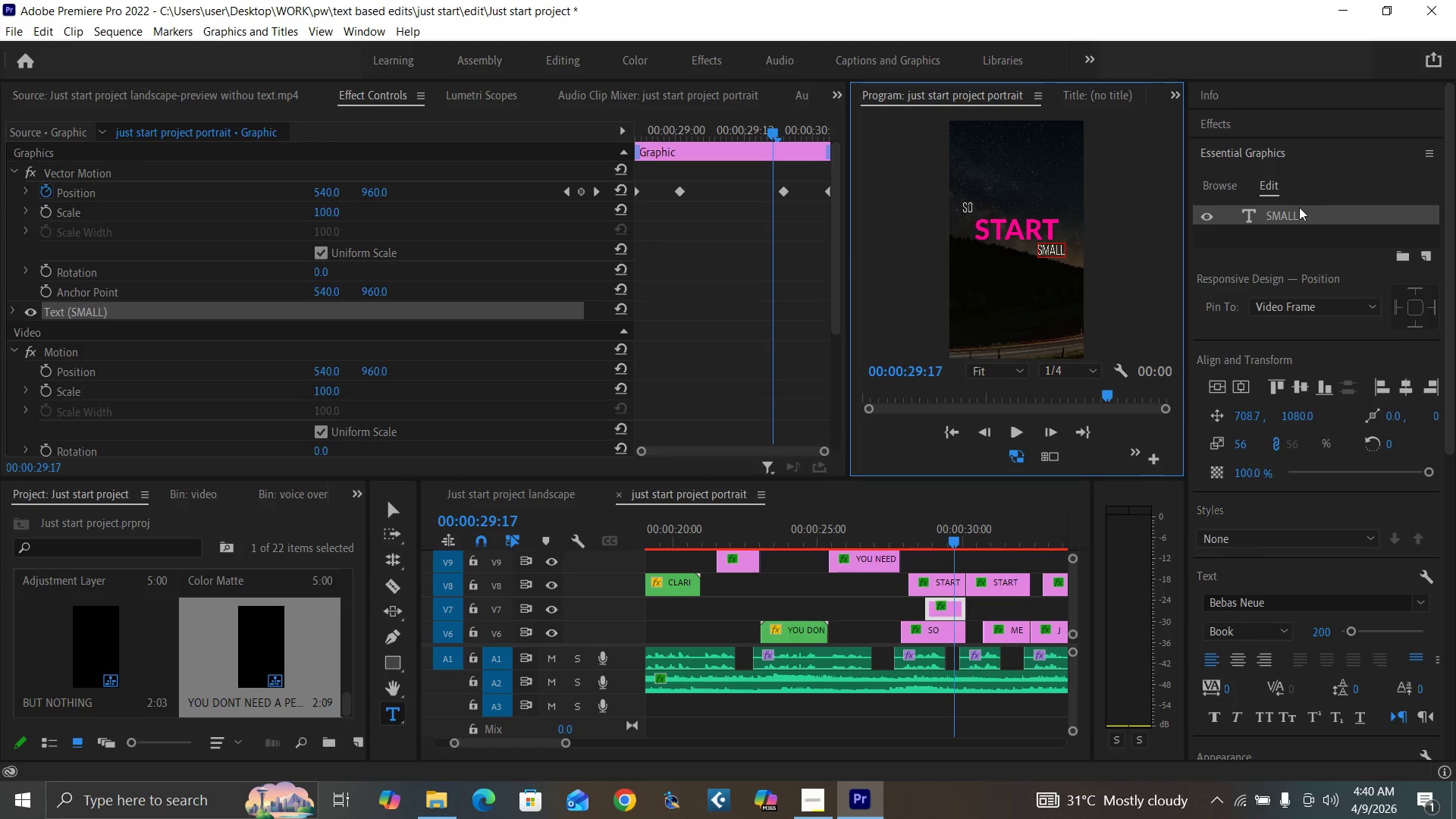 
double_click([1294, 212])
 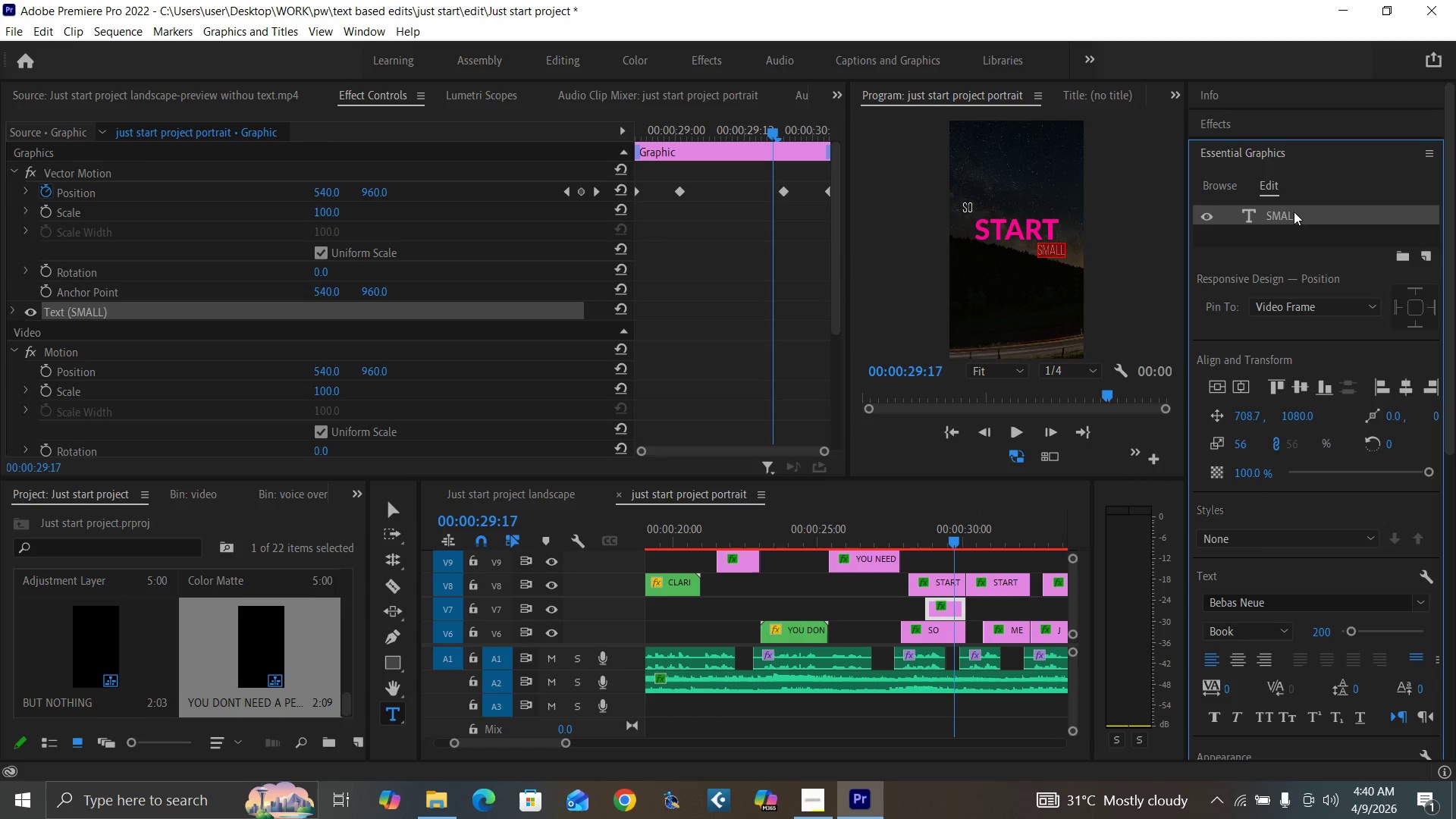 
triple_click([1294, 212])
 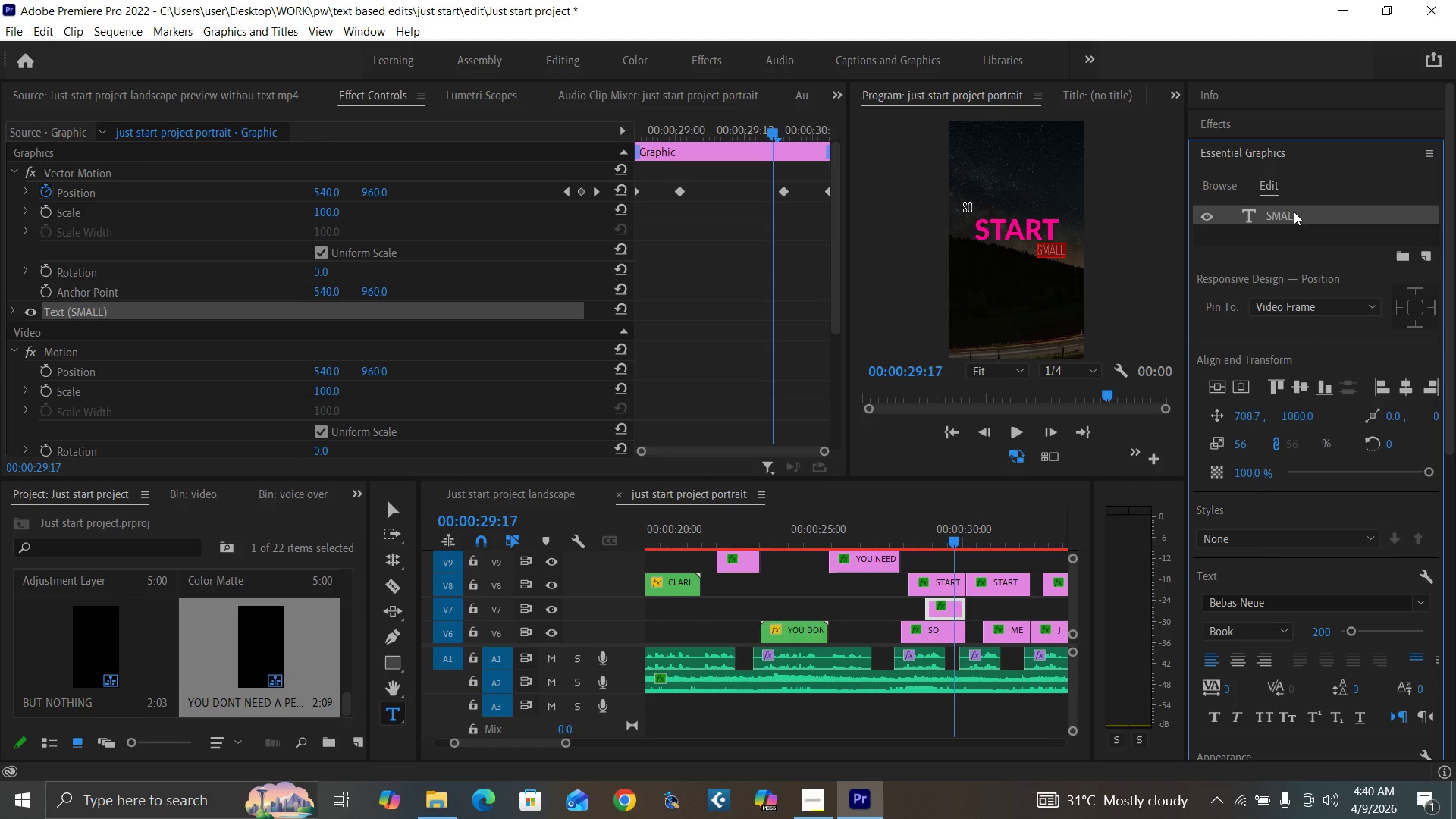 
triple_click([1294, 212])
 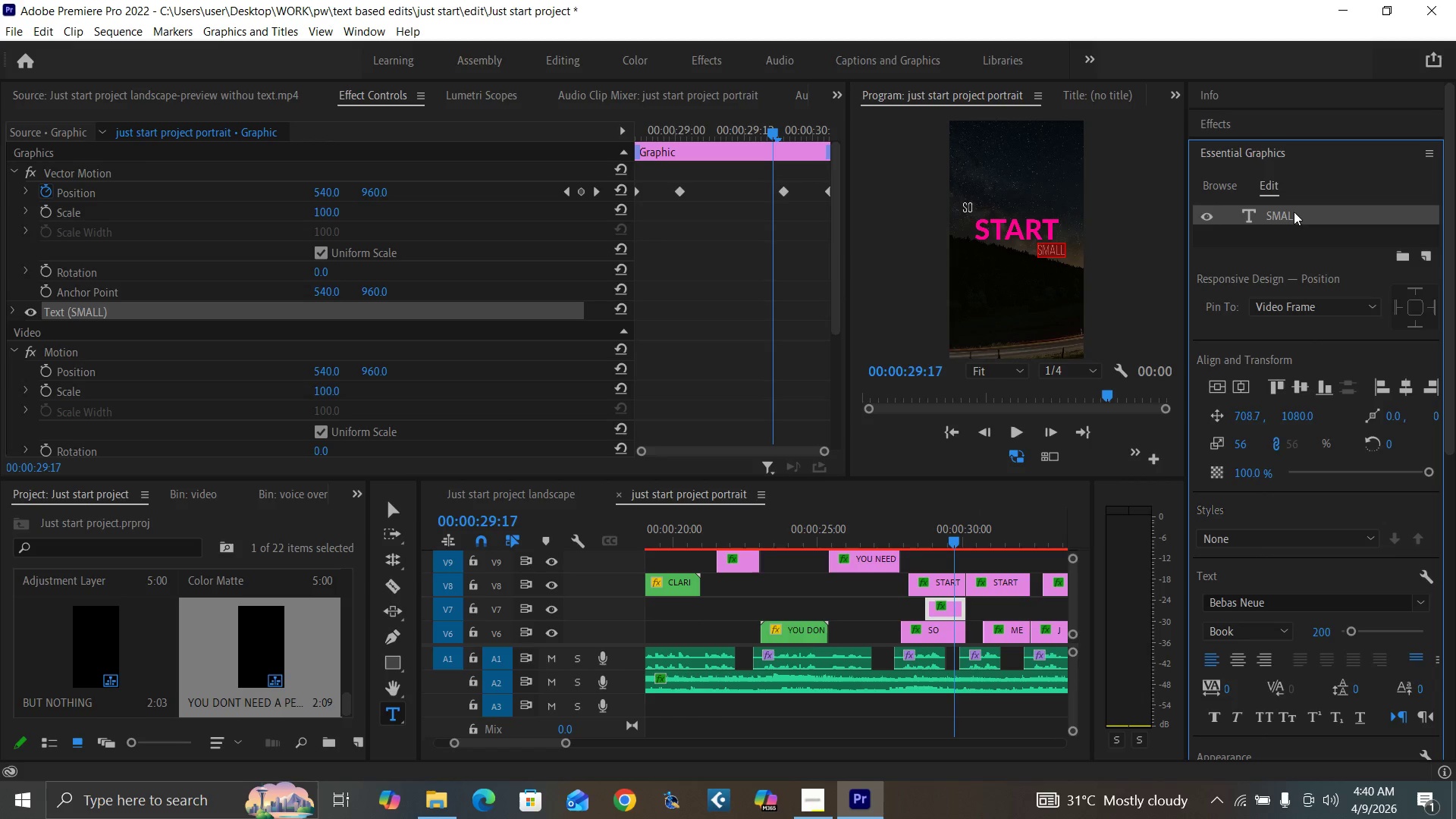 
triple_click([1294, 212])
 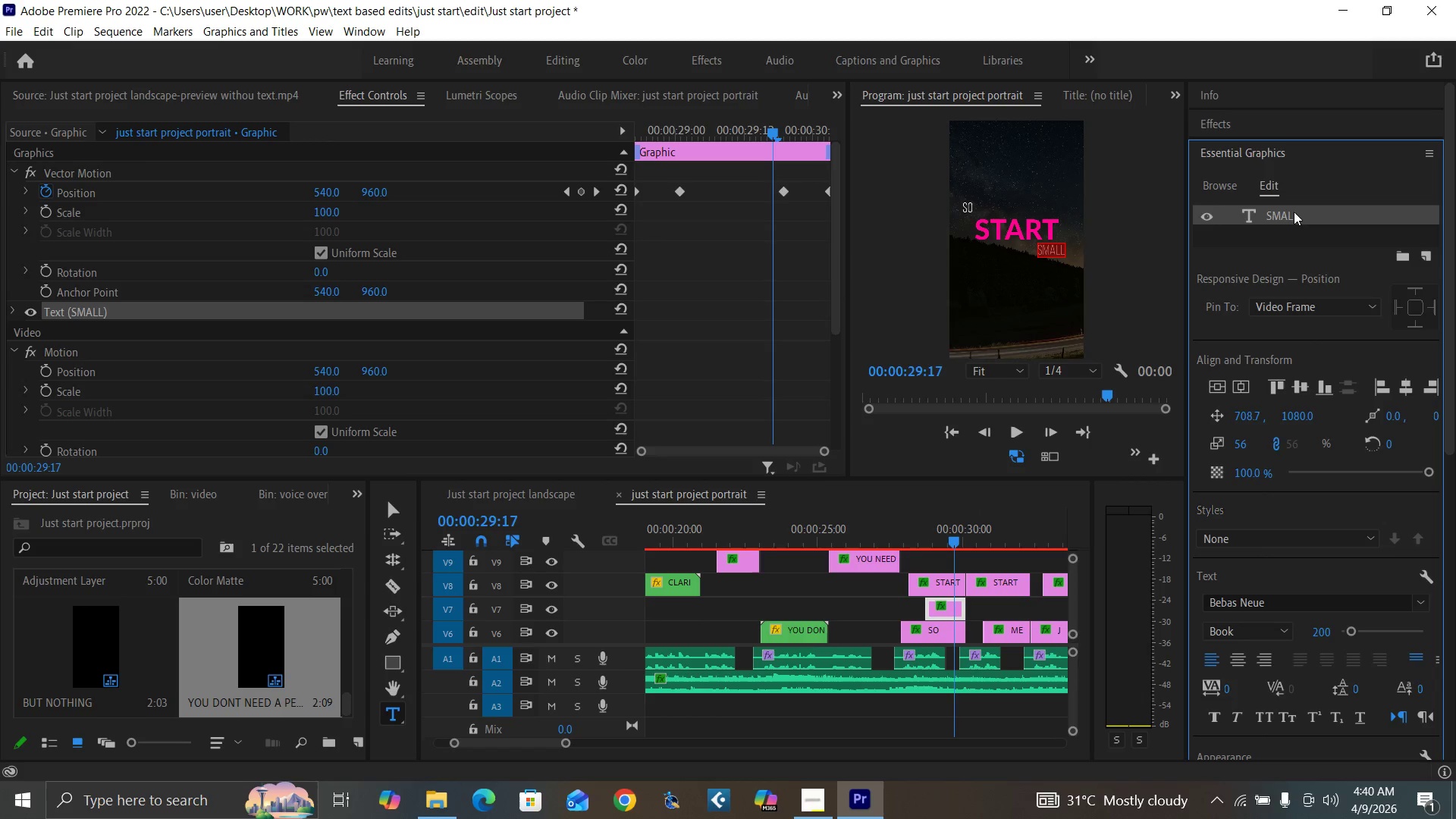 
triple_click([1294, 212])
 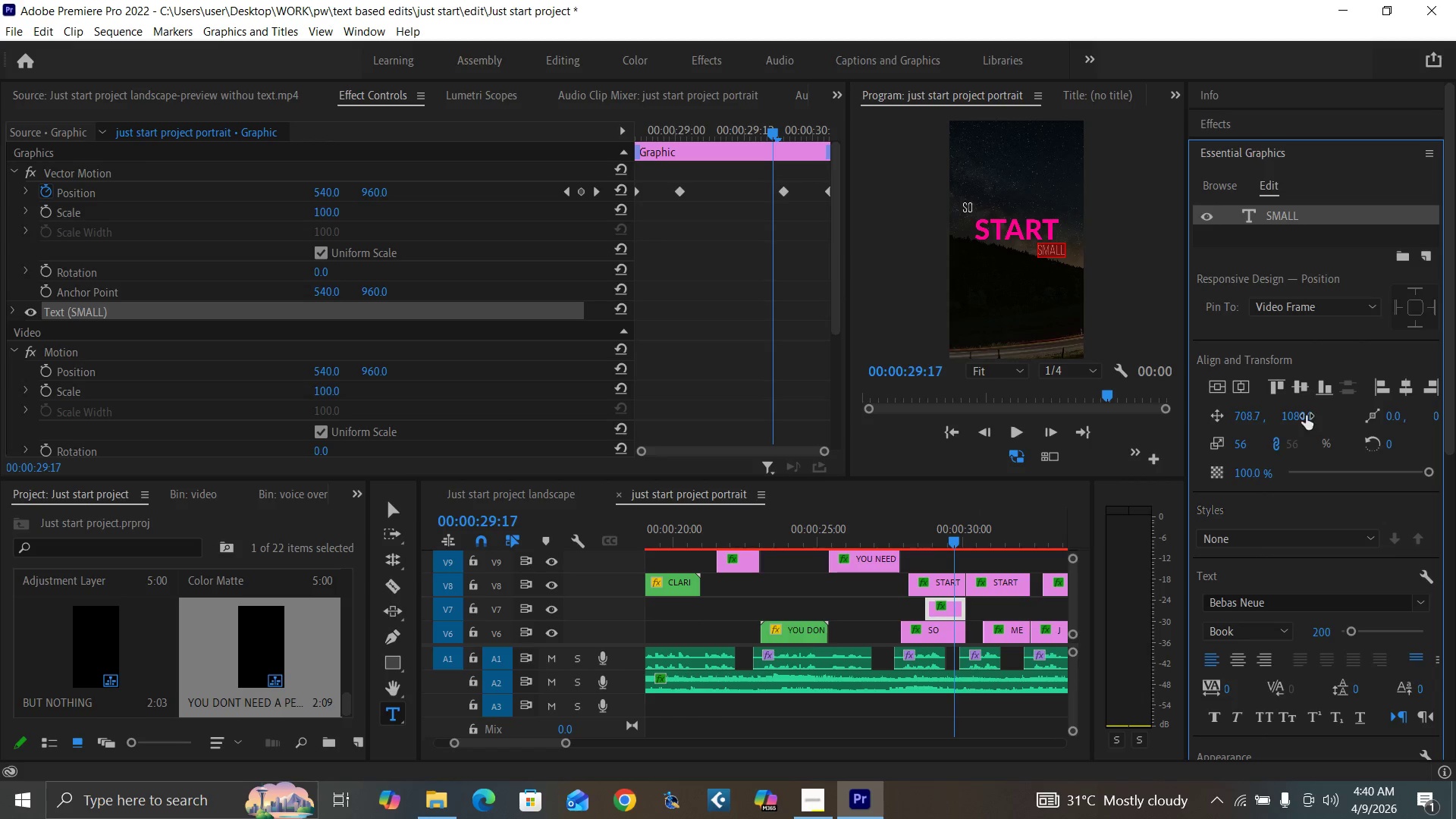 
left_click([1294, 416])
 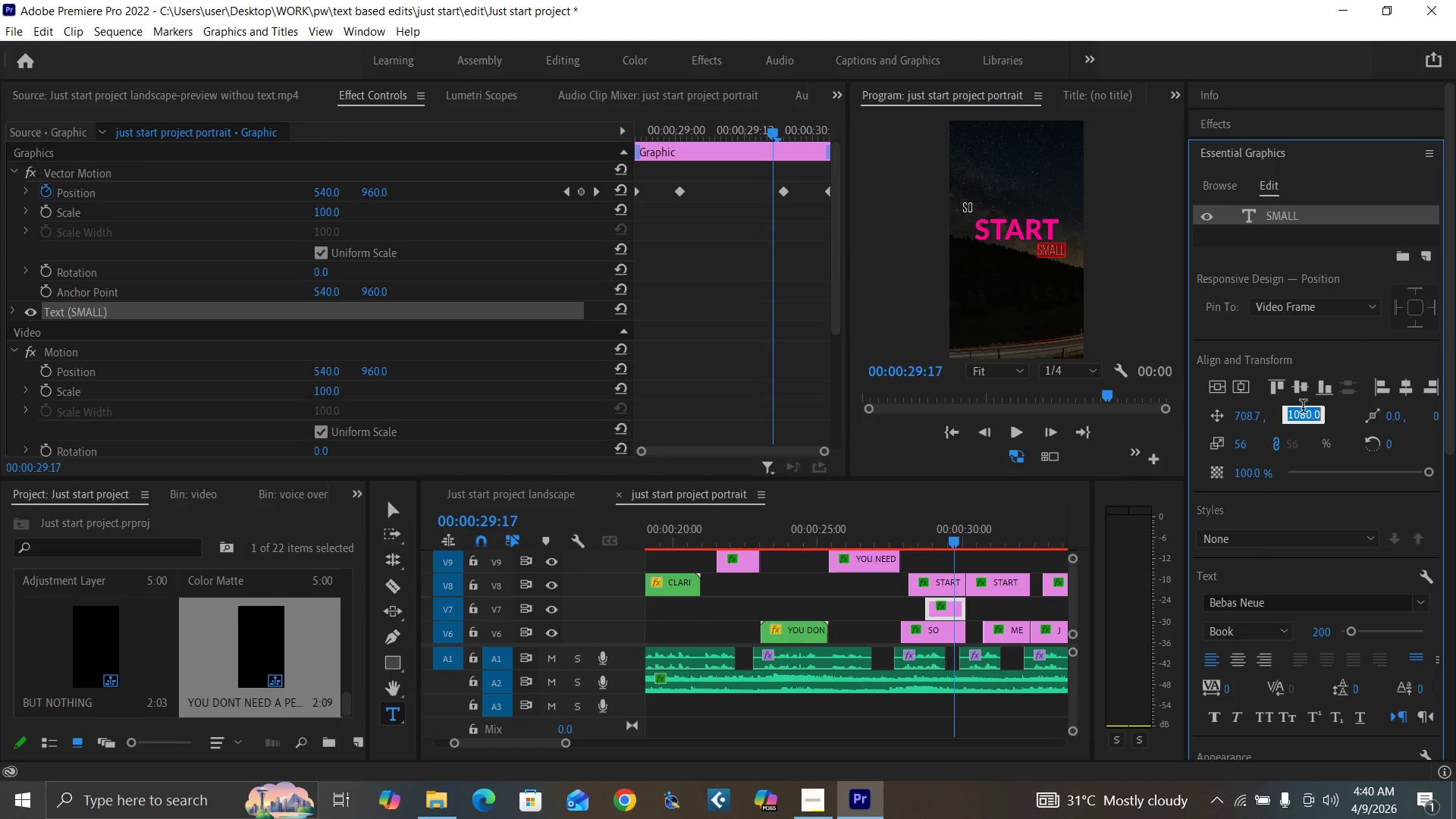 
type(1000)
 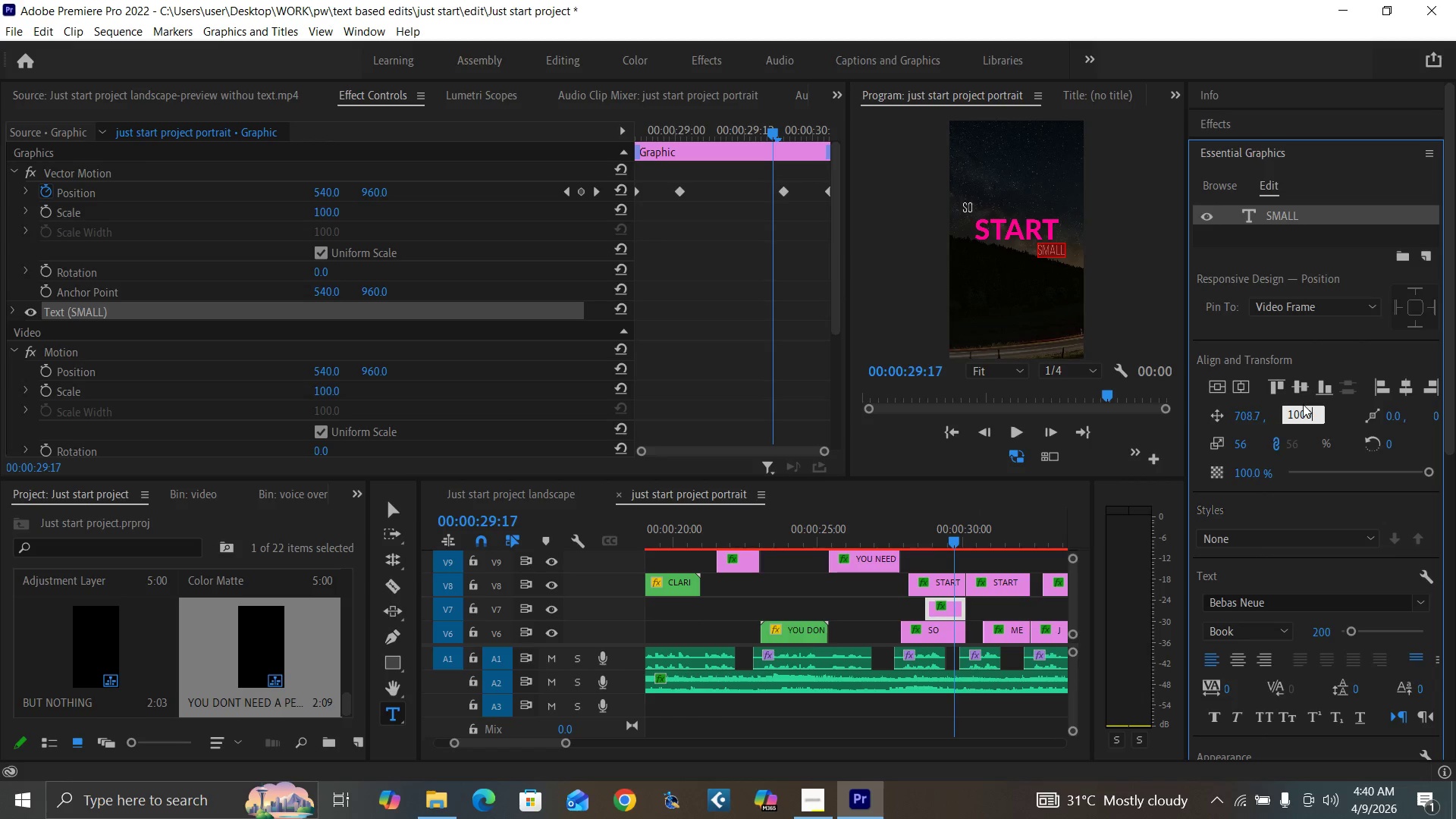 
key(Enter)
 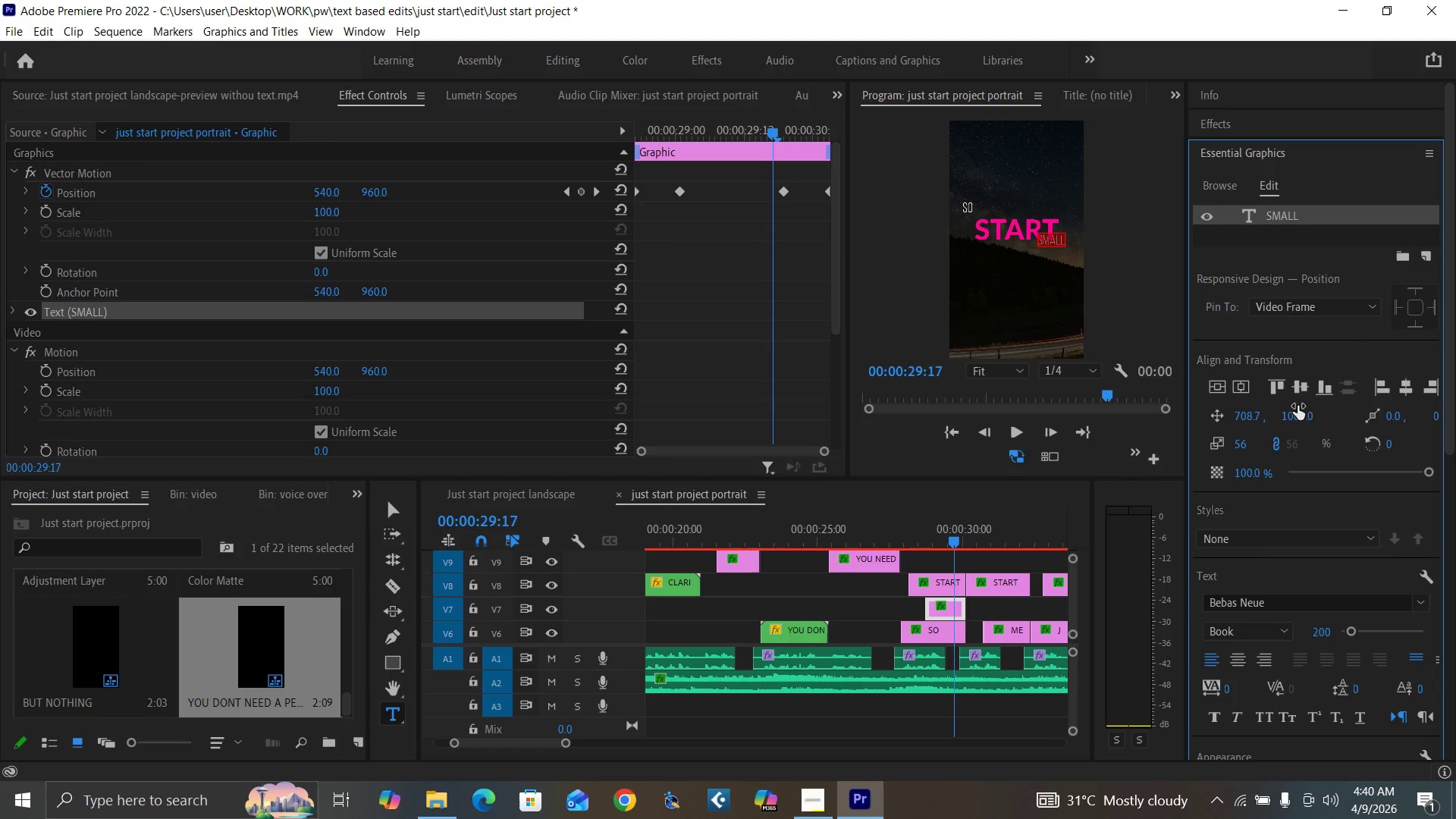 
key(Control+Z)
 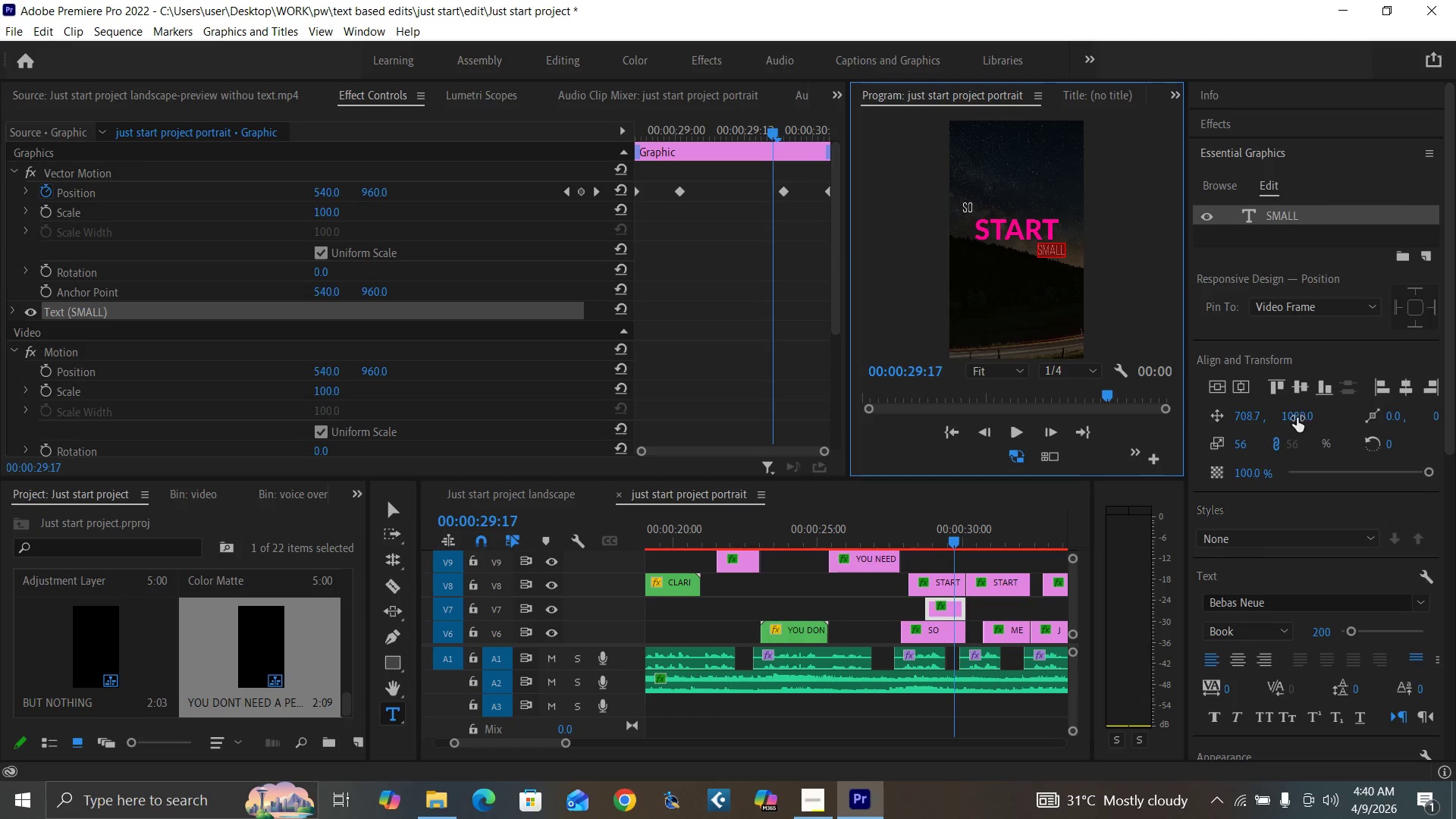 
left_click([1296, 418])
 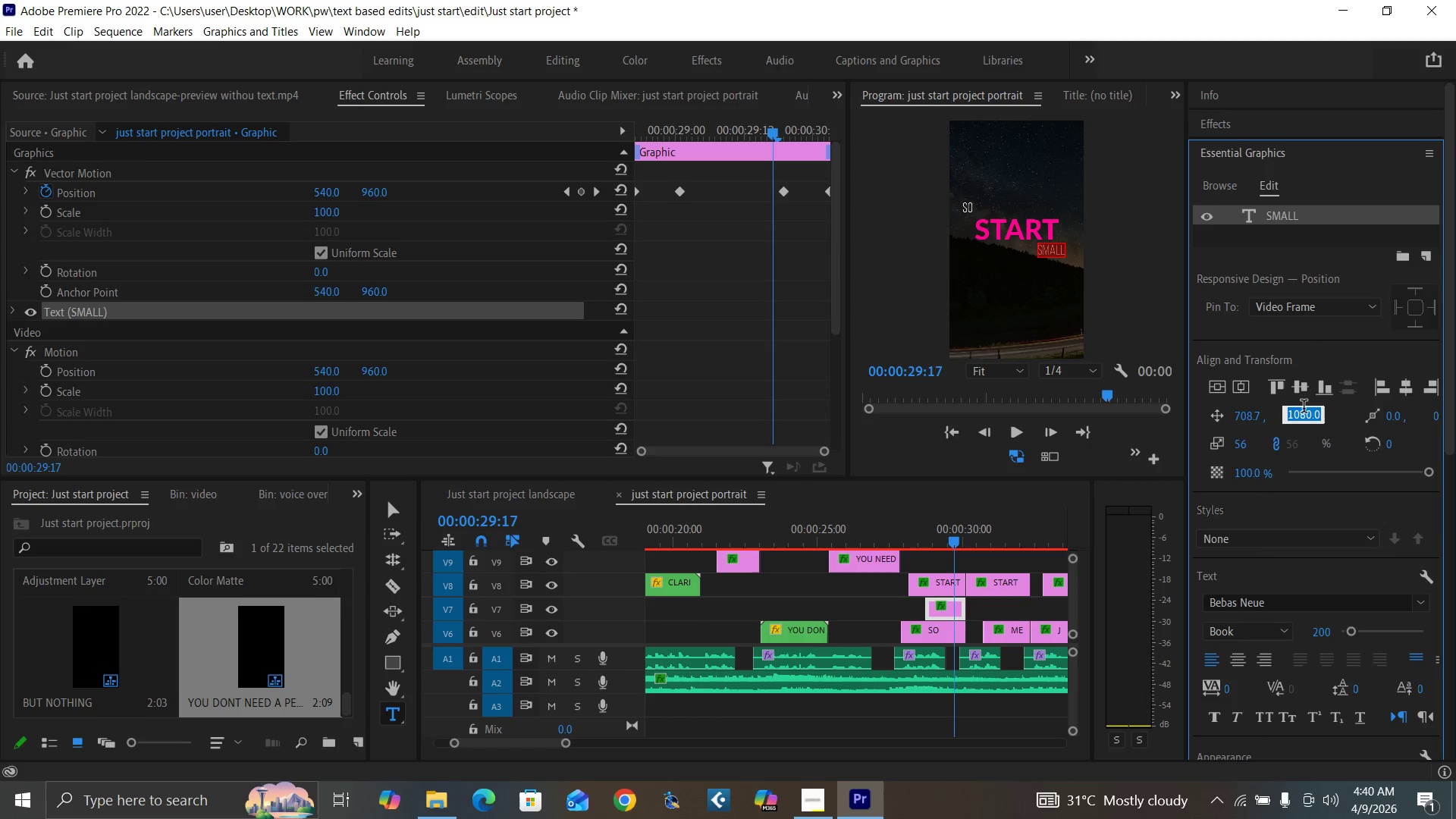 
type(1100)
 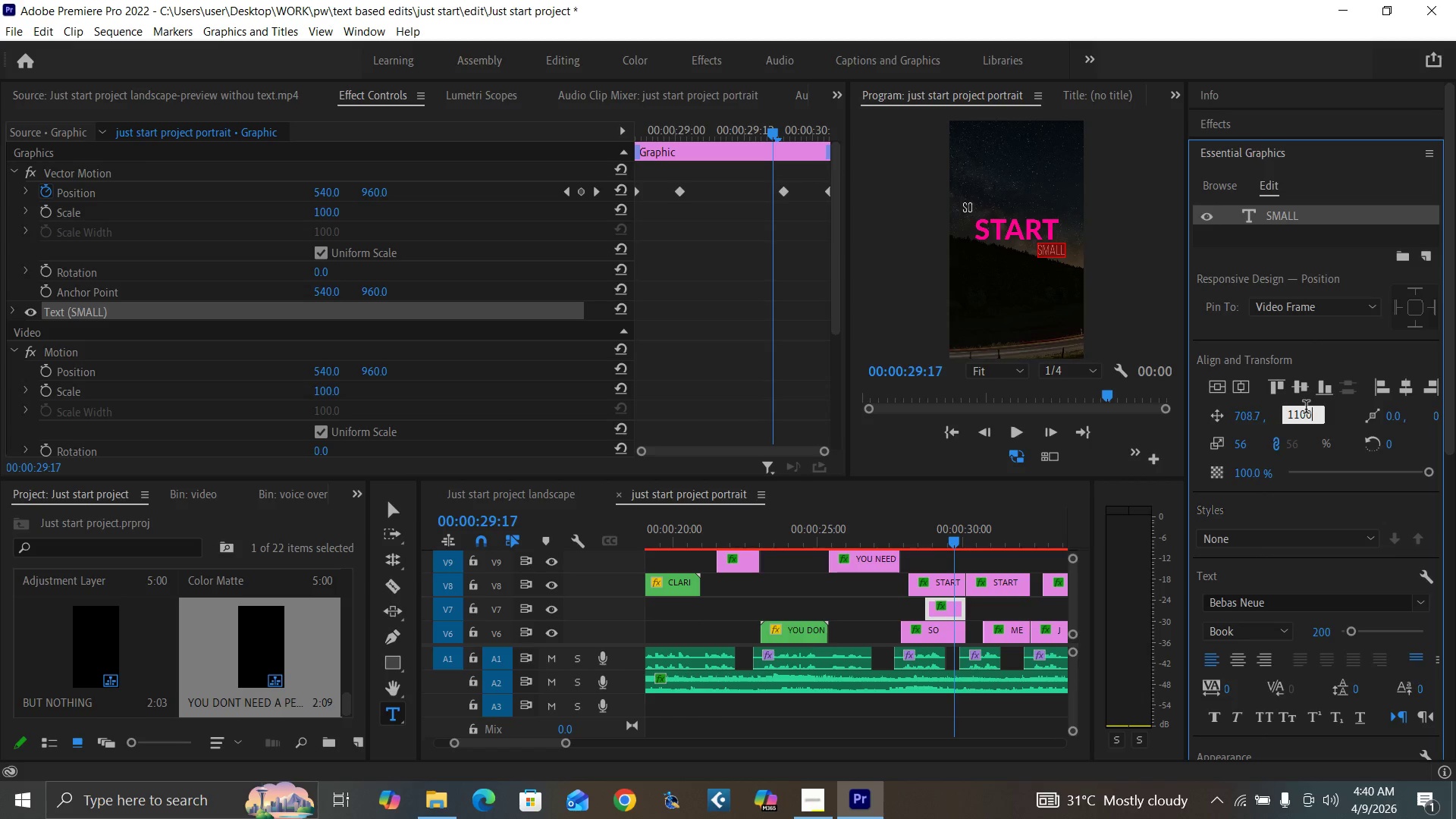 
key(Enter)
 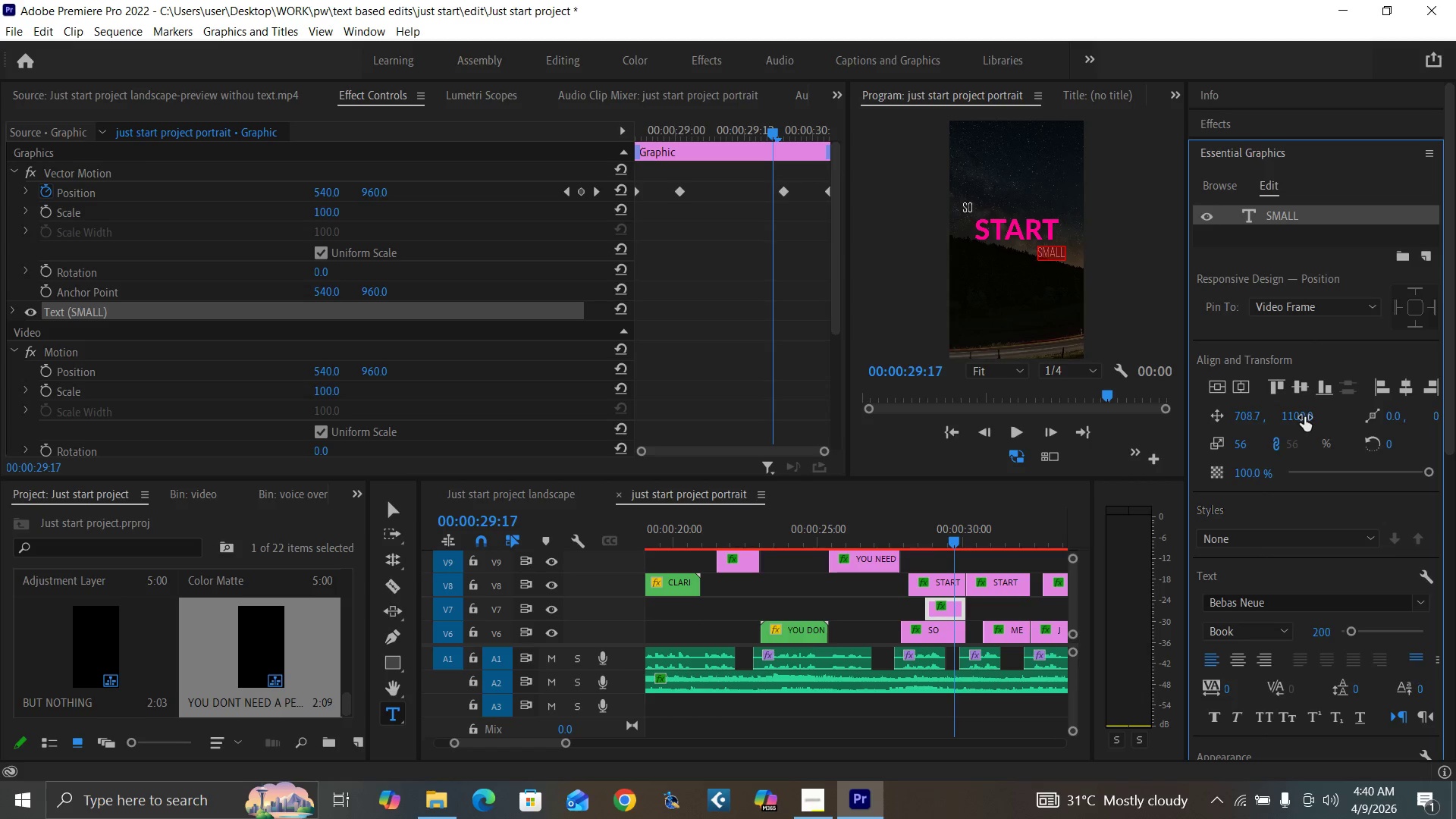 
key(Control+Backquote)
 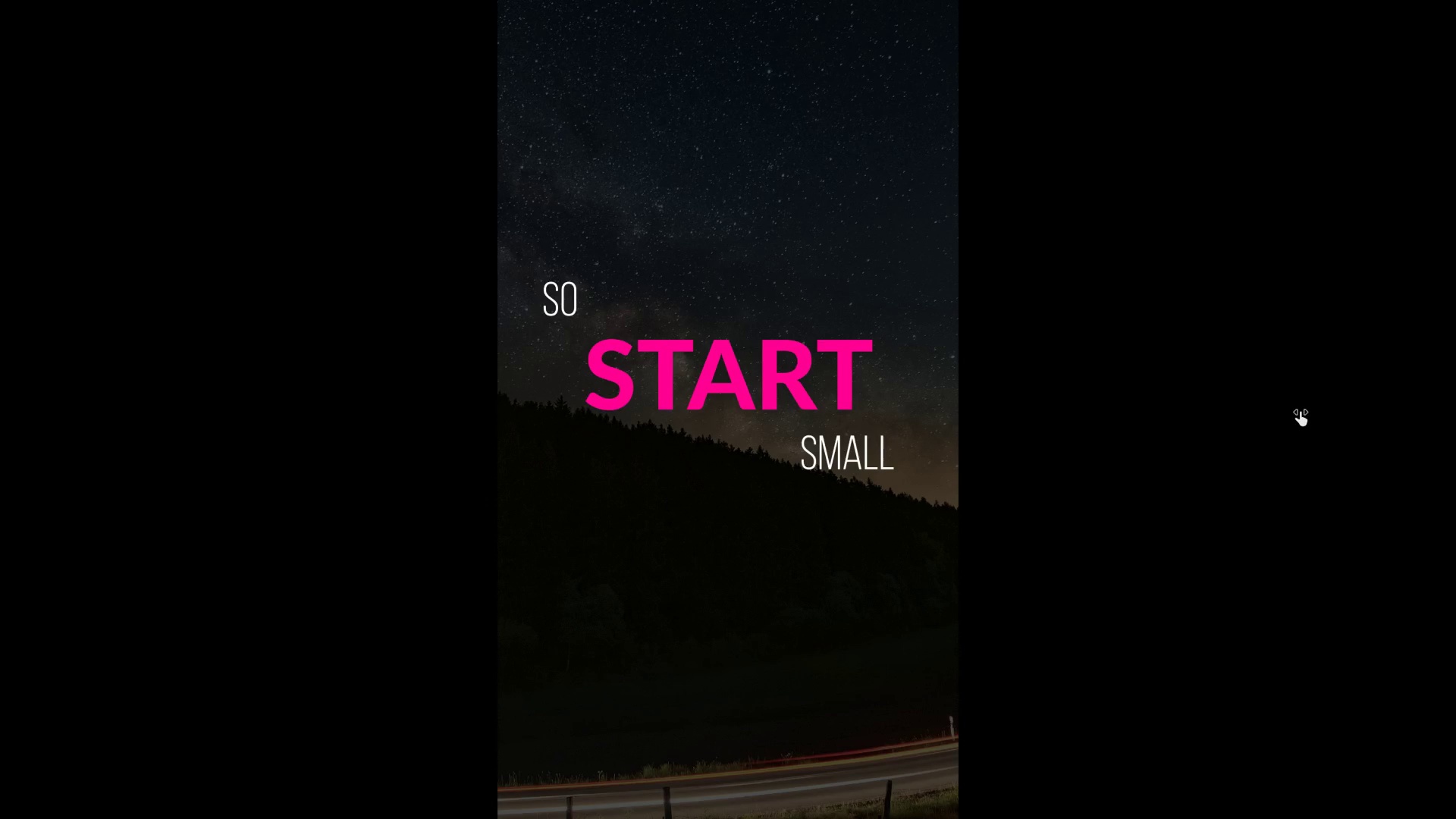 
hold_key(key=ControlLeft, duration=1.51)
 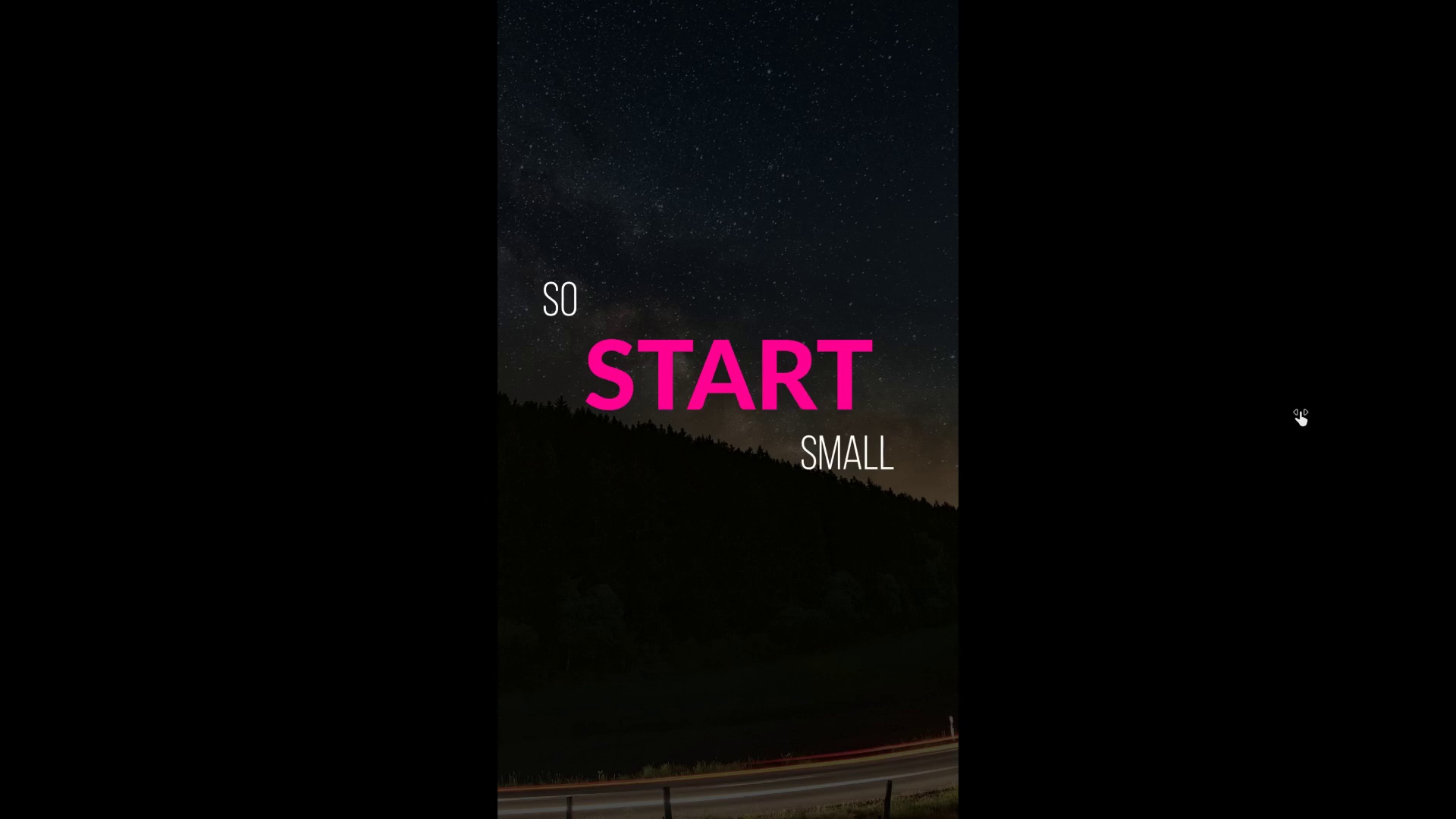 
hold_key(key=ControlLeft, duration=1.52)
 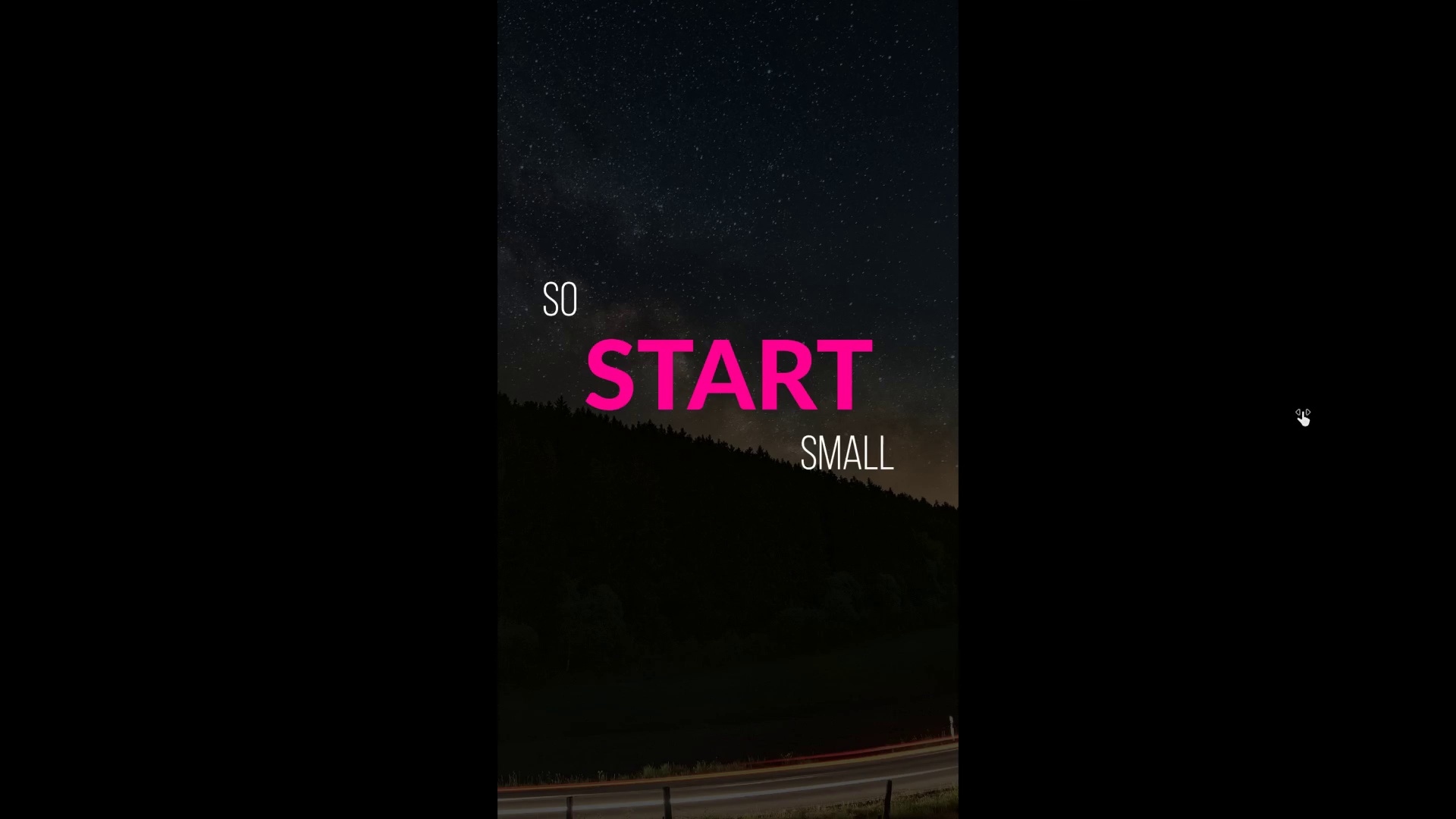 
key(Control+Backquote)
 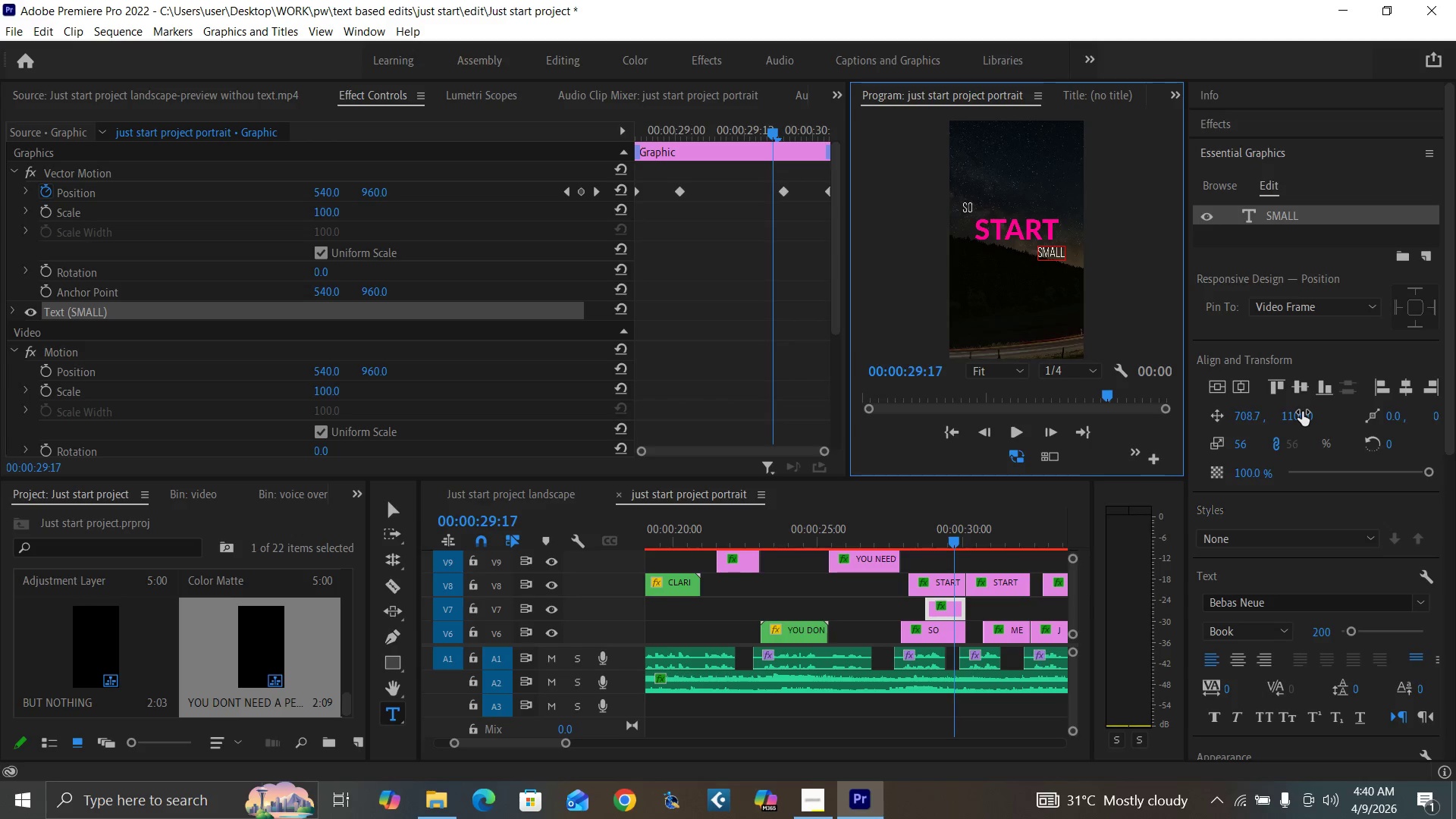 
key(Control+Backquote)
 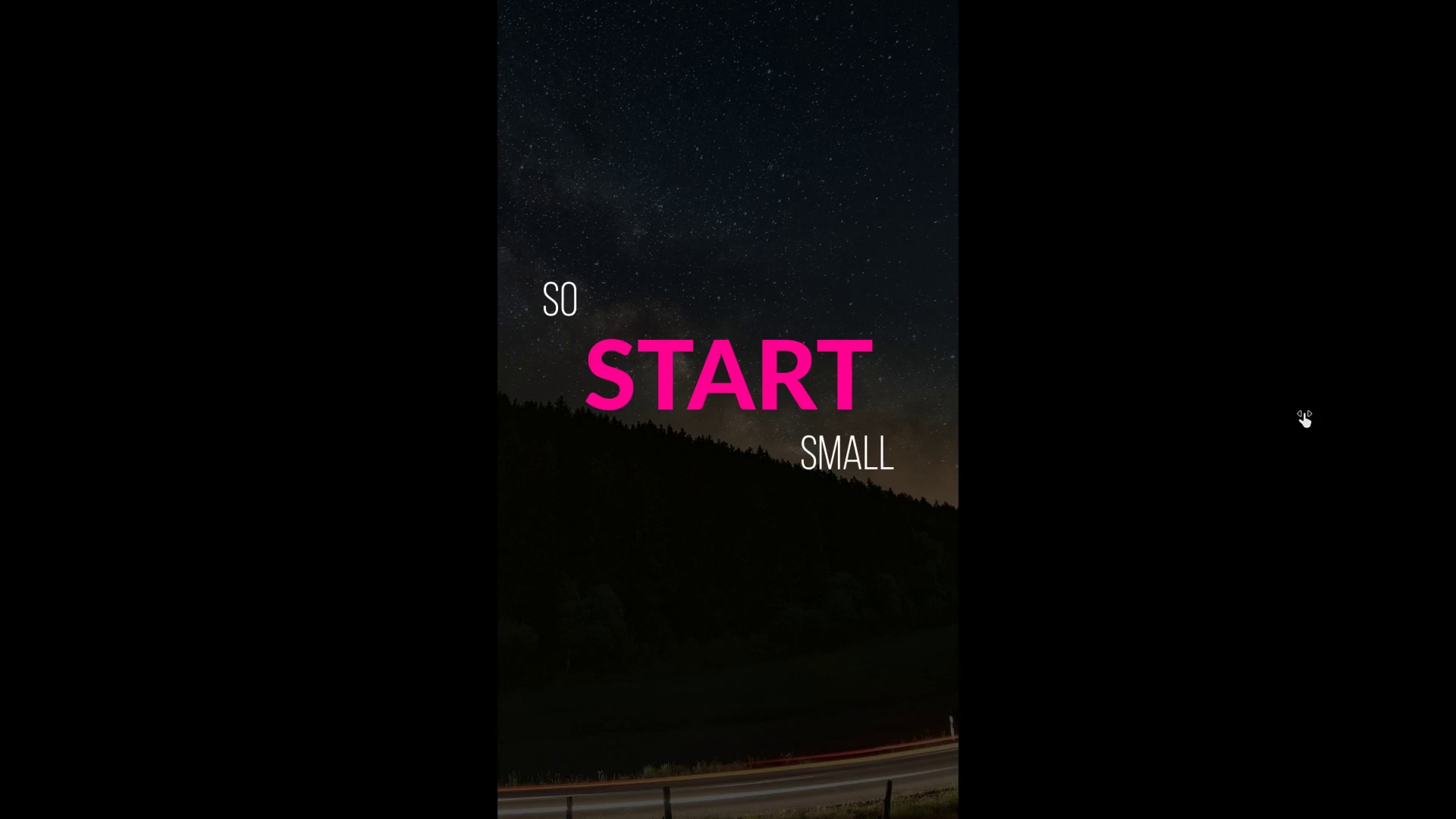 
hold_key(key=ControlLeft, duration=1.51)
 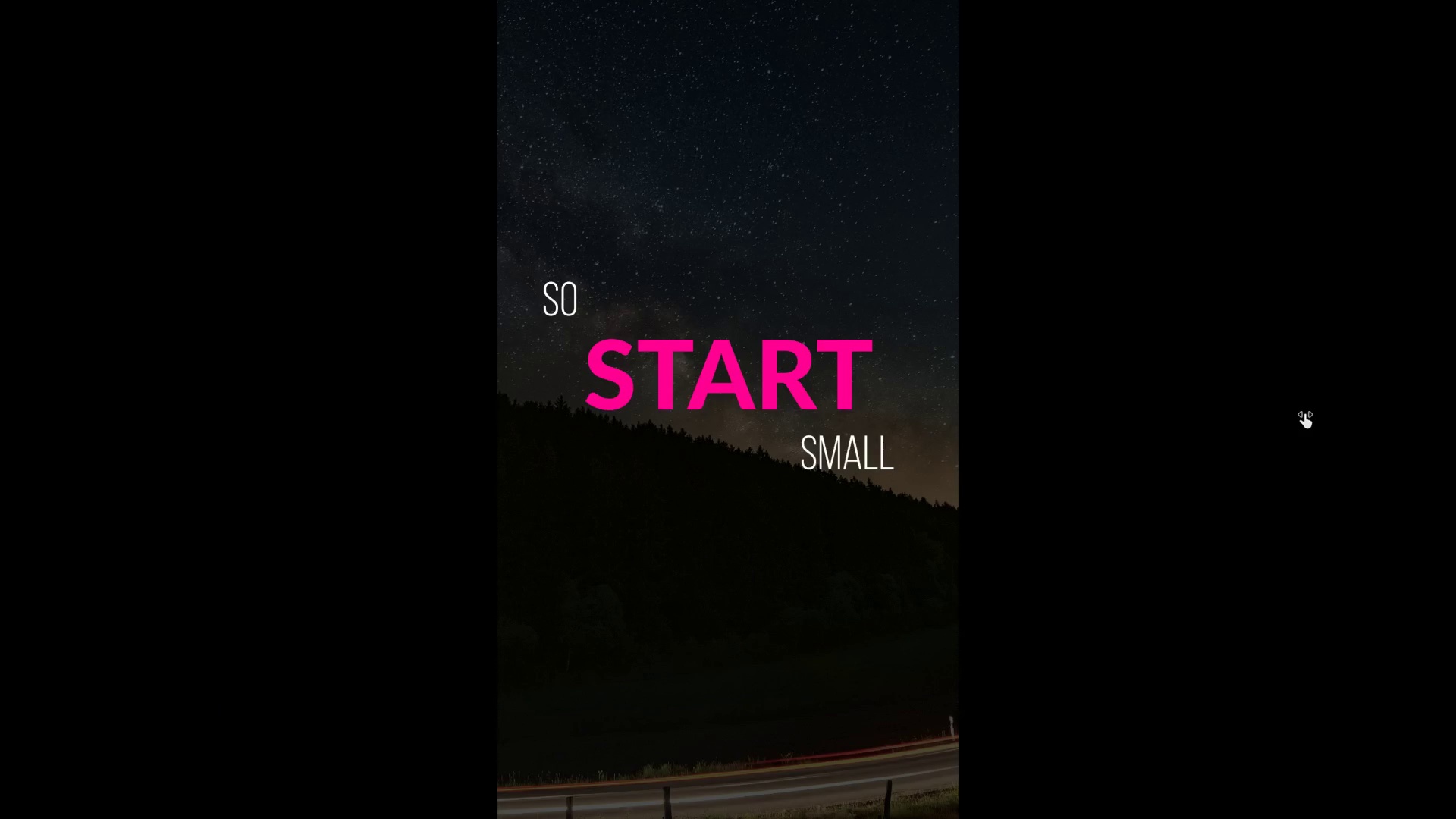 
key(Control+Backquote)
 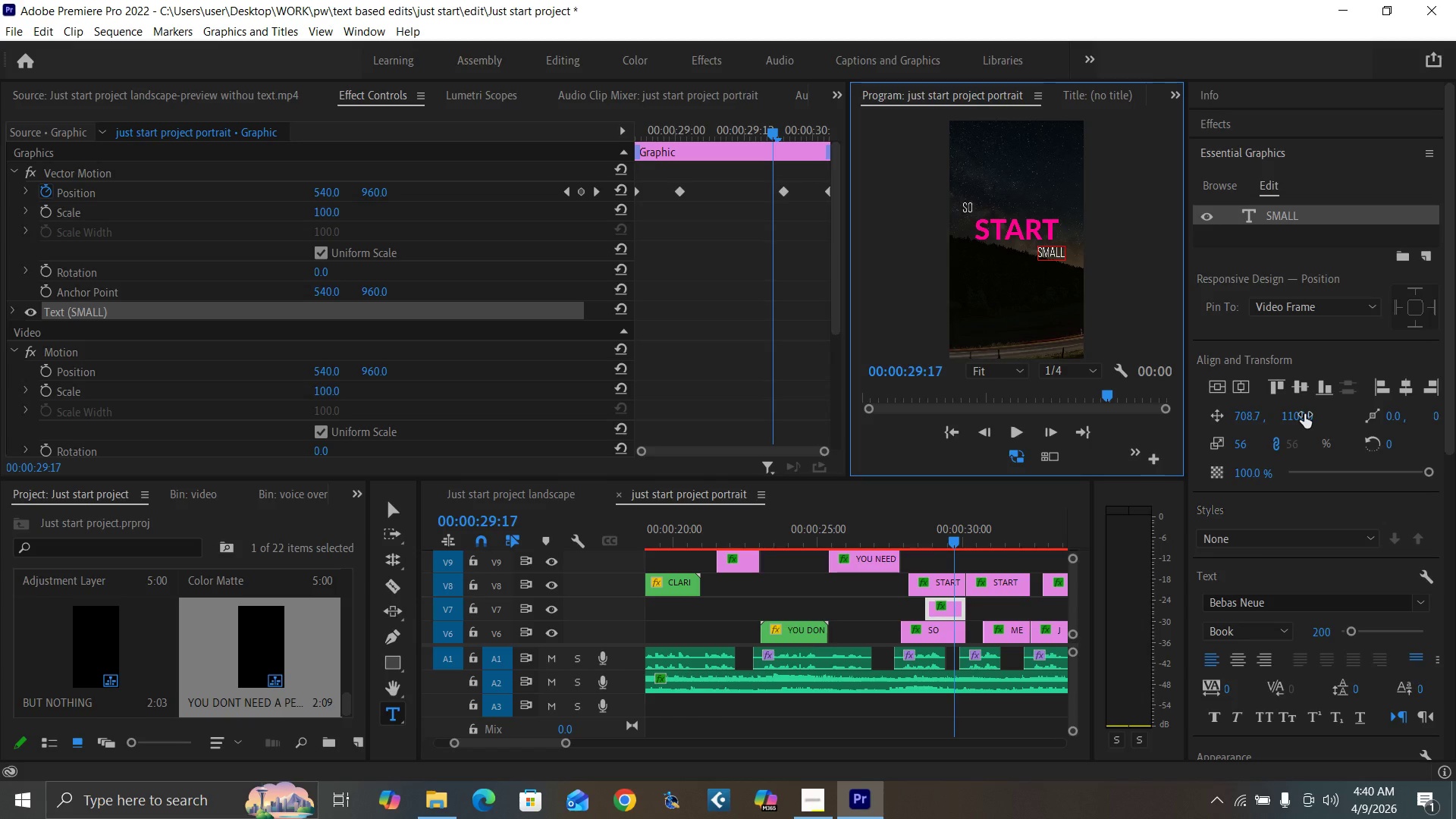 
key(Control+Backquote)
 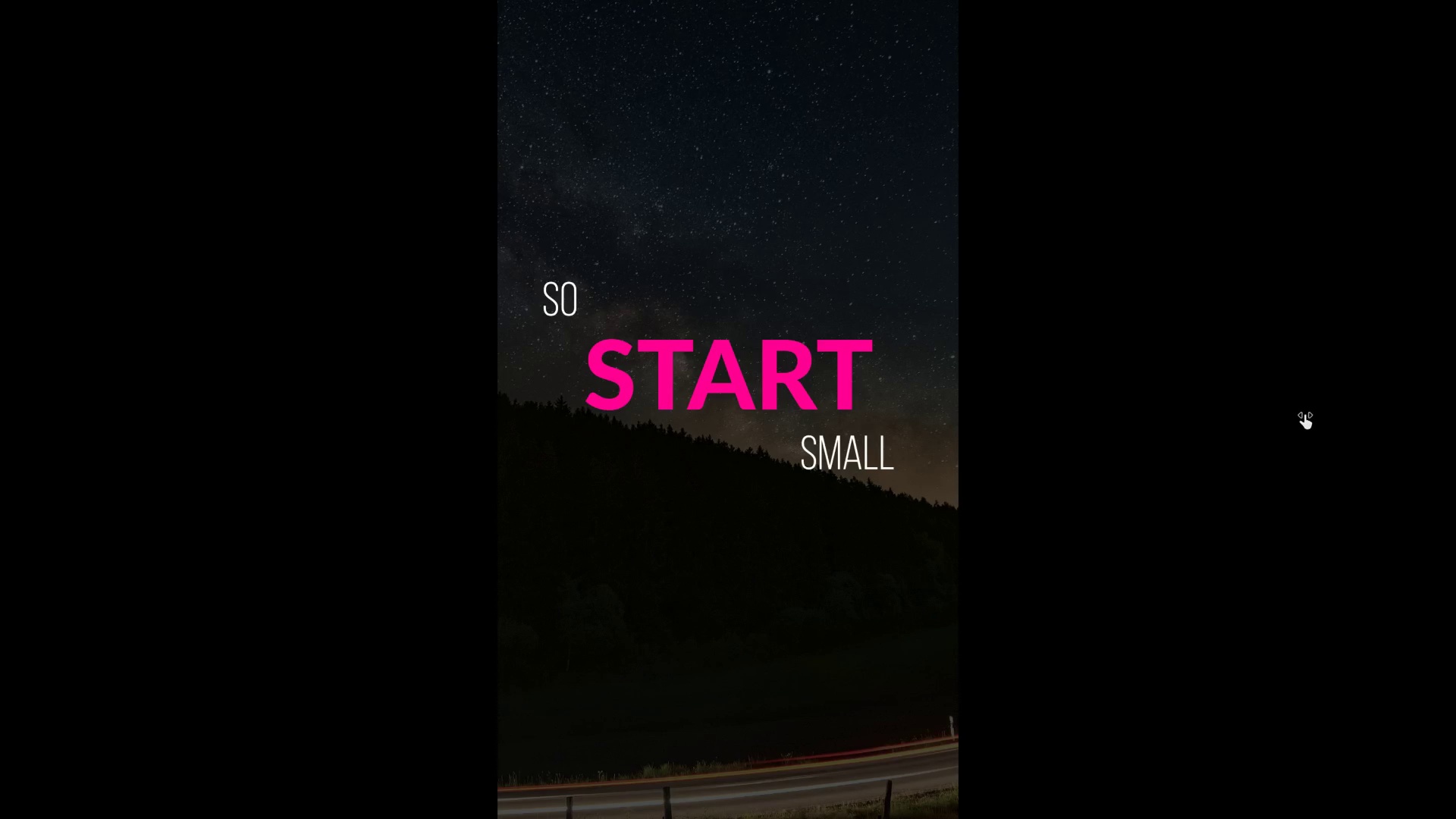 
key(Control+Backquote)
 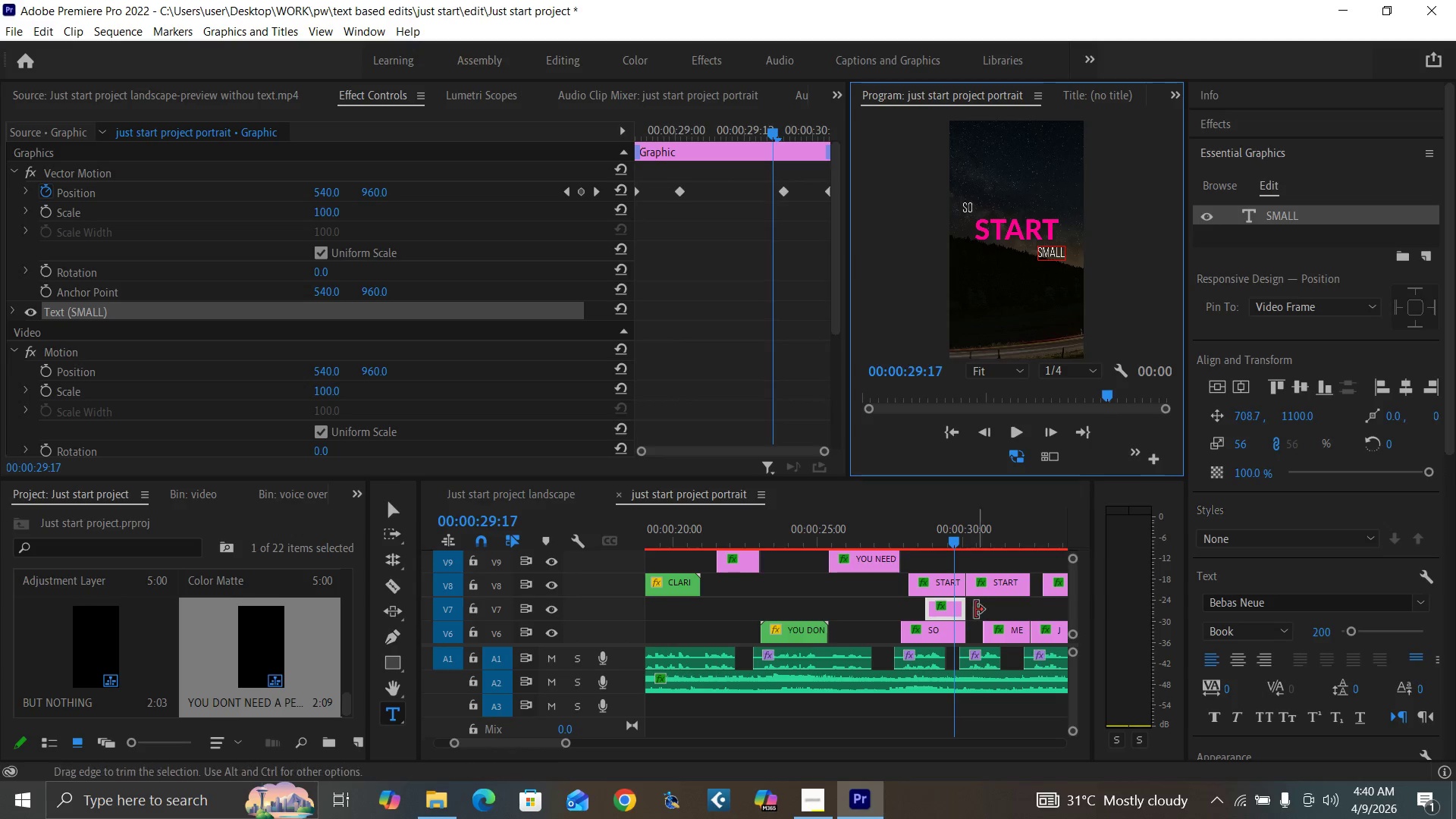 
left_click([927, 632])
 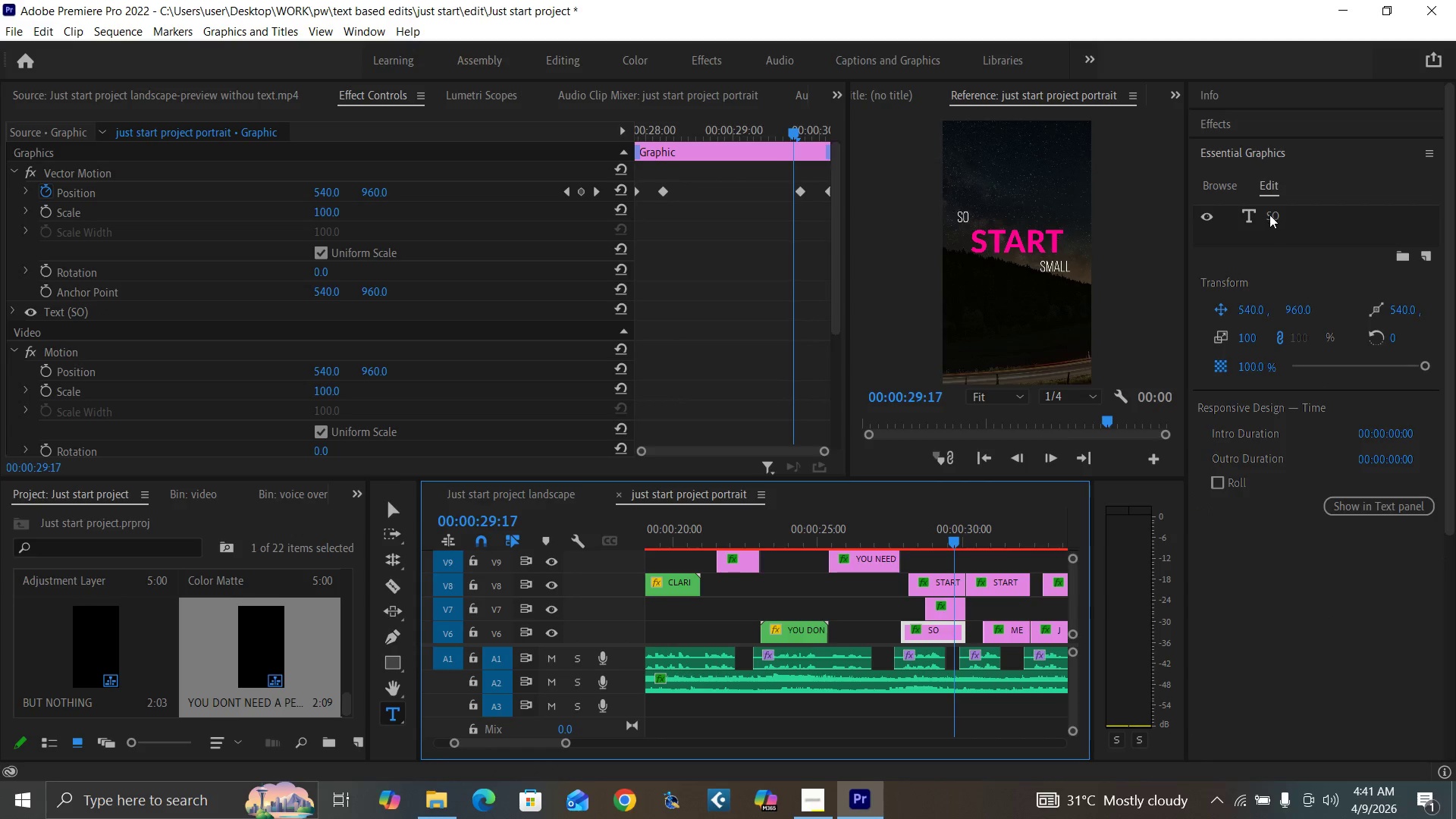 
double_click([1269, 215])
 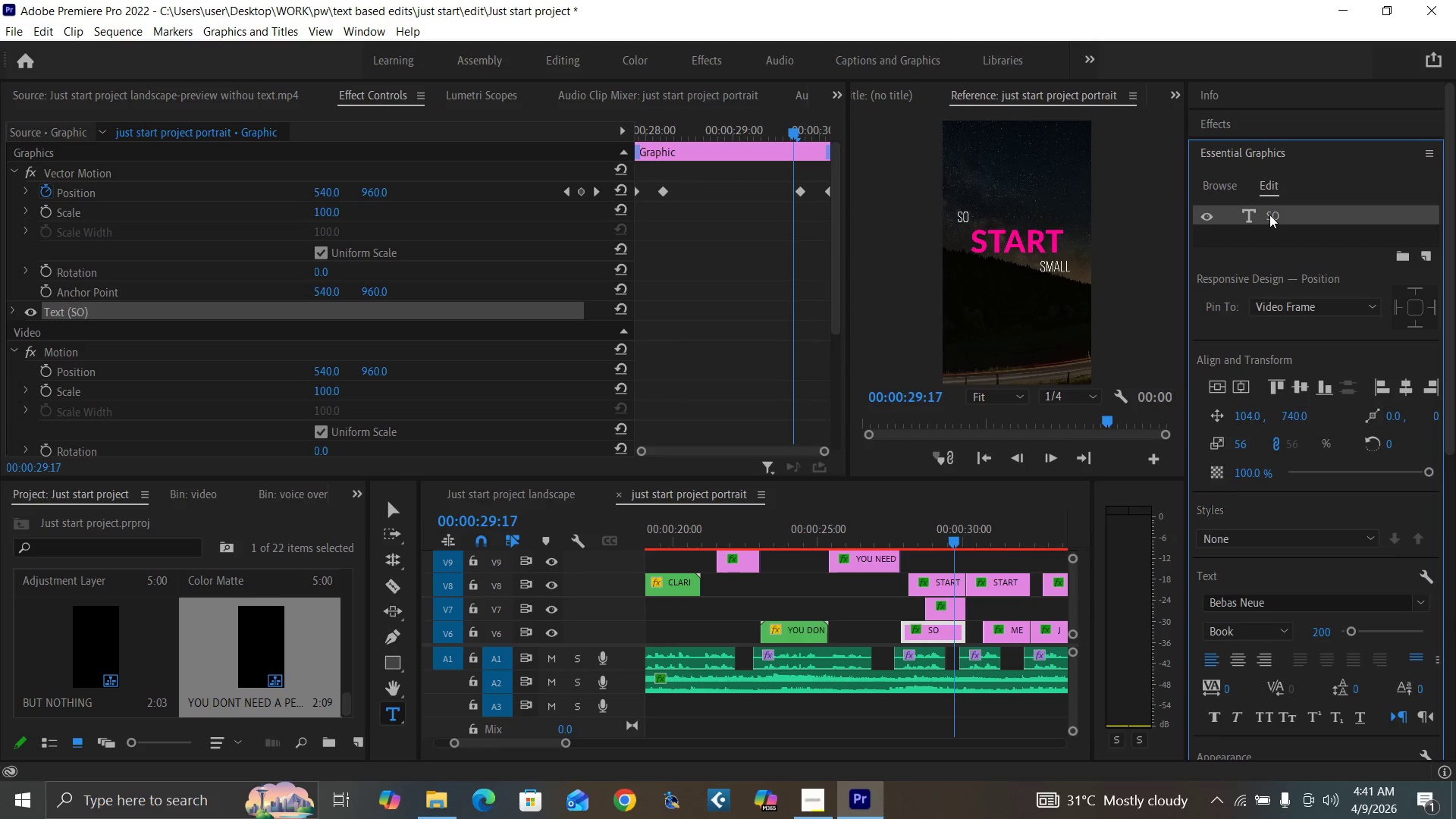 
triple_click([1269, 215])
 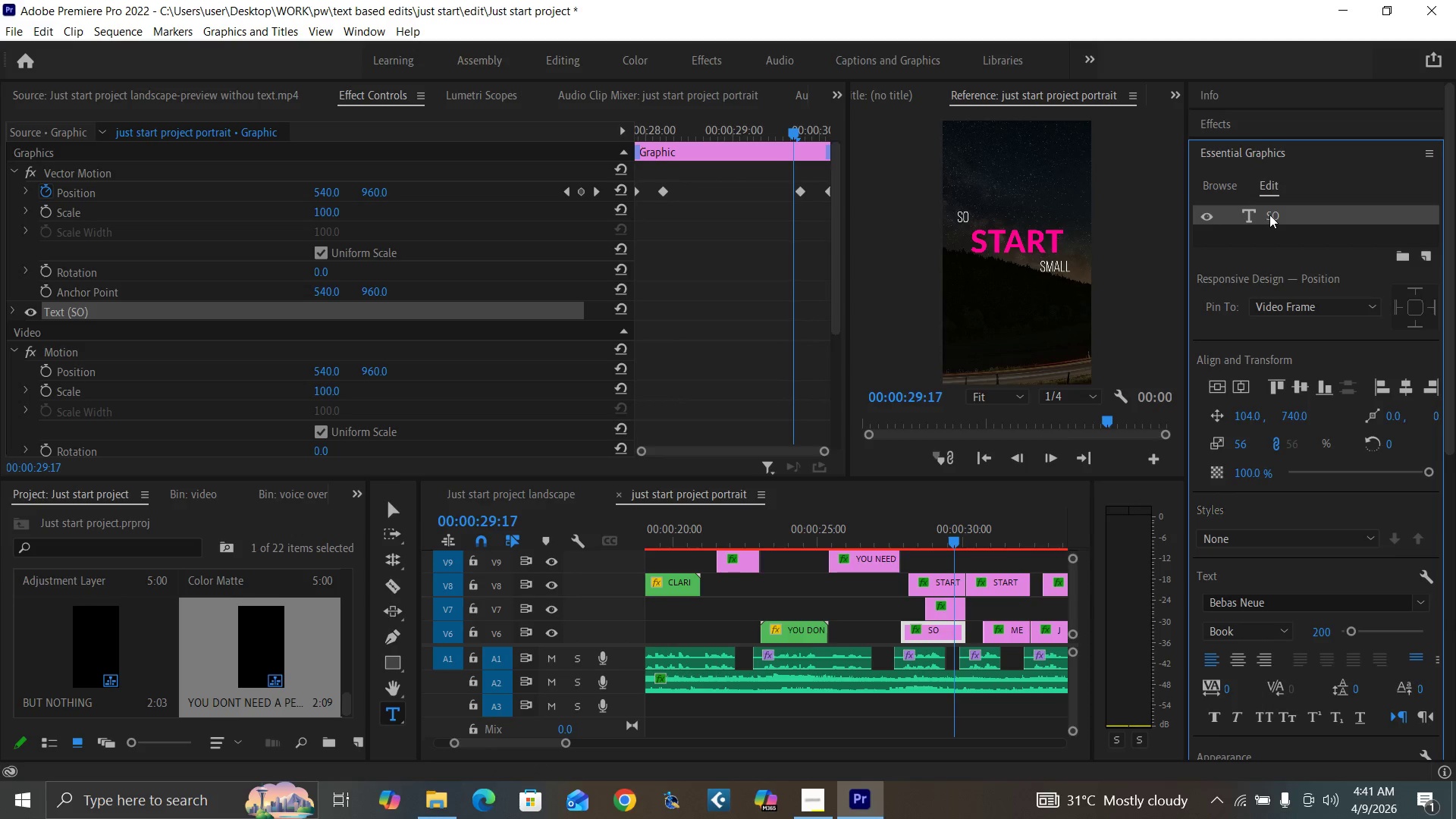 
triple_click([1269, 215])
 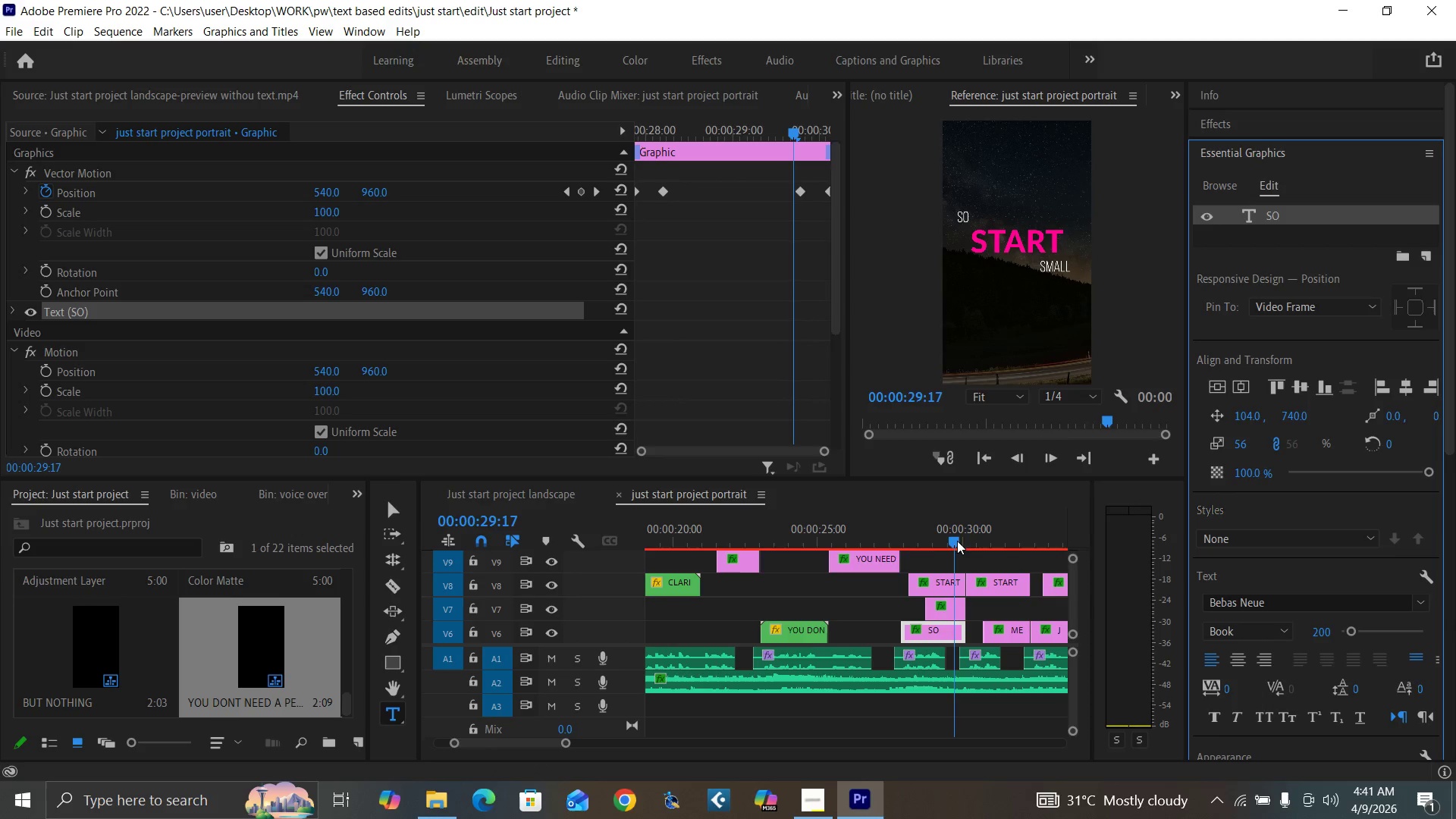 
left_click([943, 538])
 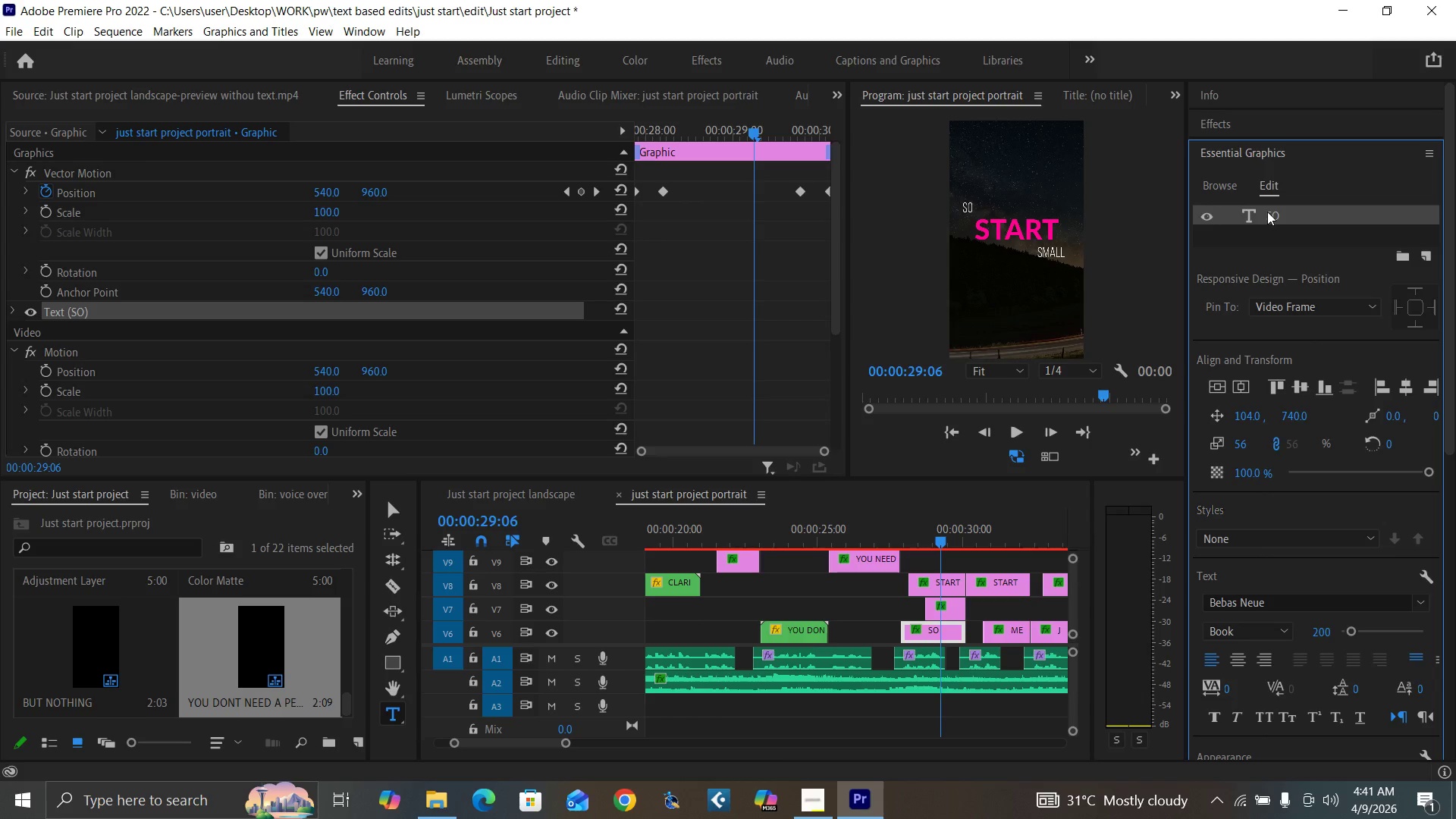 
triple_click([1279, 217])
 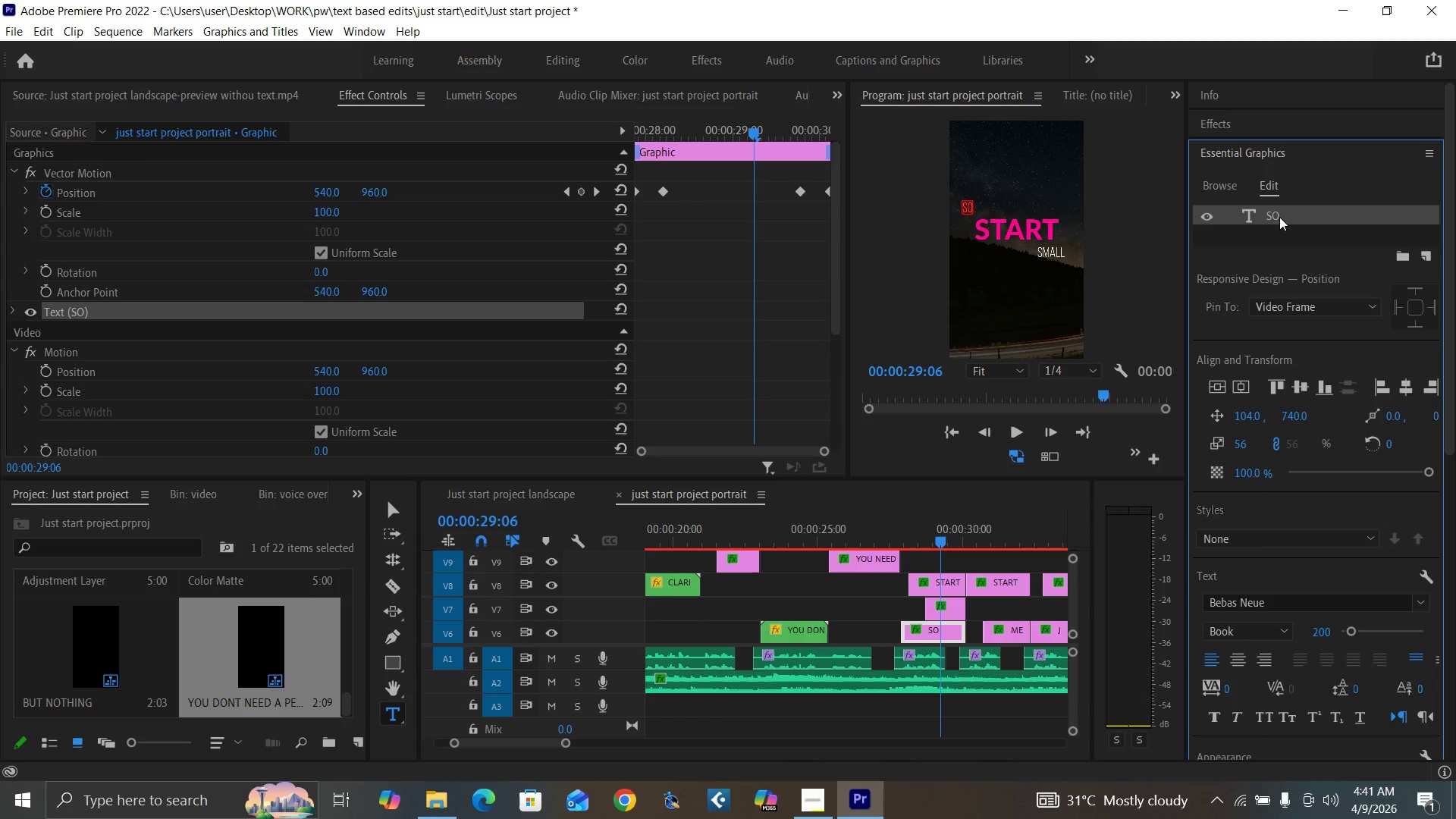 
triple_click([1279, 217])
 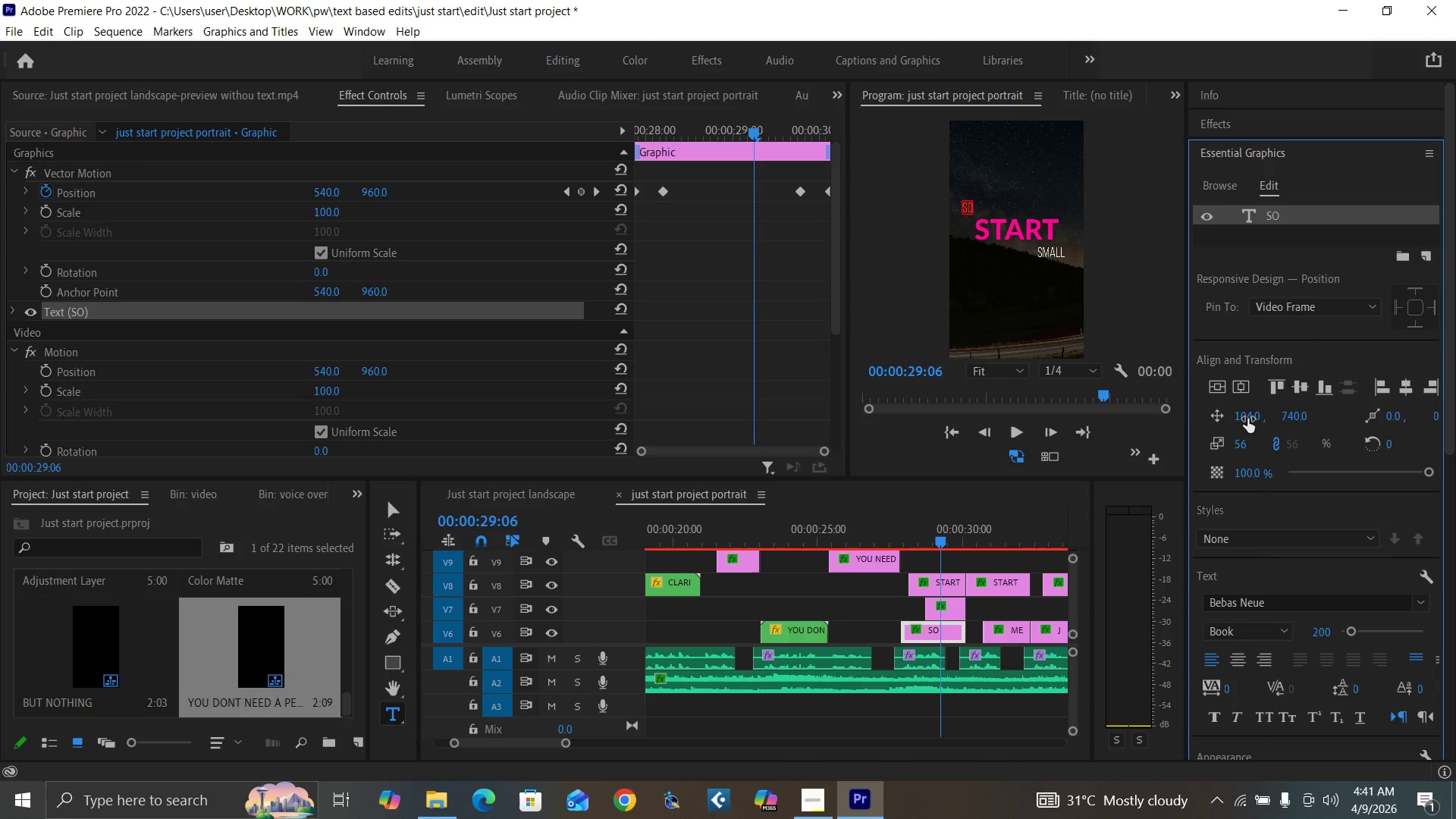 
left_click_drag(start_coordinate=[1244, 410], to_coordinate=[1342, 409])
 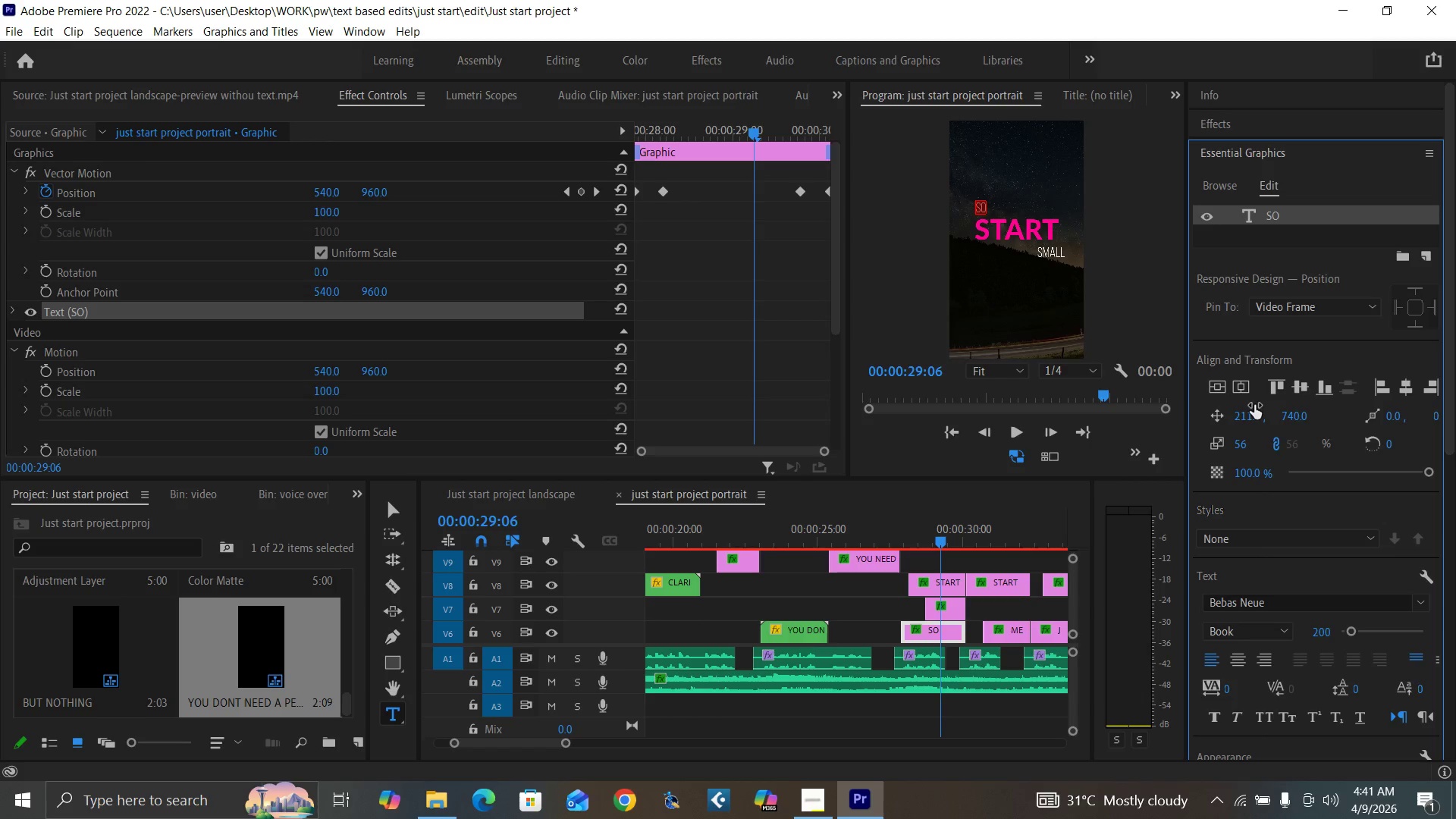 
key(Control+Backquote)
 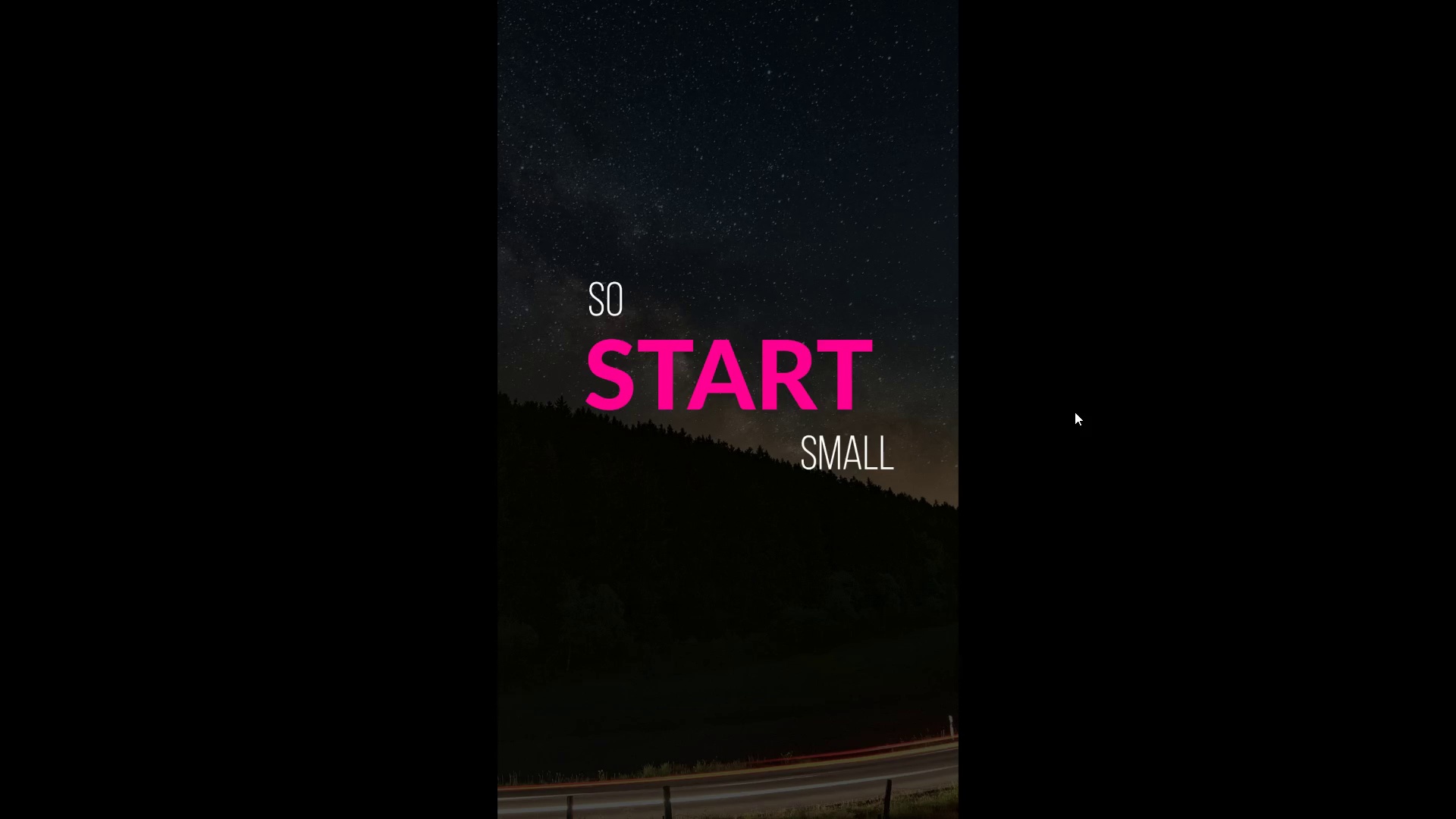 
key(Control+Backquote)
 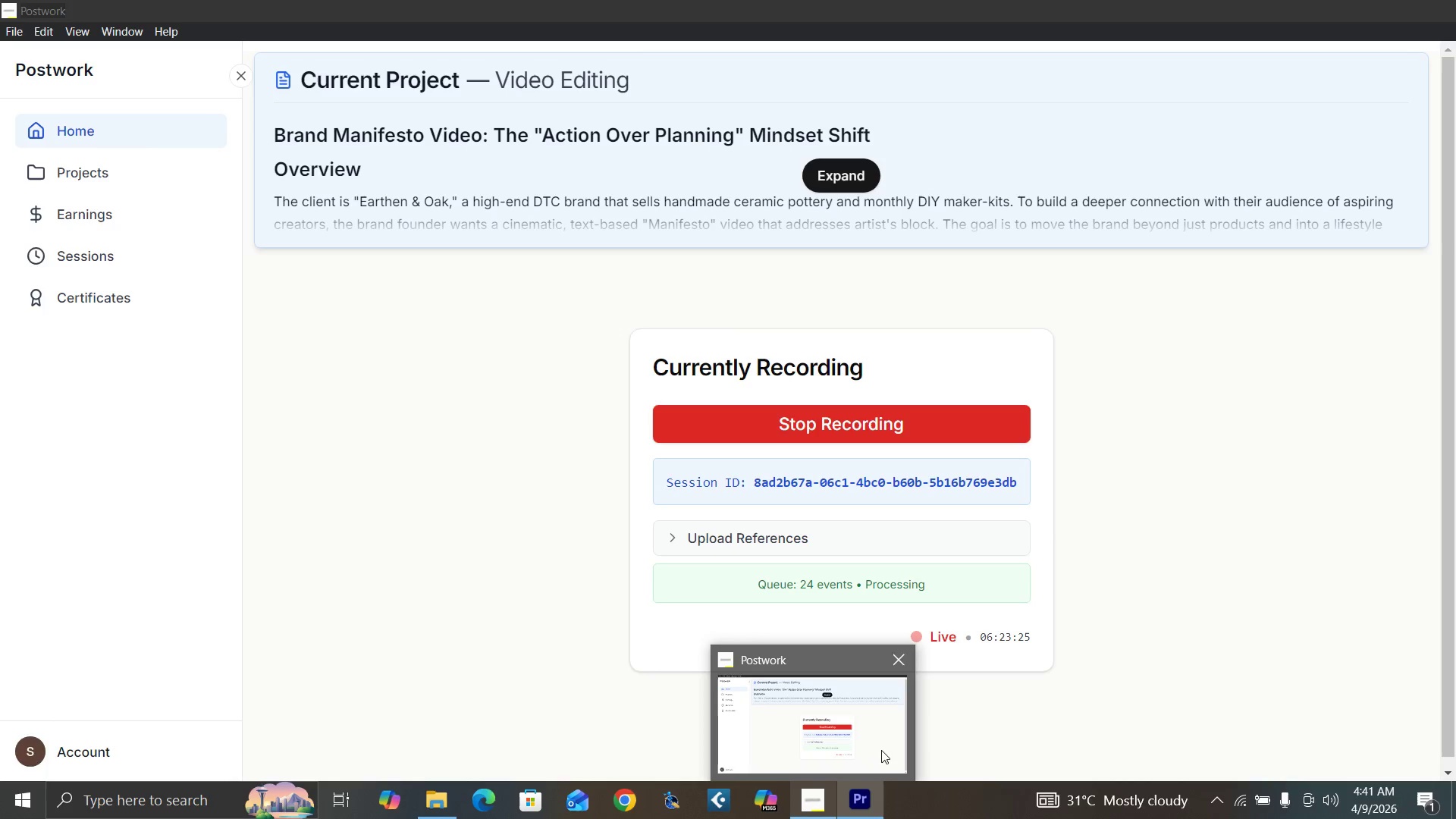 
wait(7.01)
 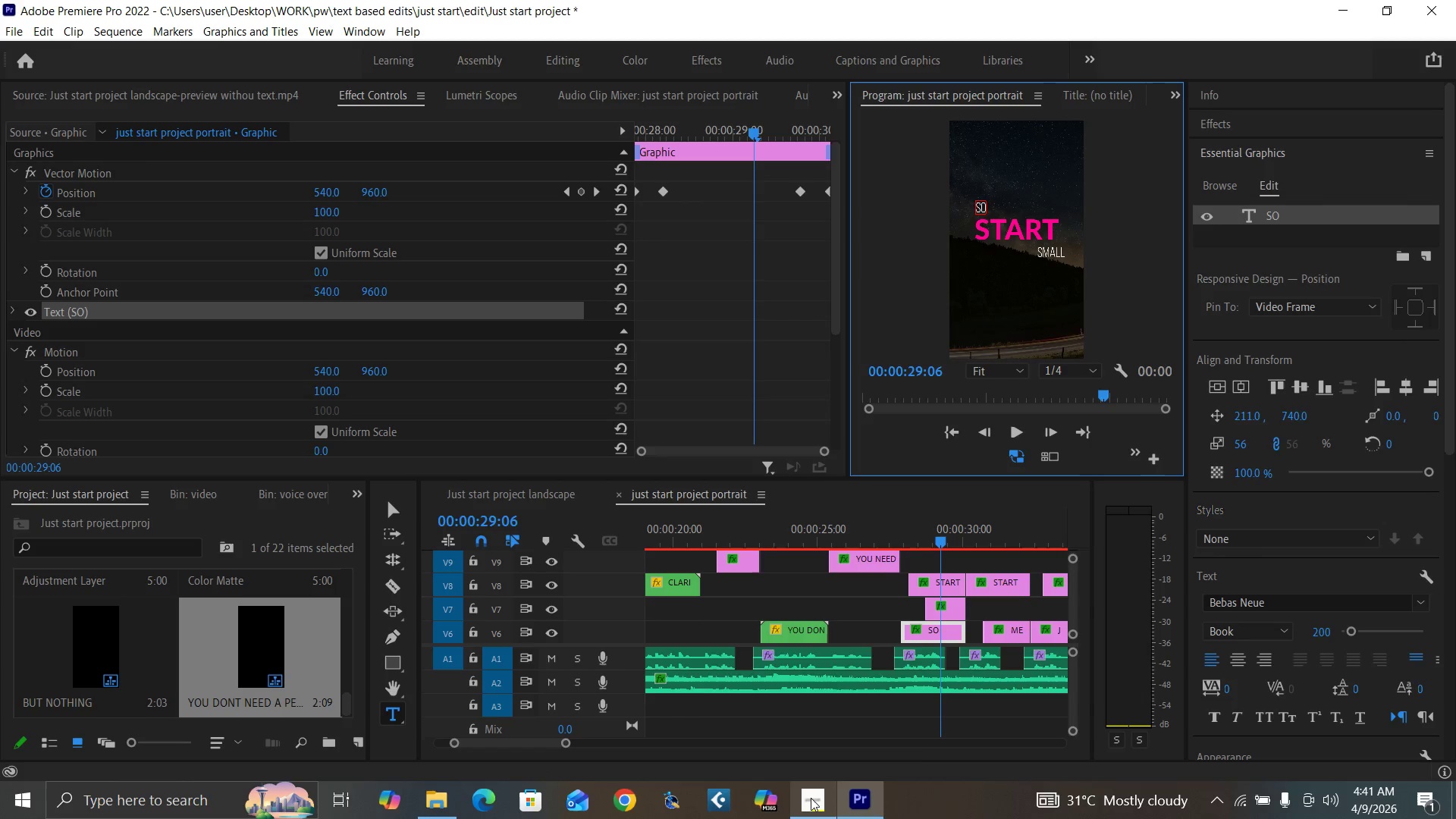 
left_click_drag(start_coordinate=[894, 536], to_coordinate=[890, 540])
 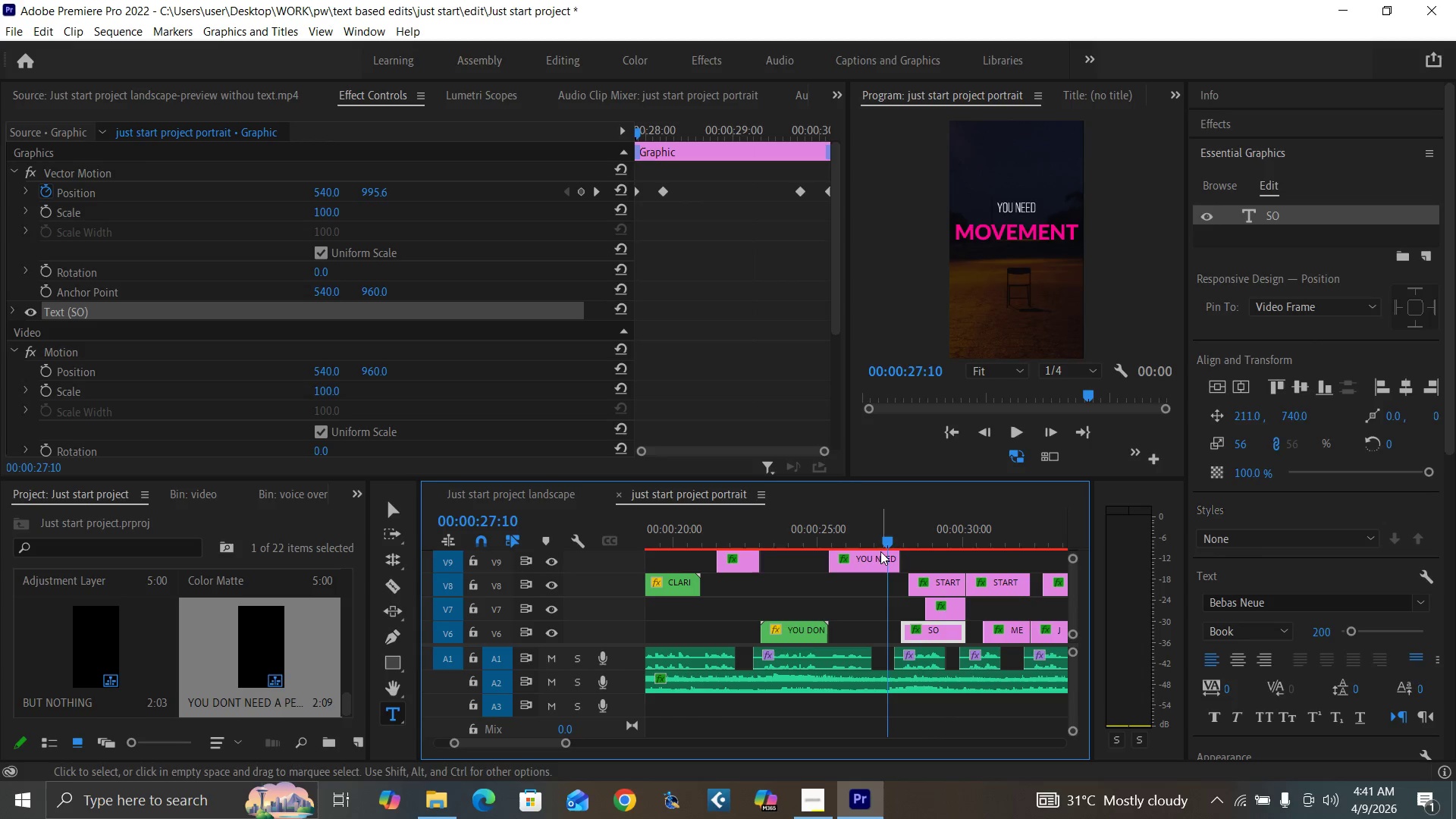 
key(Control+S)
 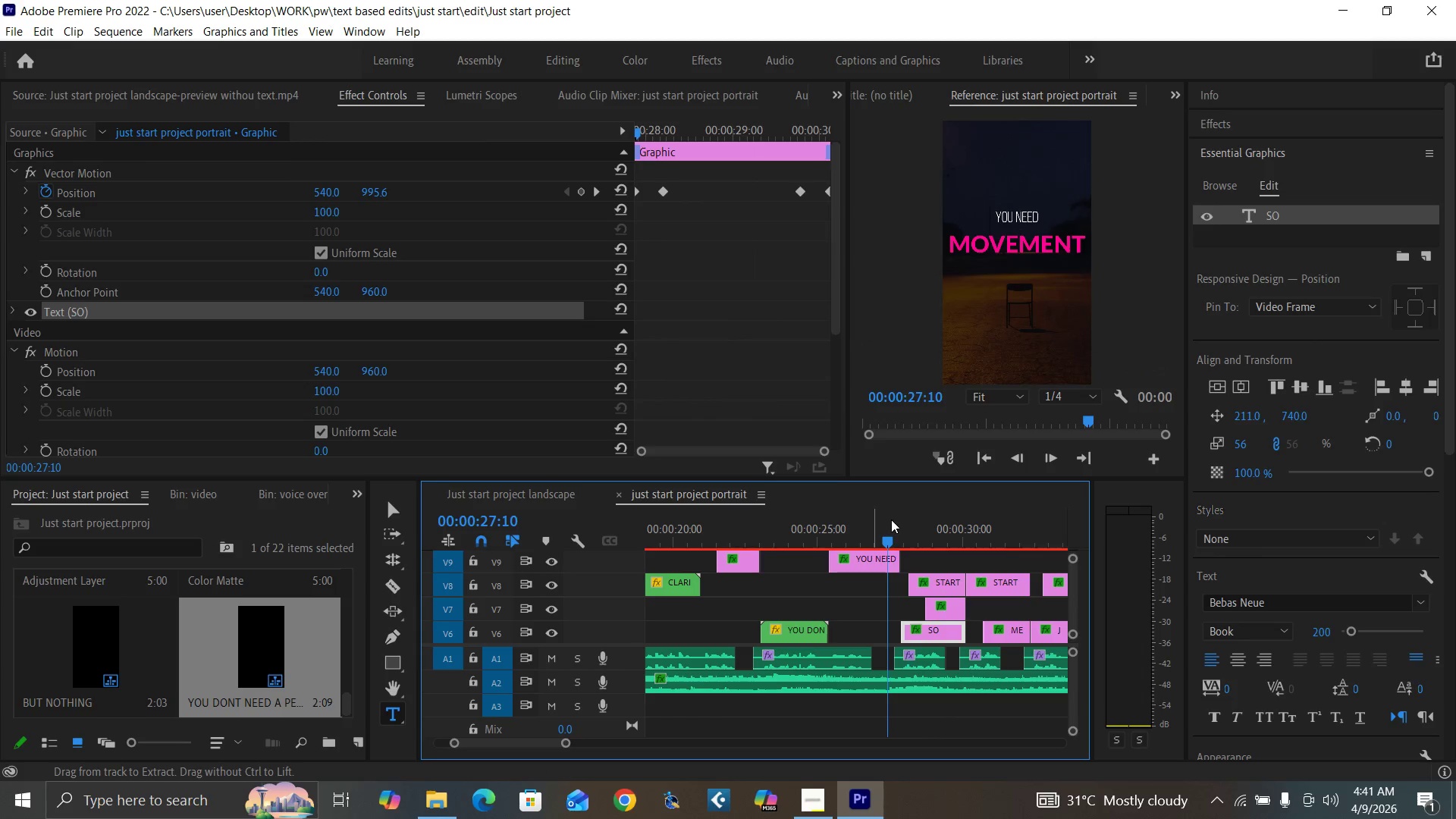 
key(Space)
 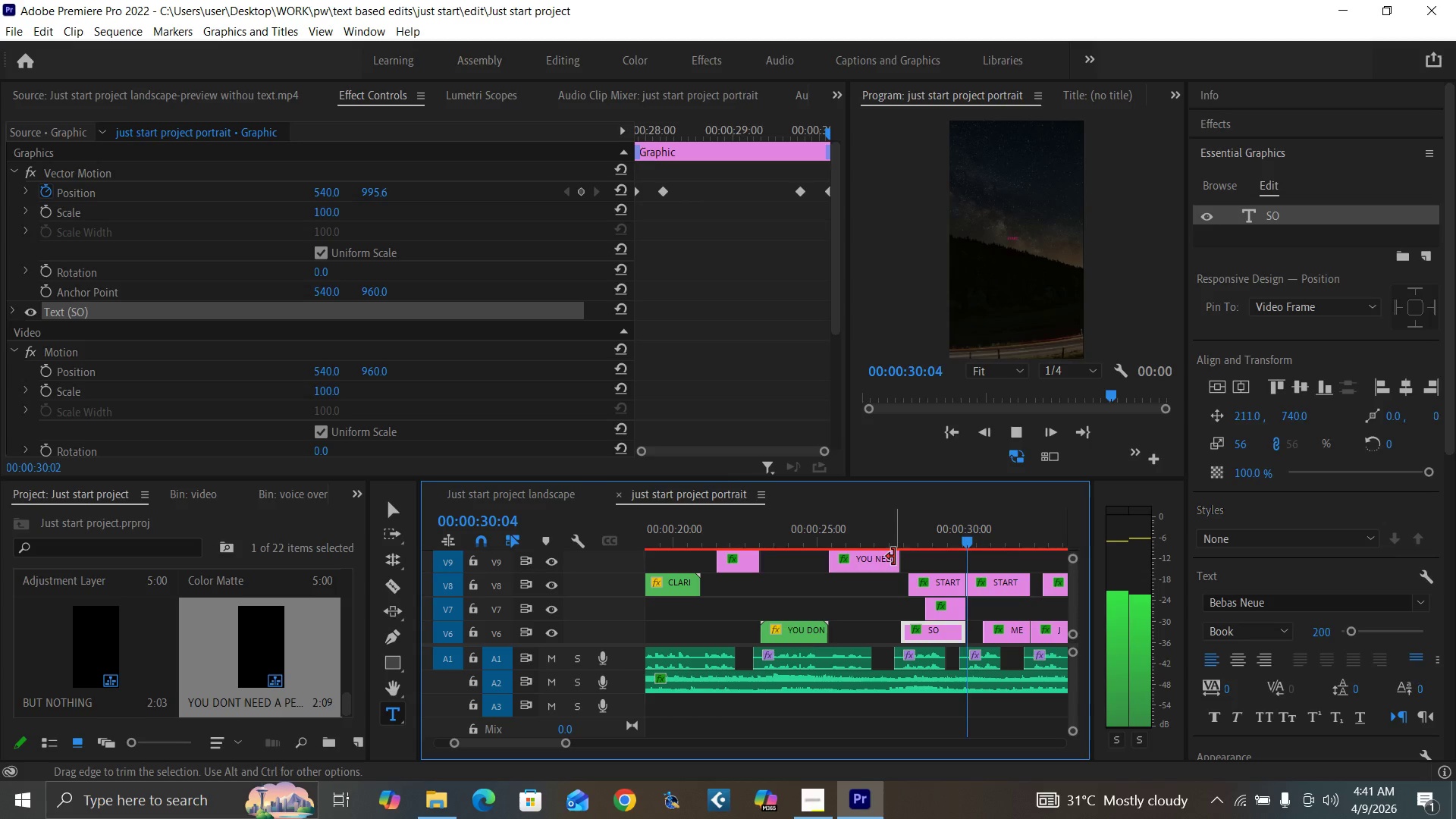 
key(Space)
 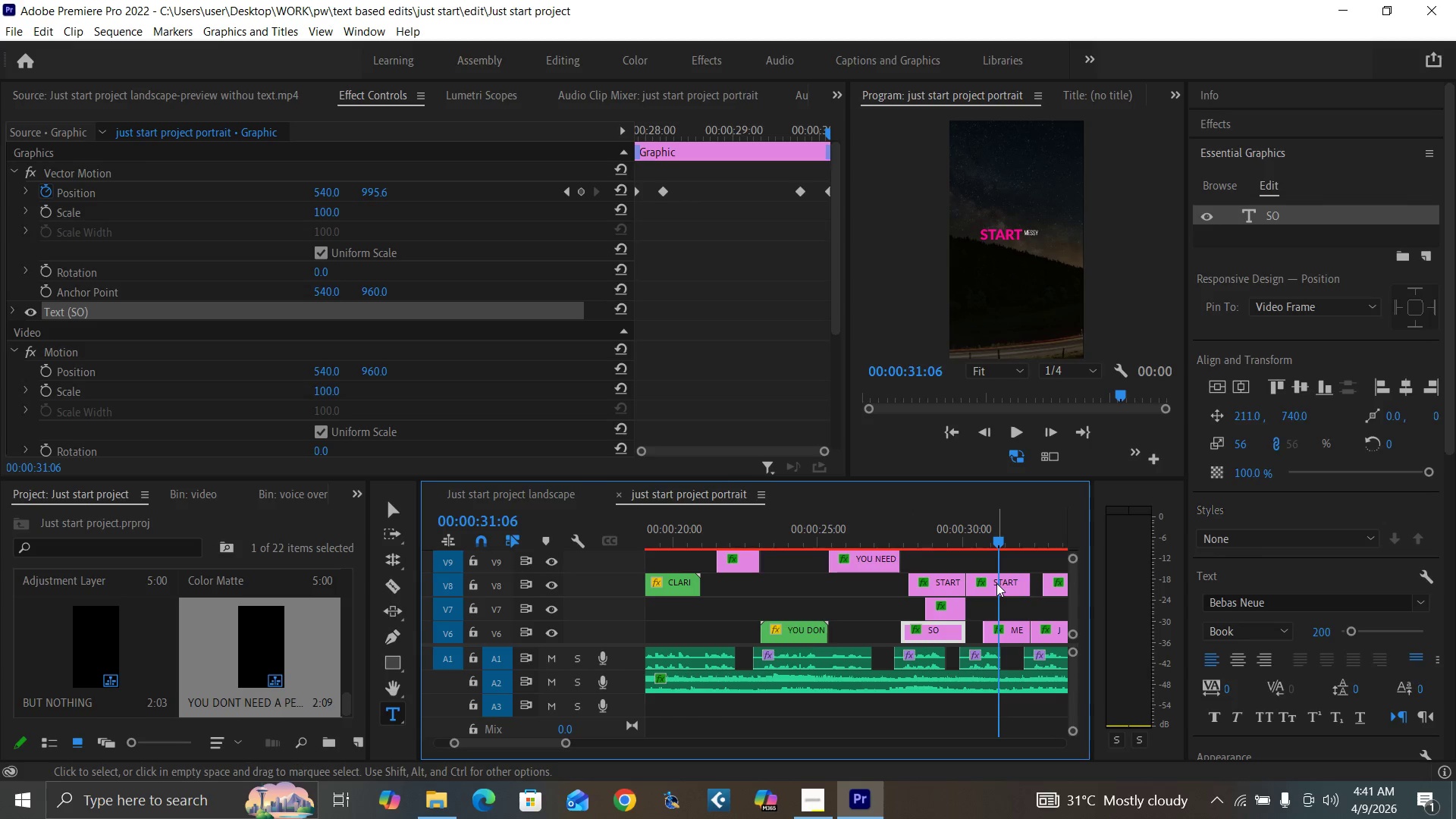 
left_click([995, 583])
 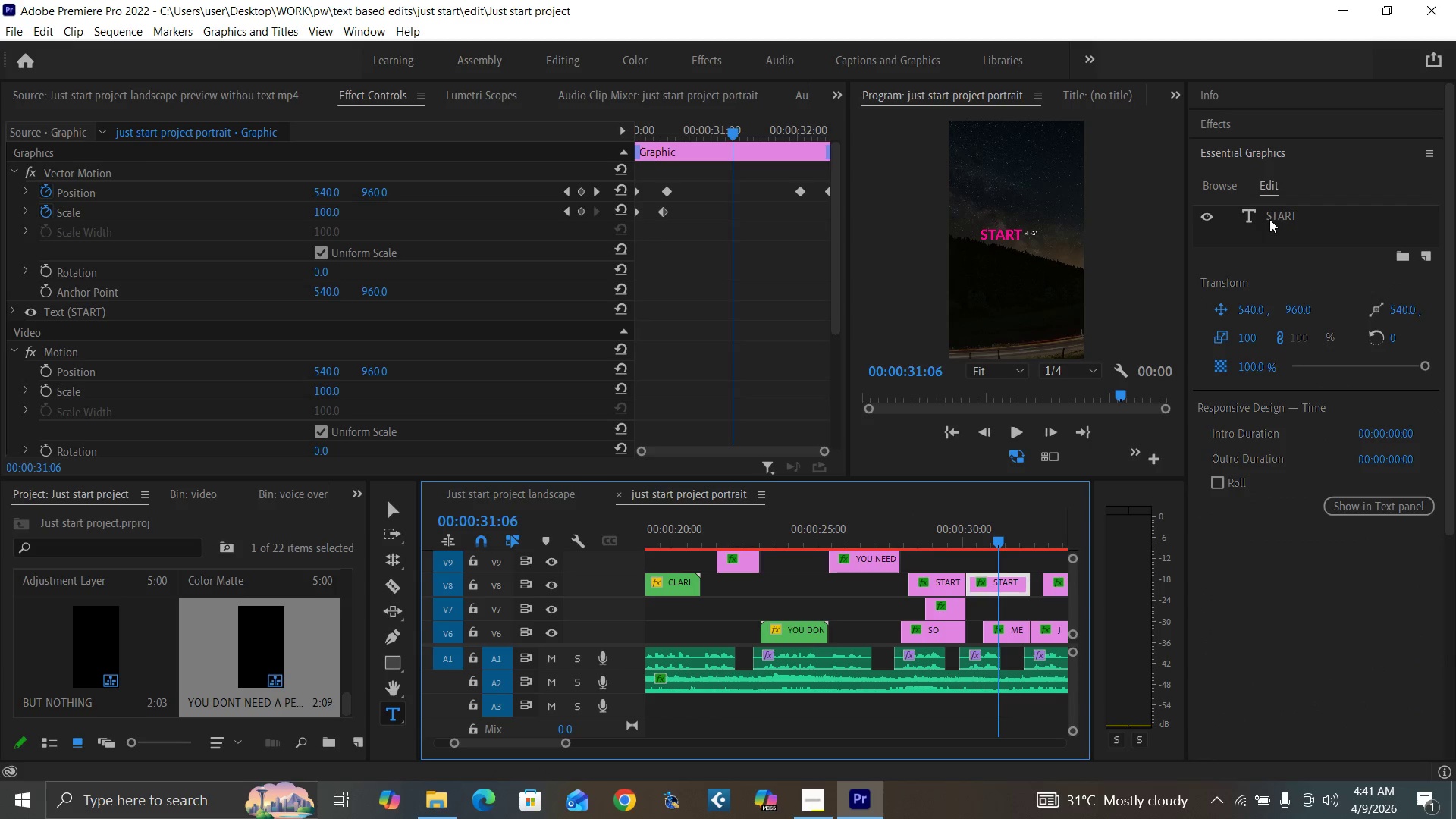 
double_click([1270, 218])
 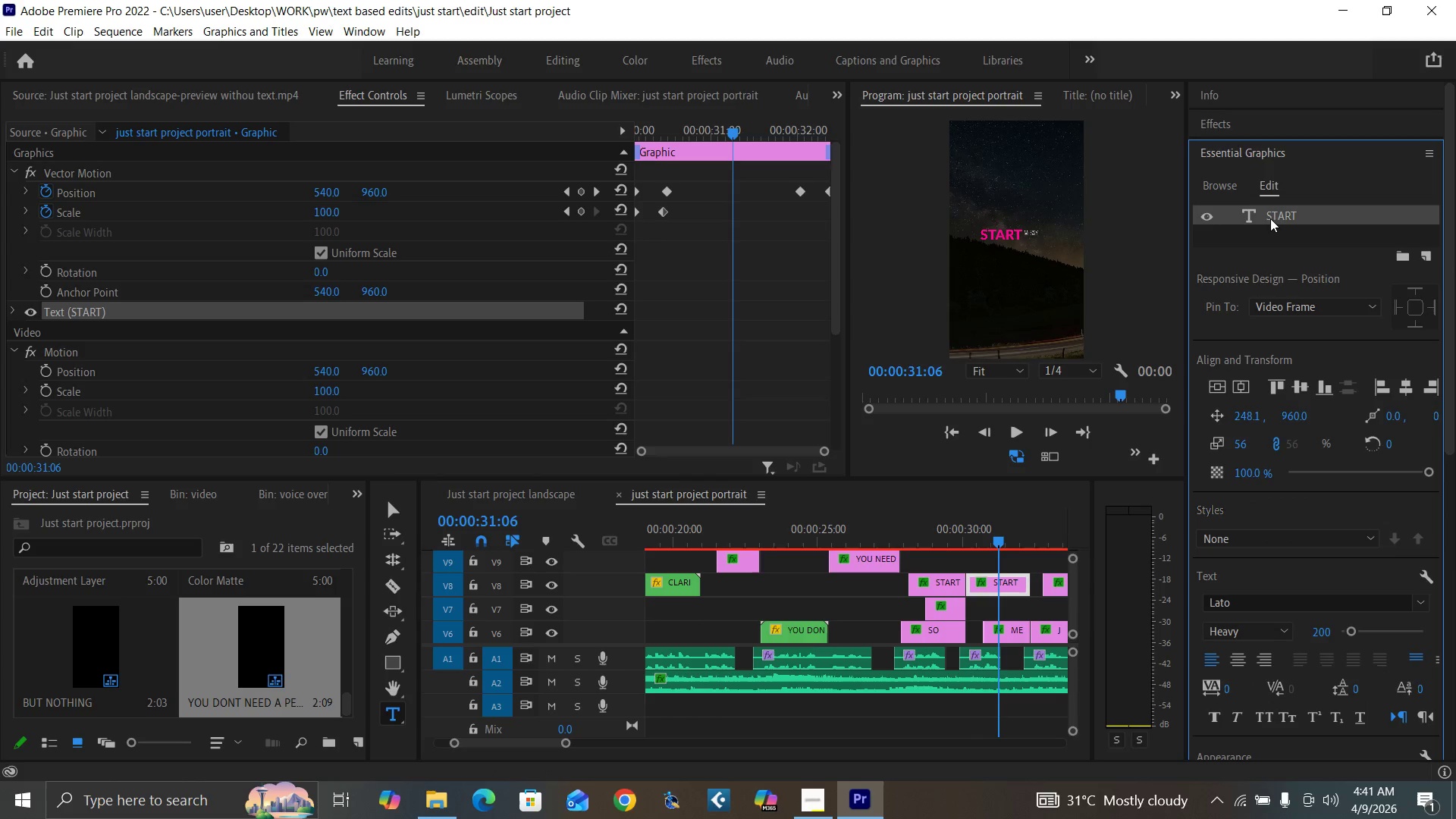 
triple_click([1270, 218])
 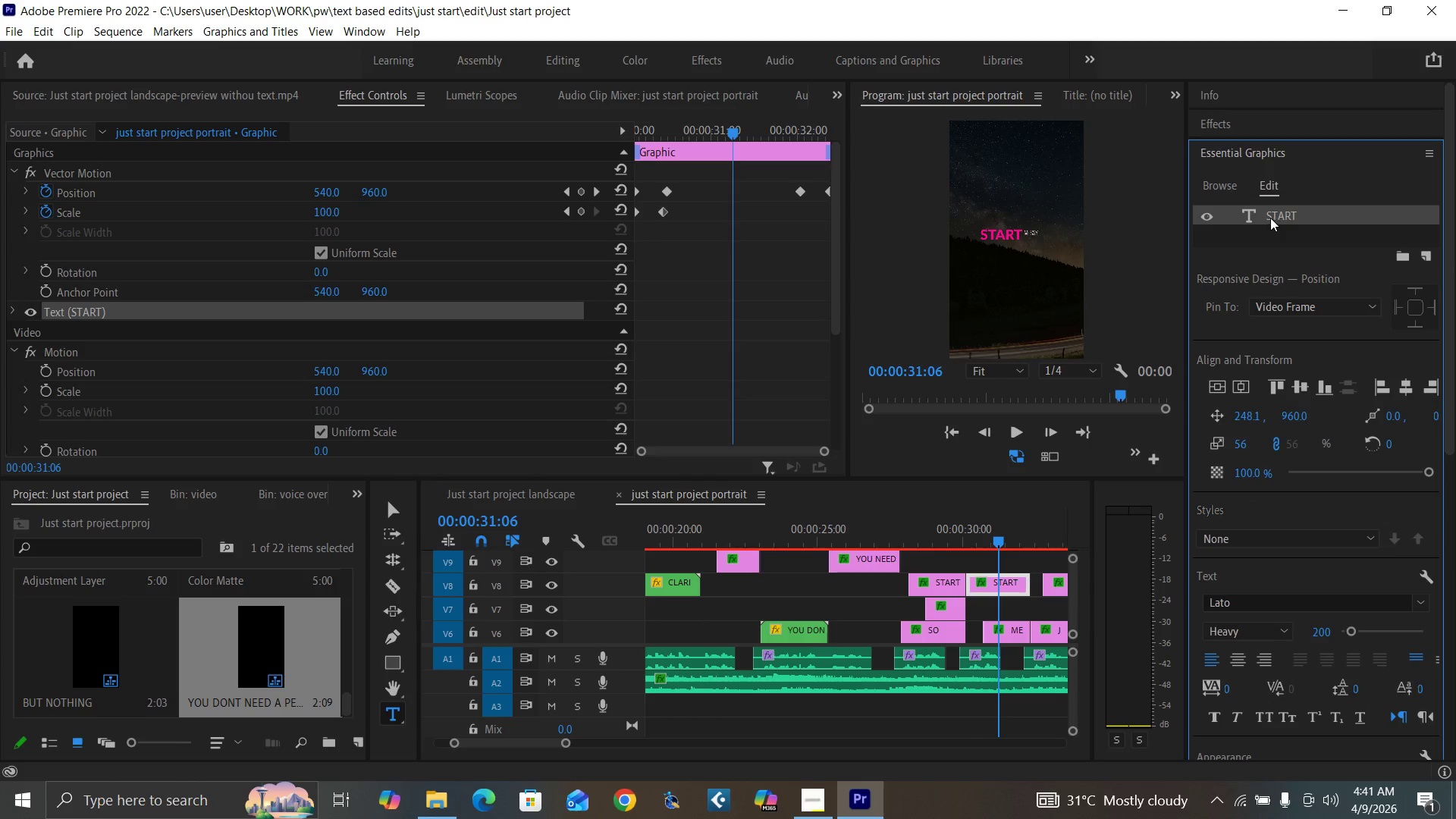 
triple_click([1270, 218])
 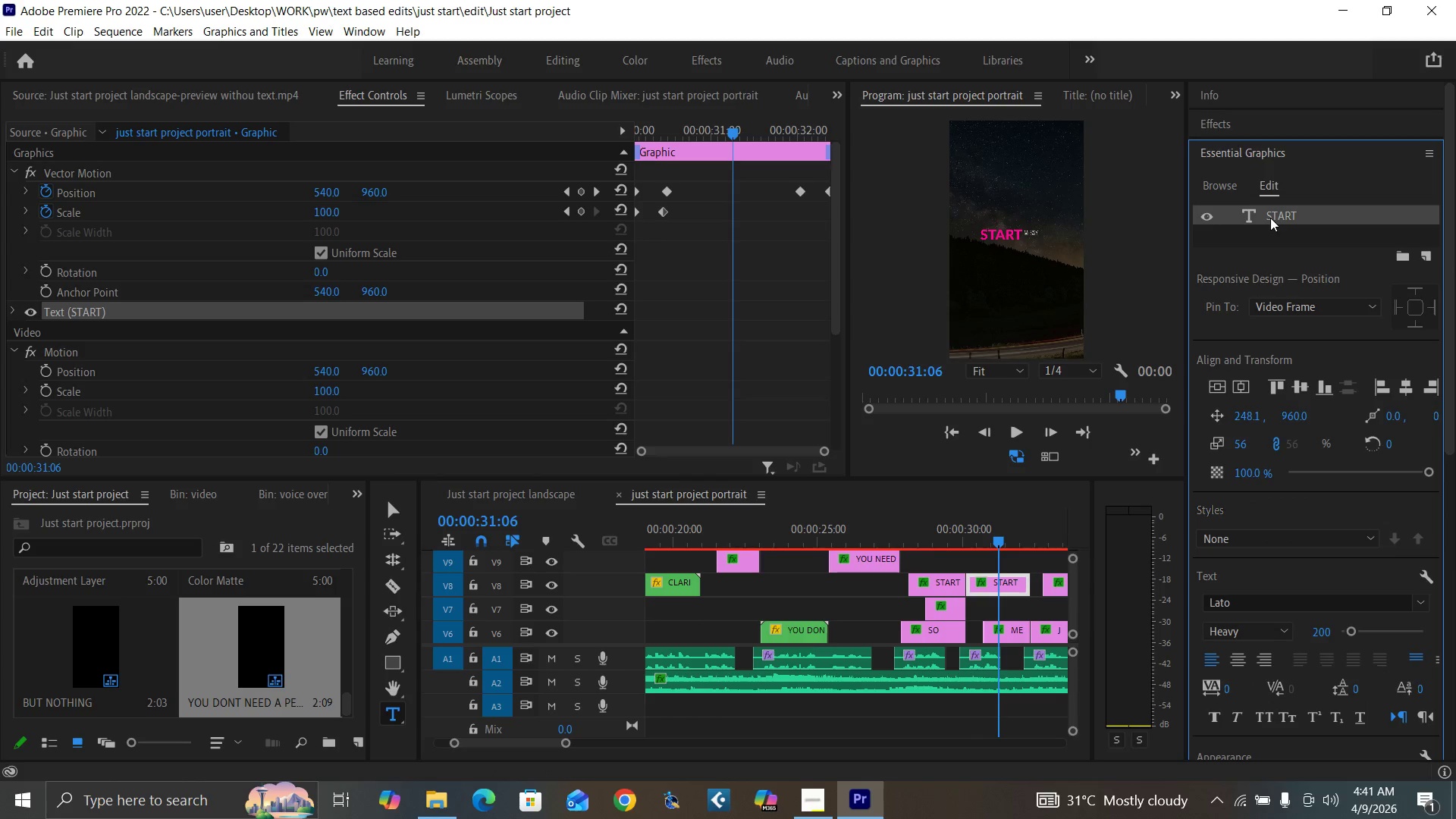 
triple_click([1270, 218])
 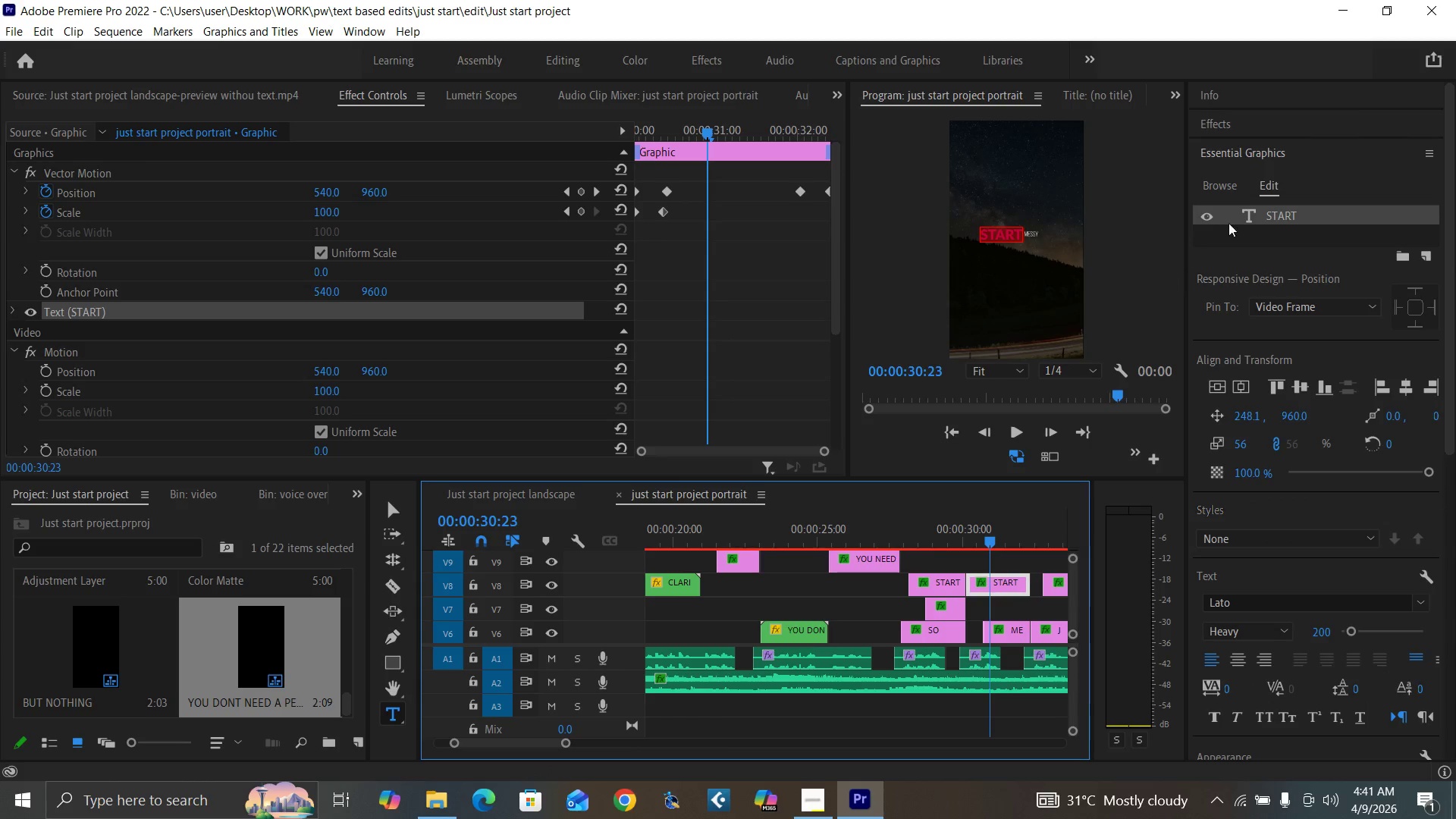 
double_click([1273, 212])
 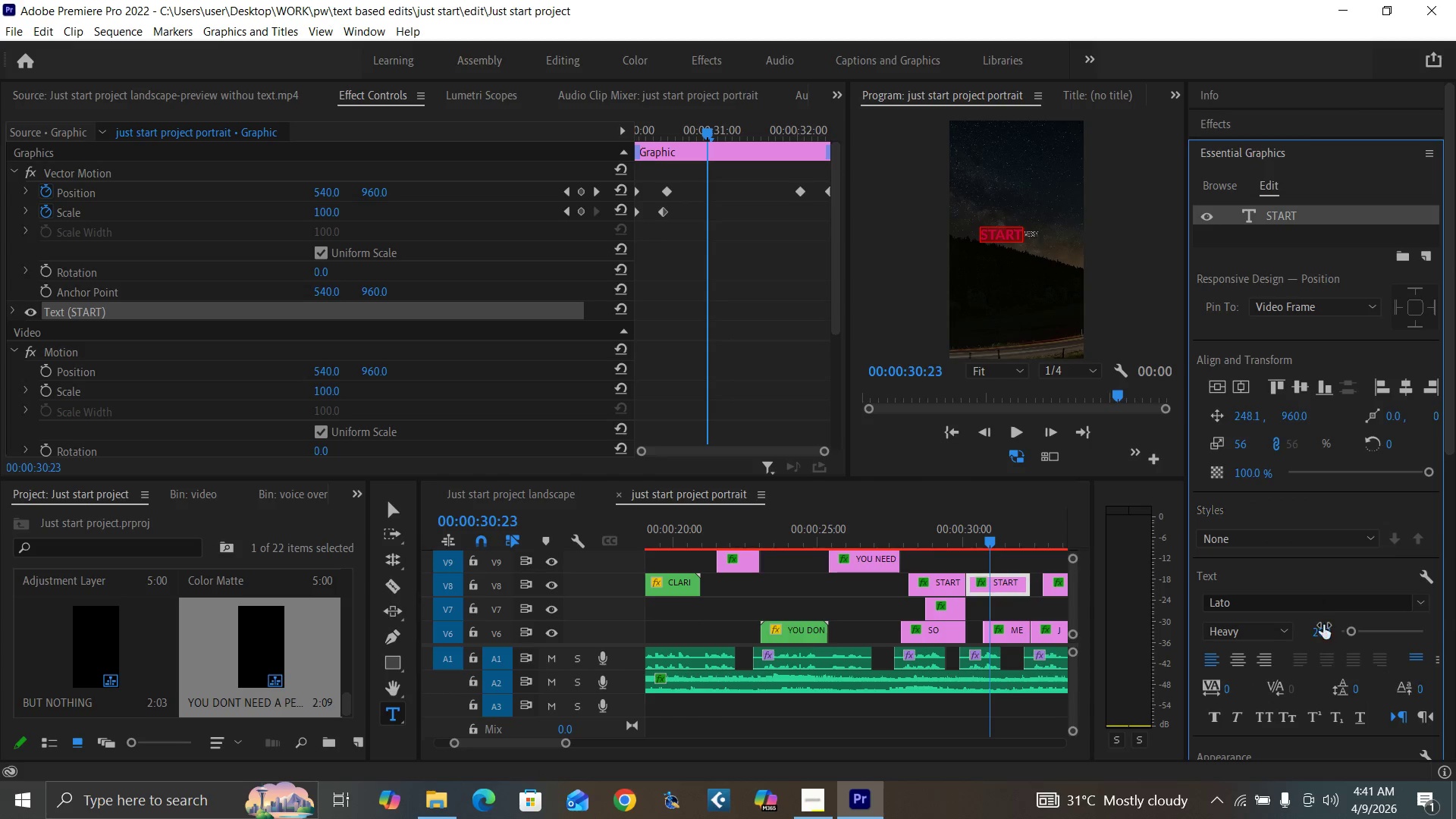 
left_click([1323, 636])
 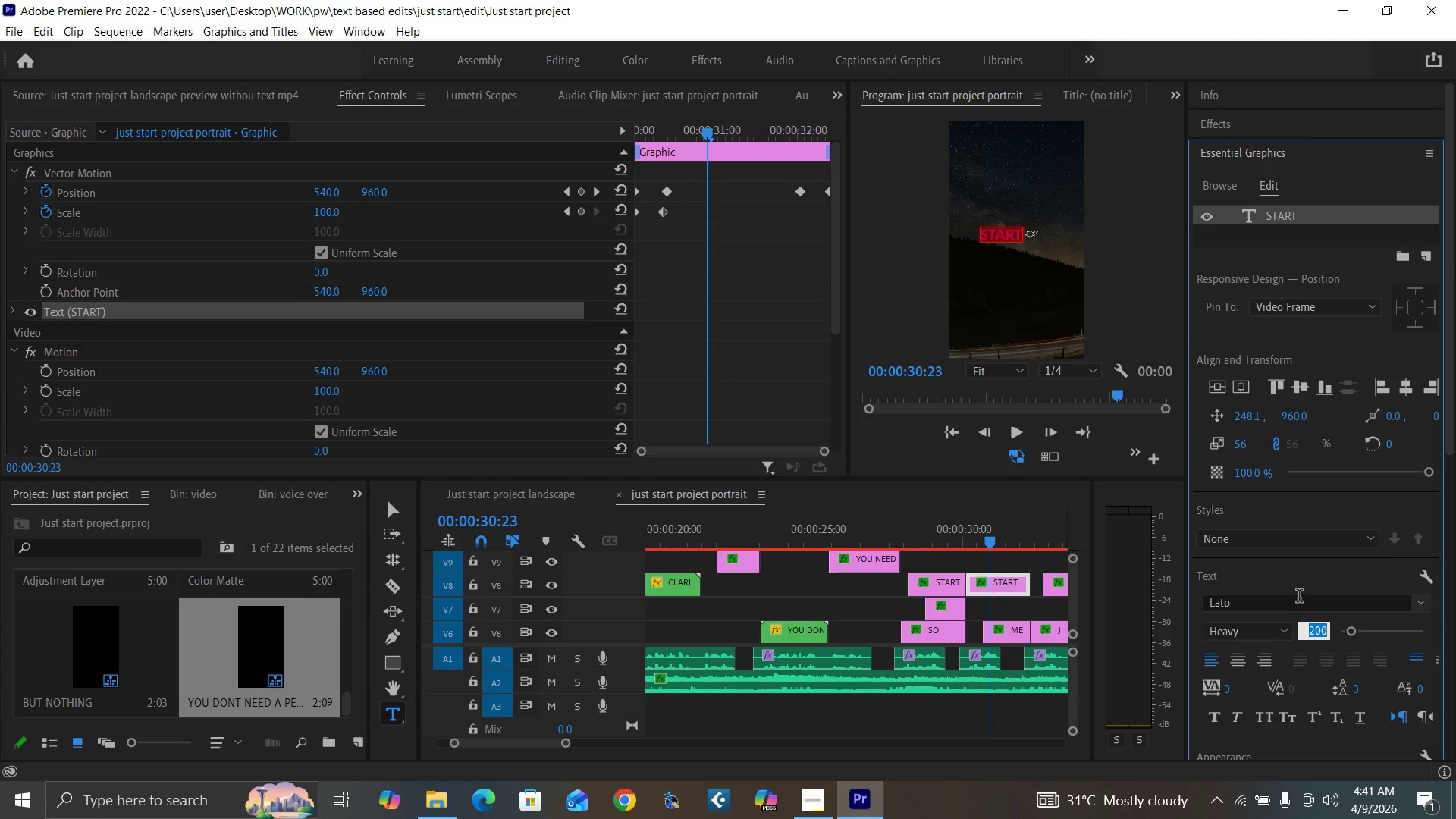 
type(400)
 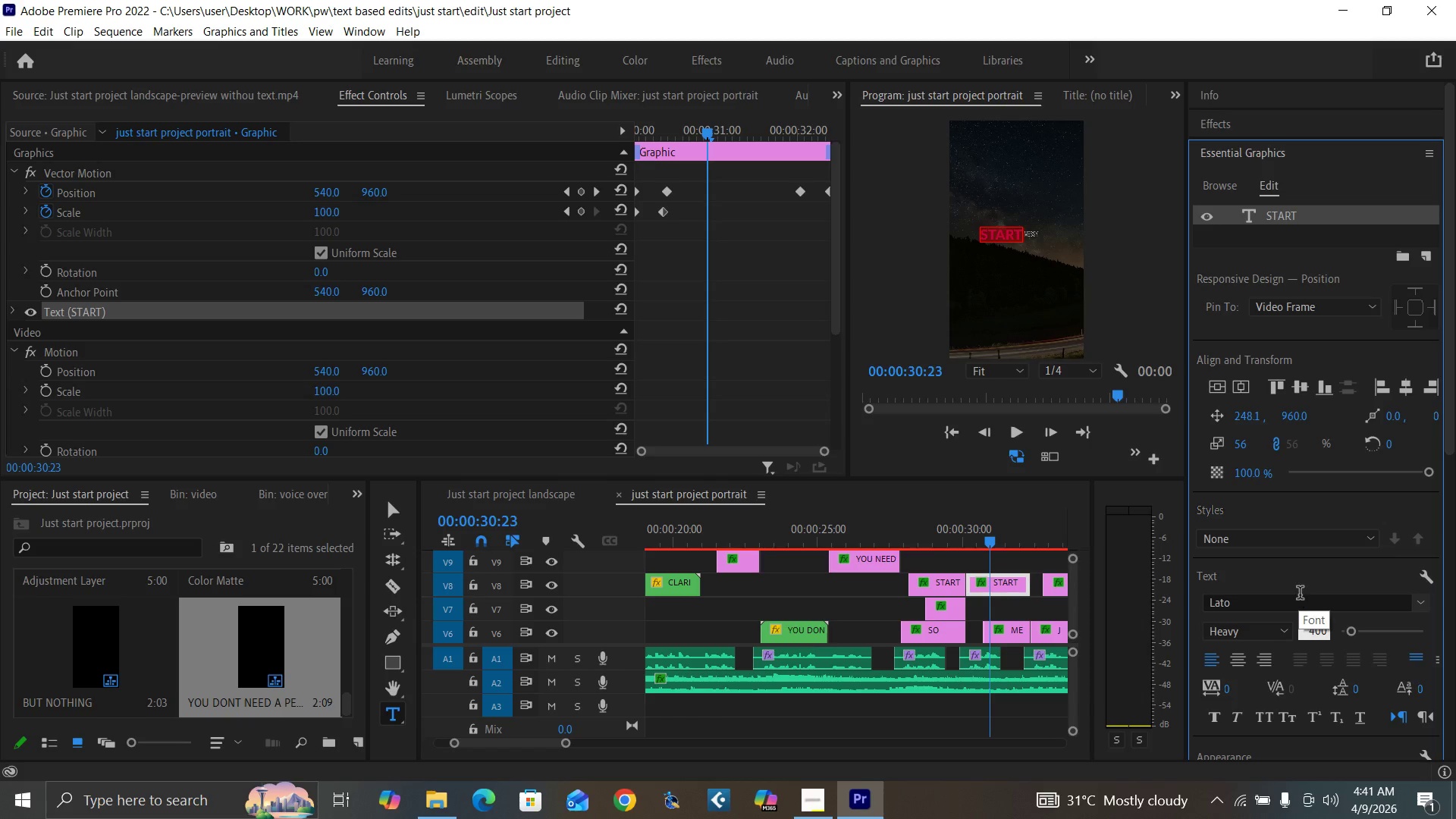 
key(Enter)
 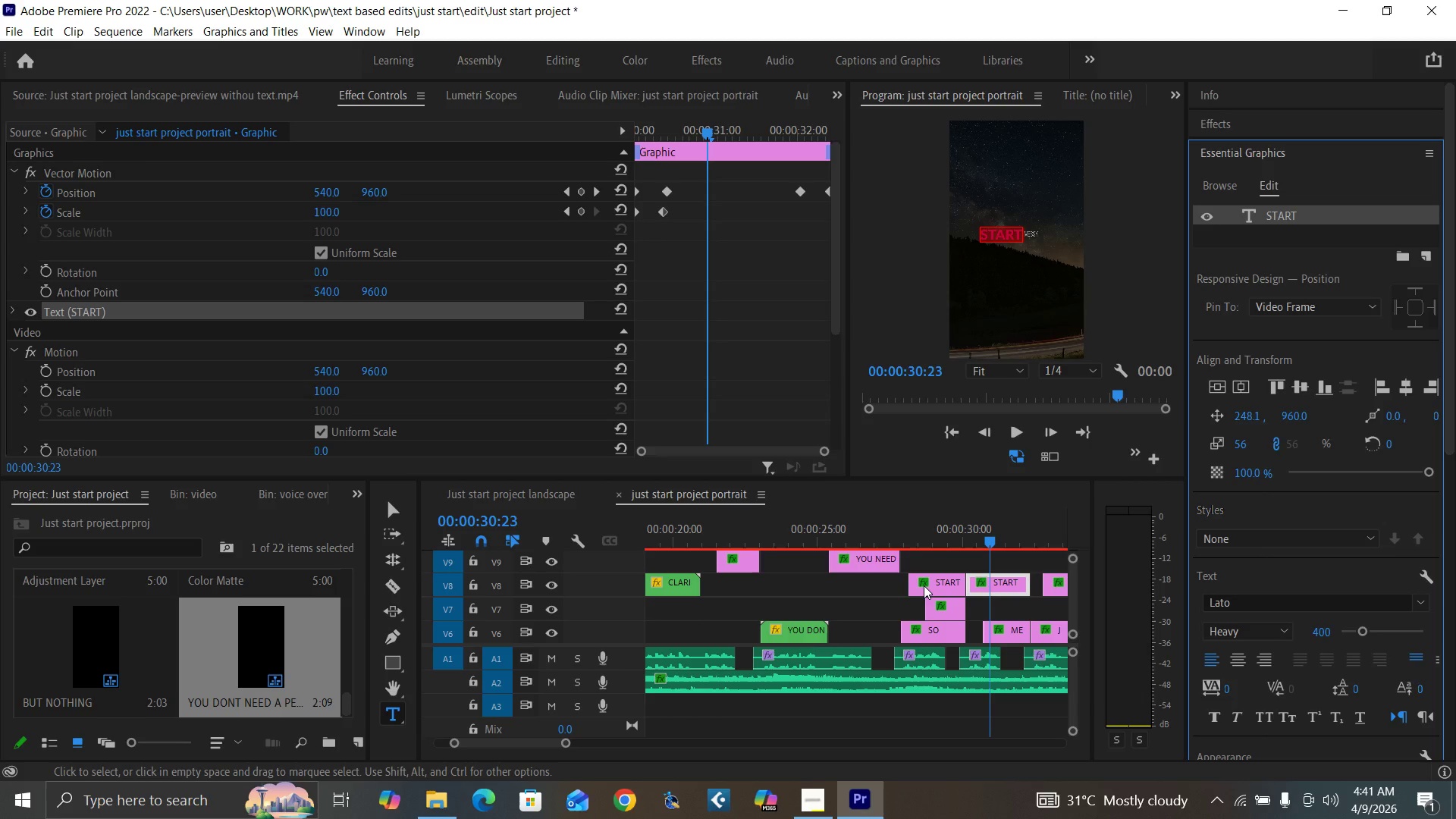 
left_click([940, 582])
 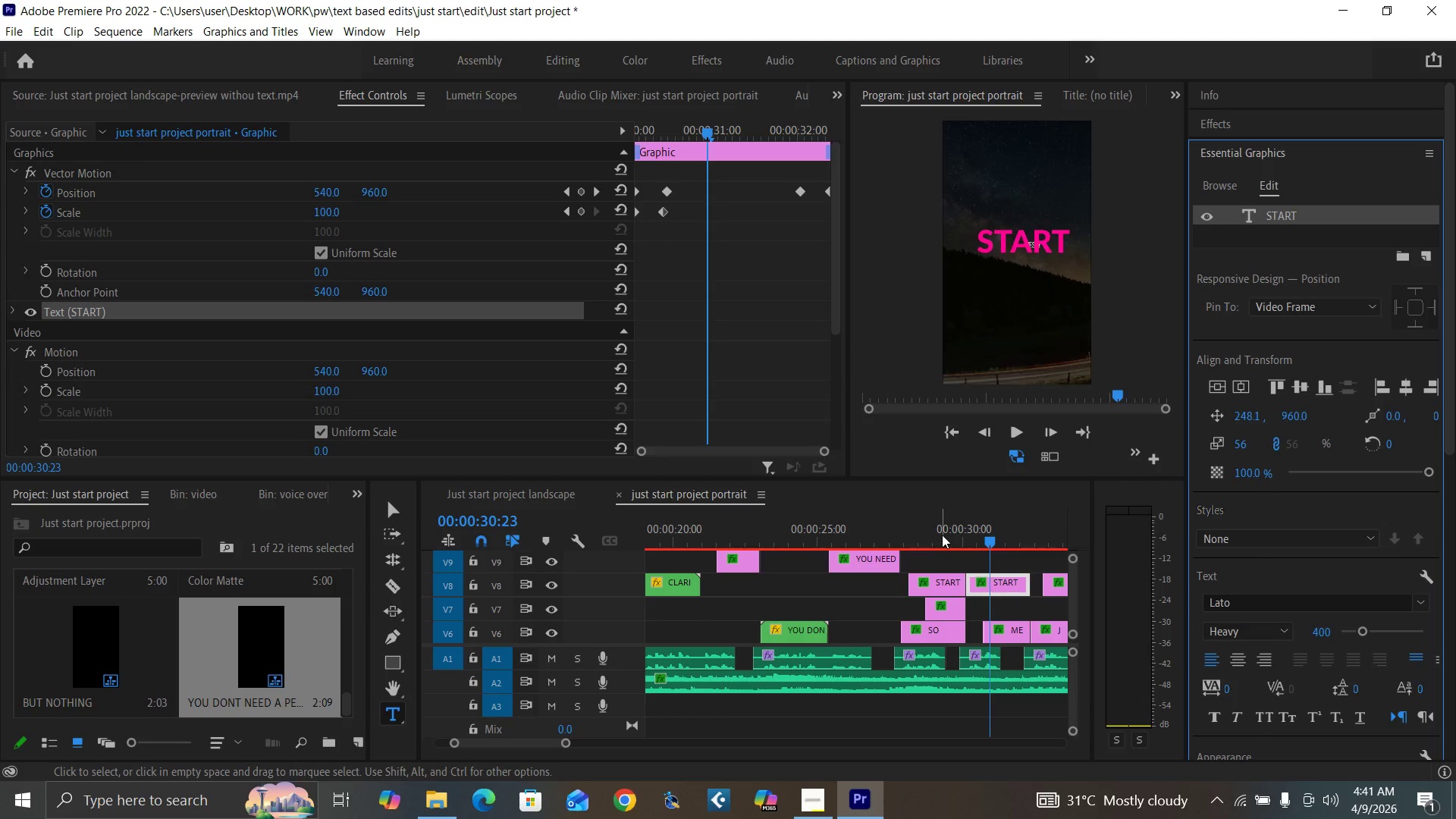 
left_click([942, 535])
 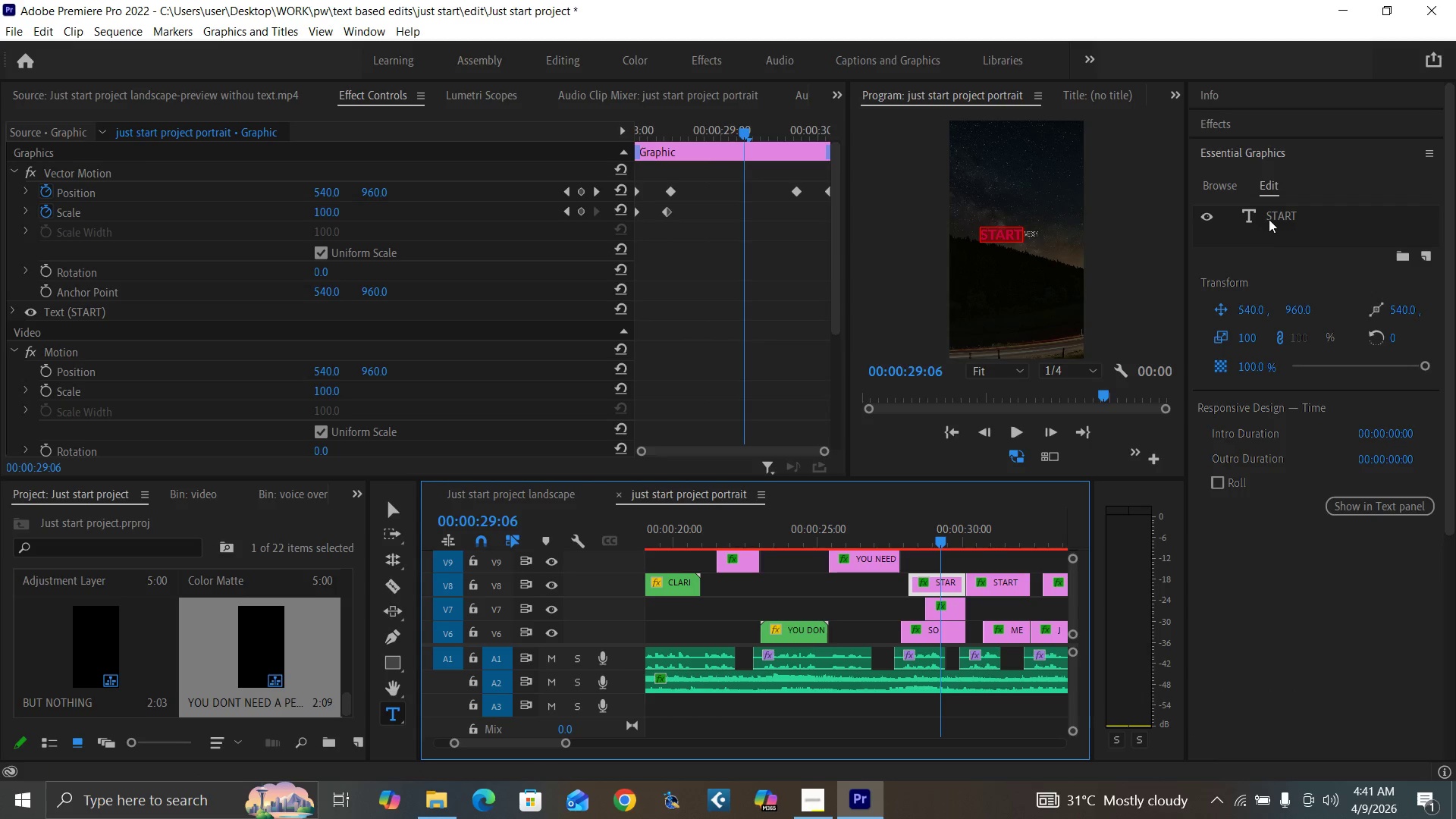 
double_click([1273, 213])
 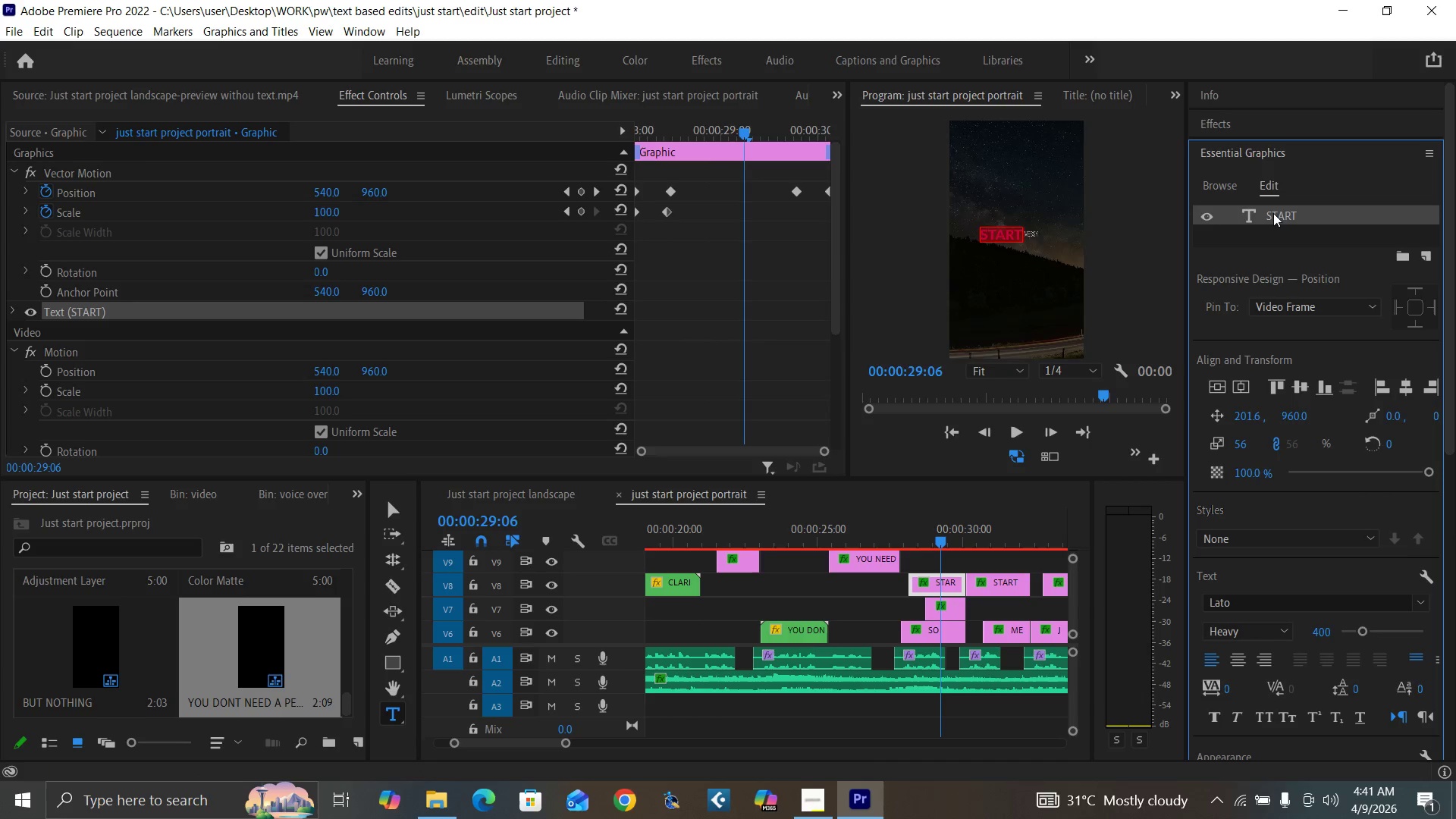 
triple_click([1273, 213])
 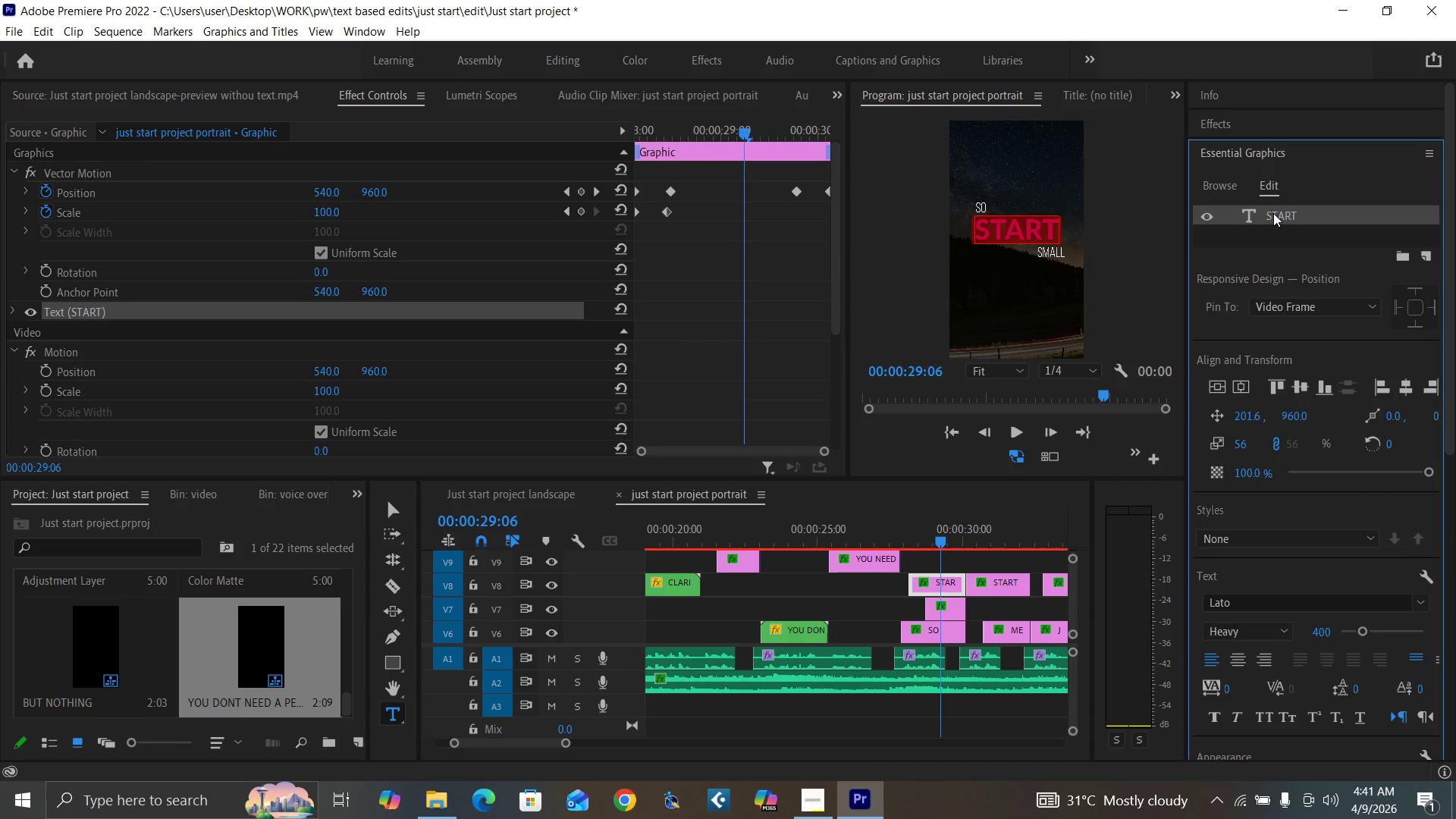 
triple_click([1273, 213])
 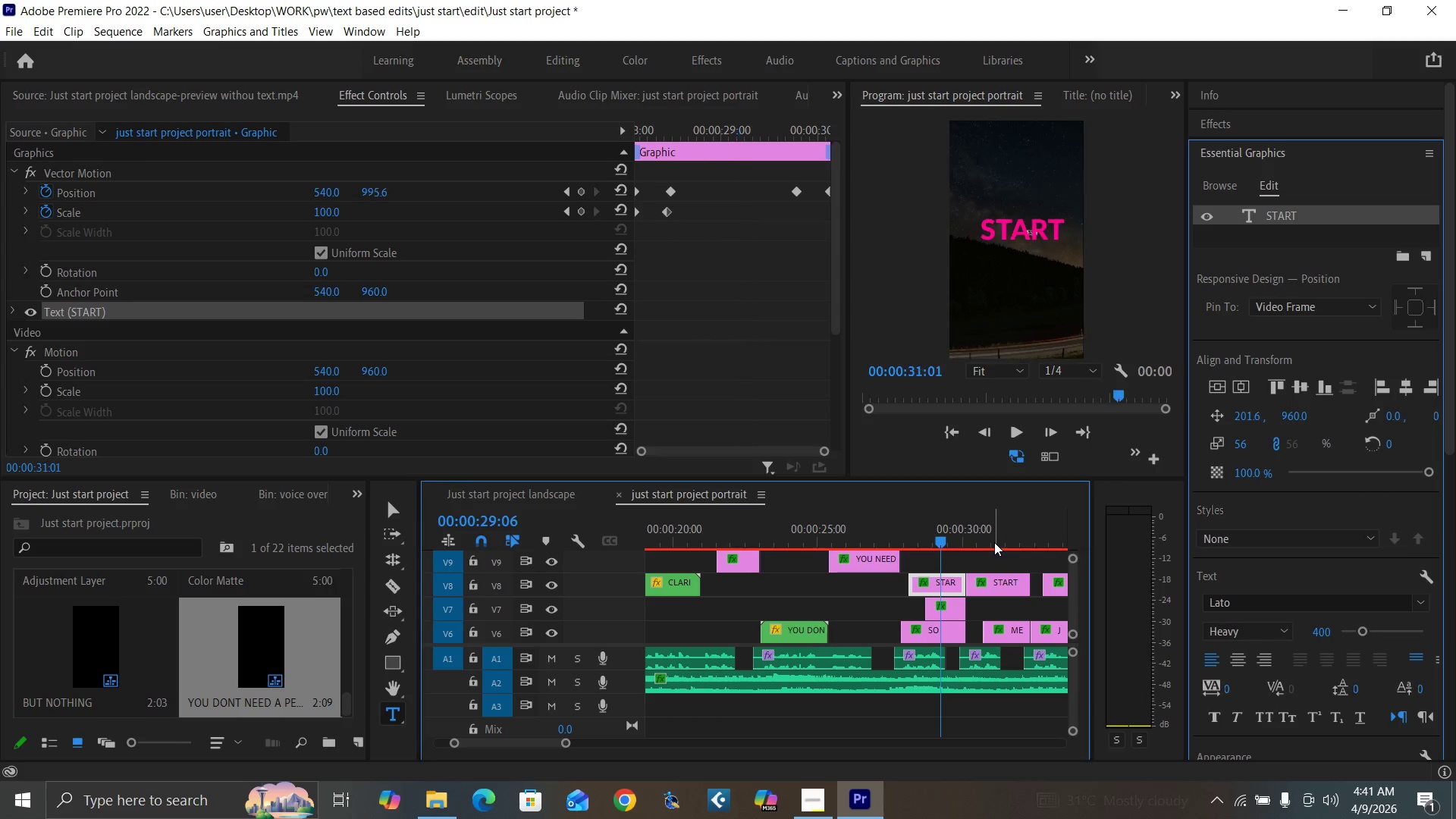 
double_click([994, 585])
 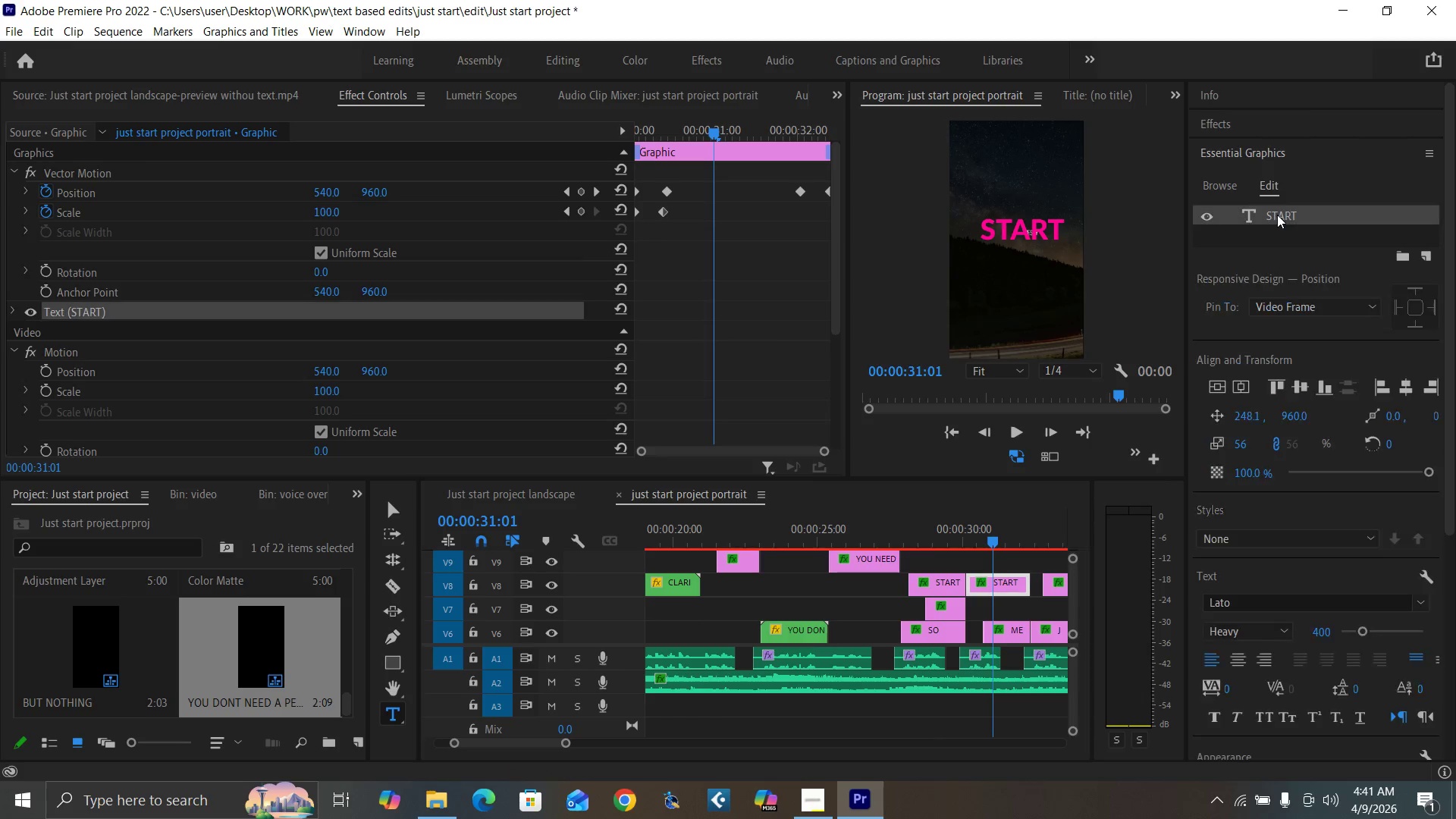 
triple_click([1278, 215])
 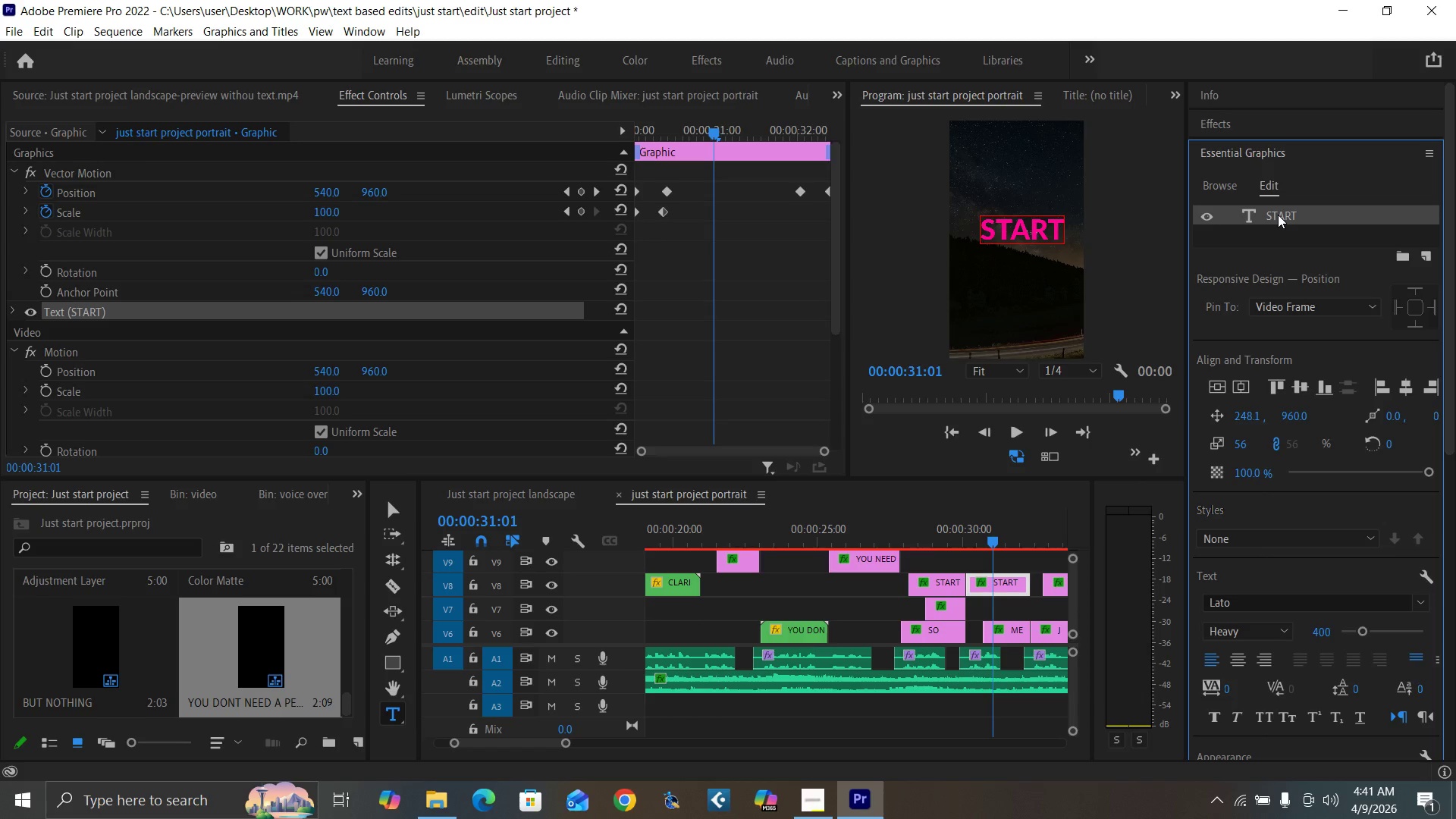 
triple_click([1278, 215])
 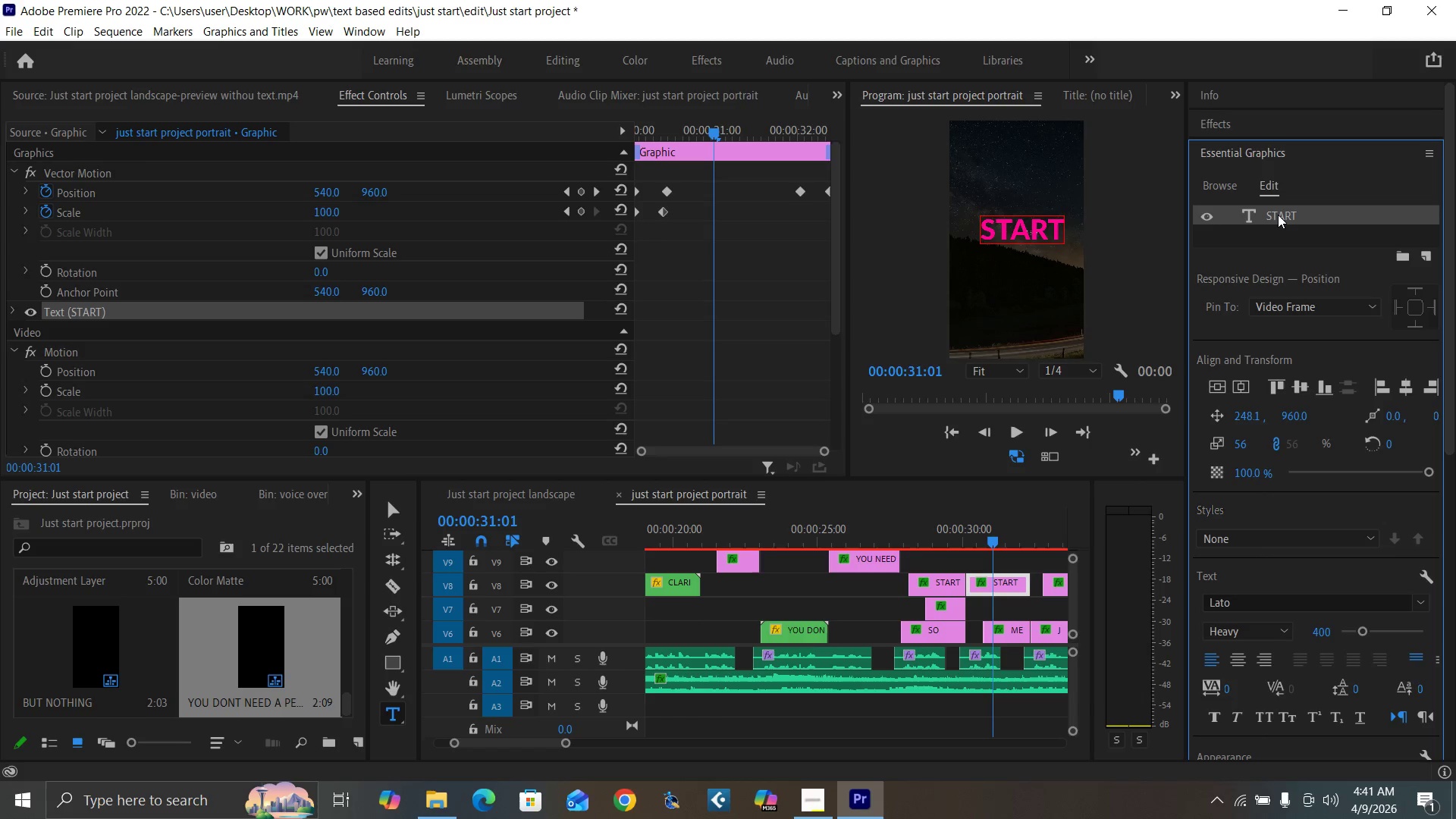 
triple_click([1278, 215])
 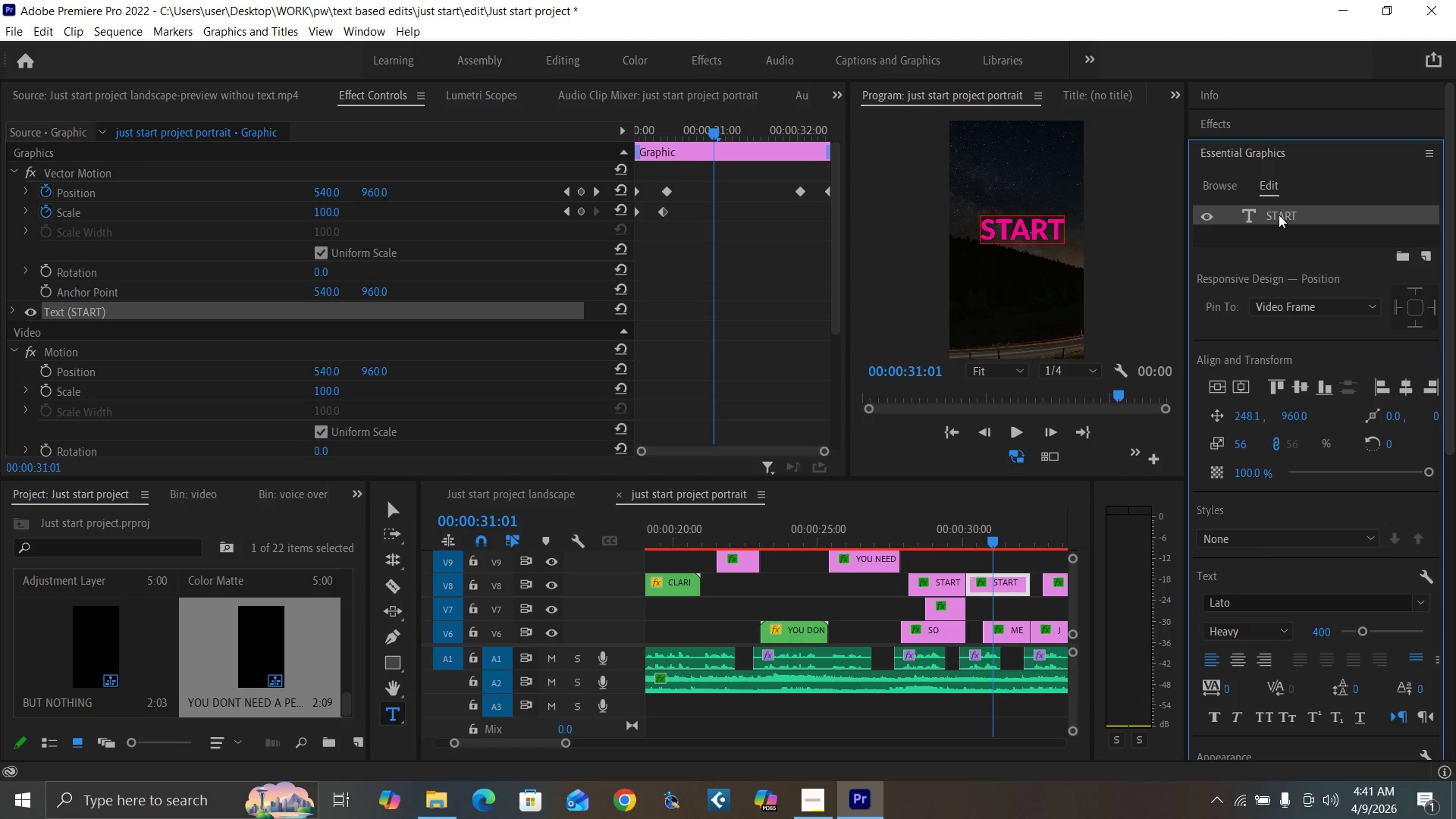 
triple_click([1279, 215])
 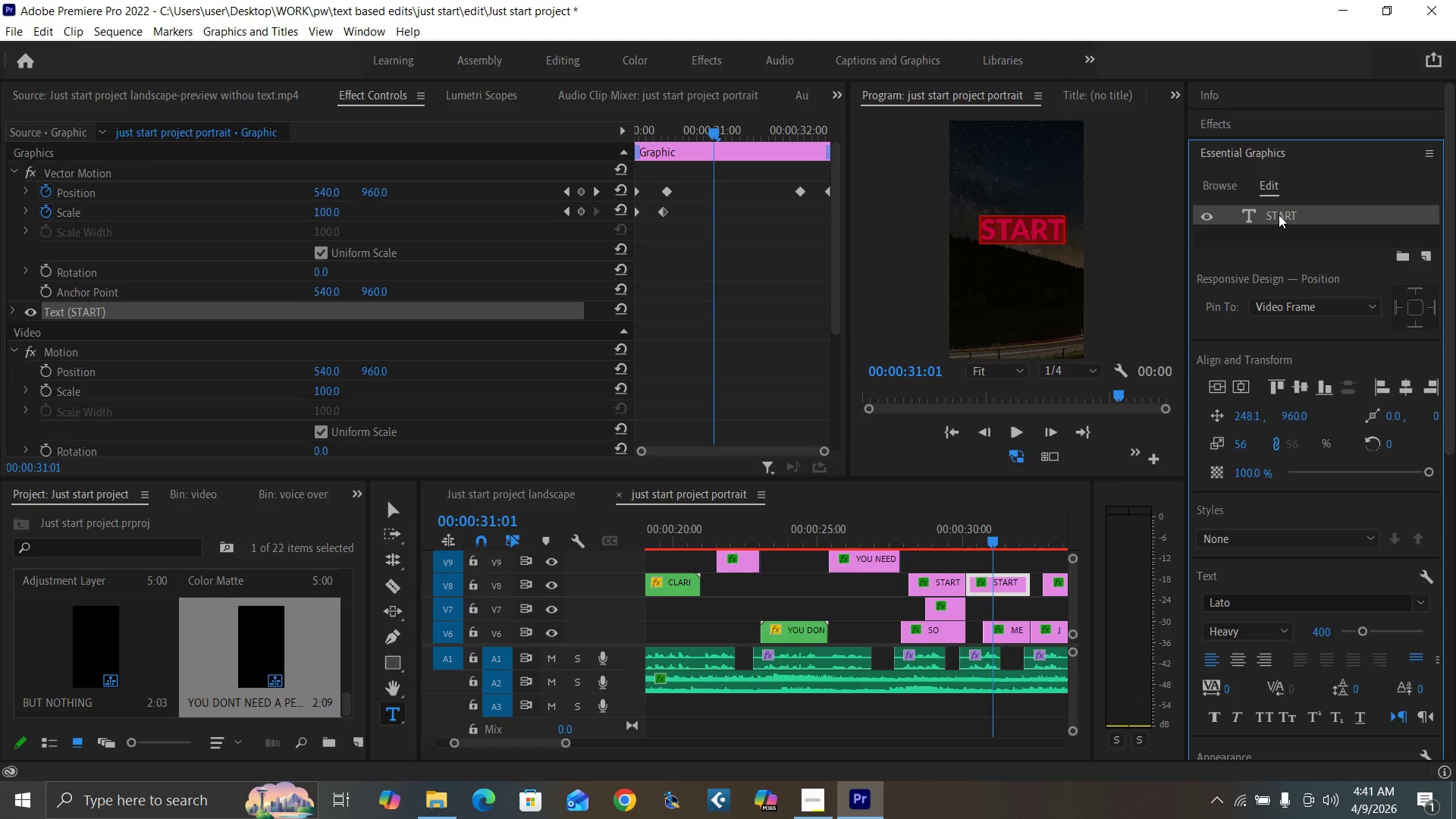 
triple_click([1277, 215])
 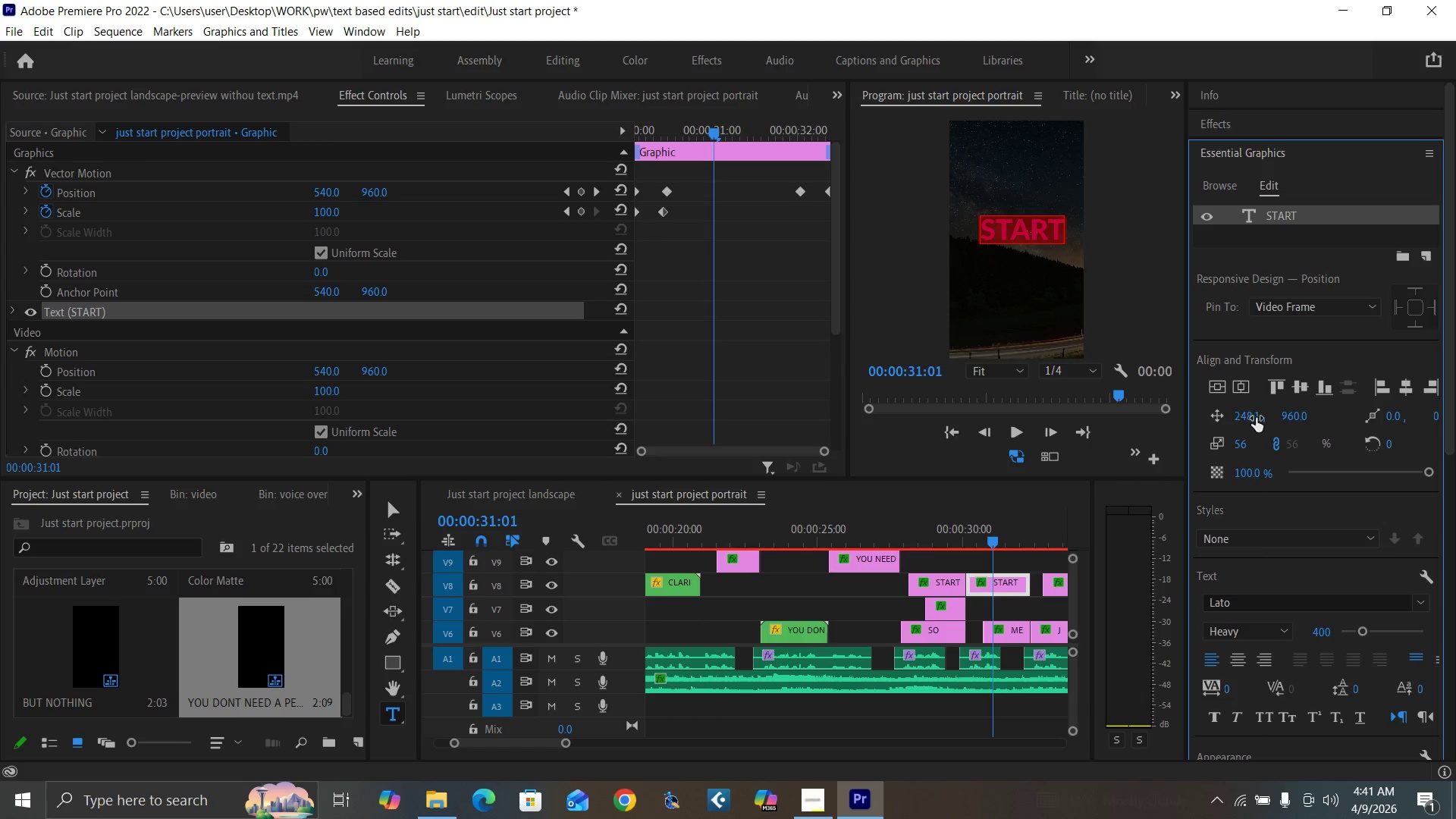 
left_click([1250, 419])
 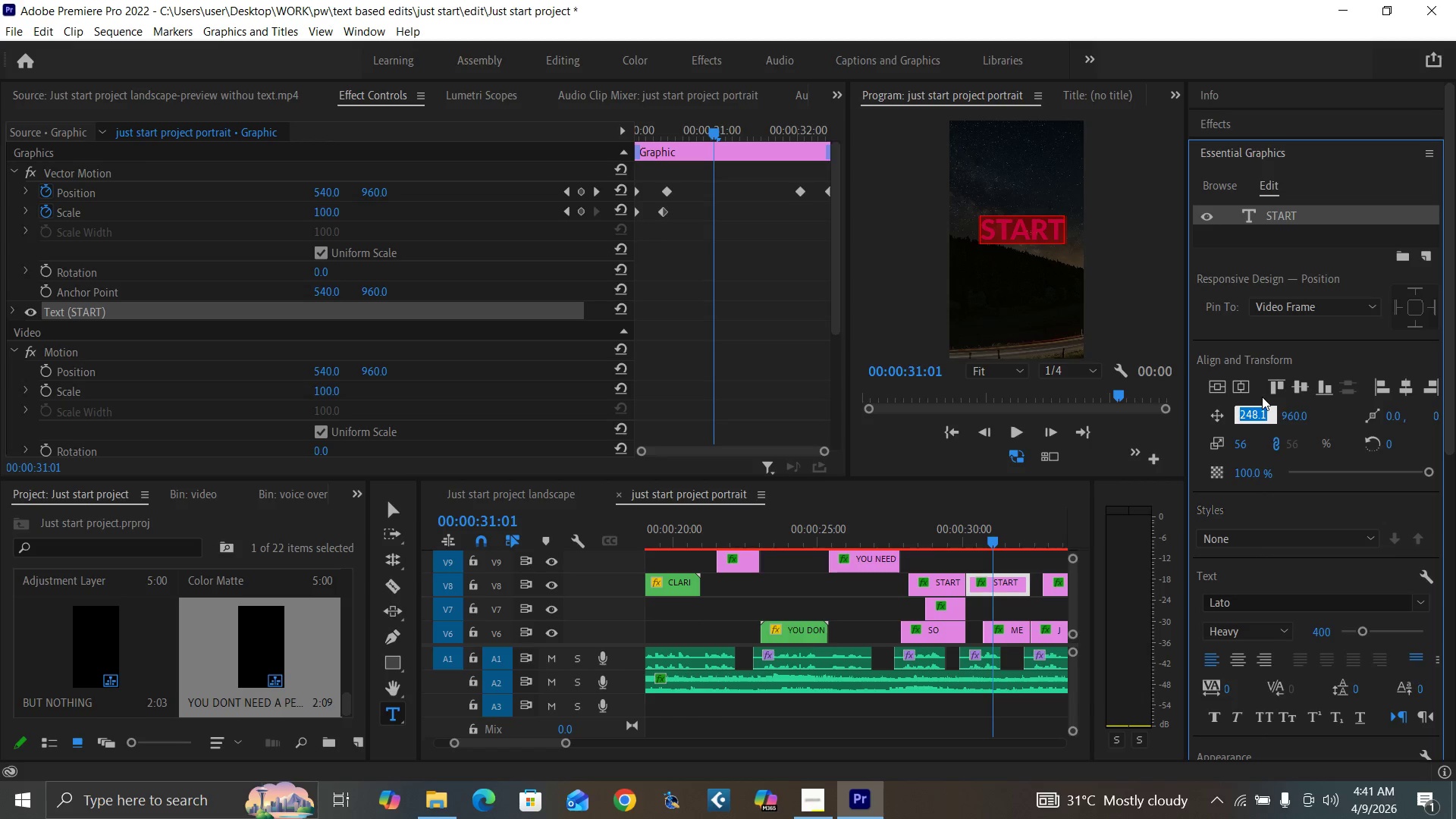 
type(201)
 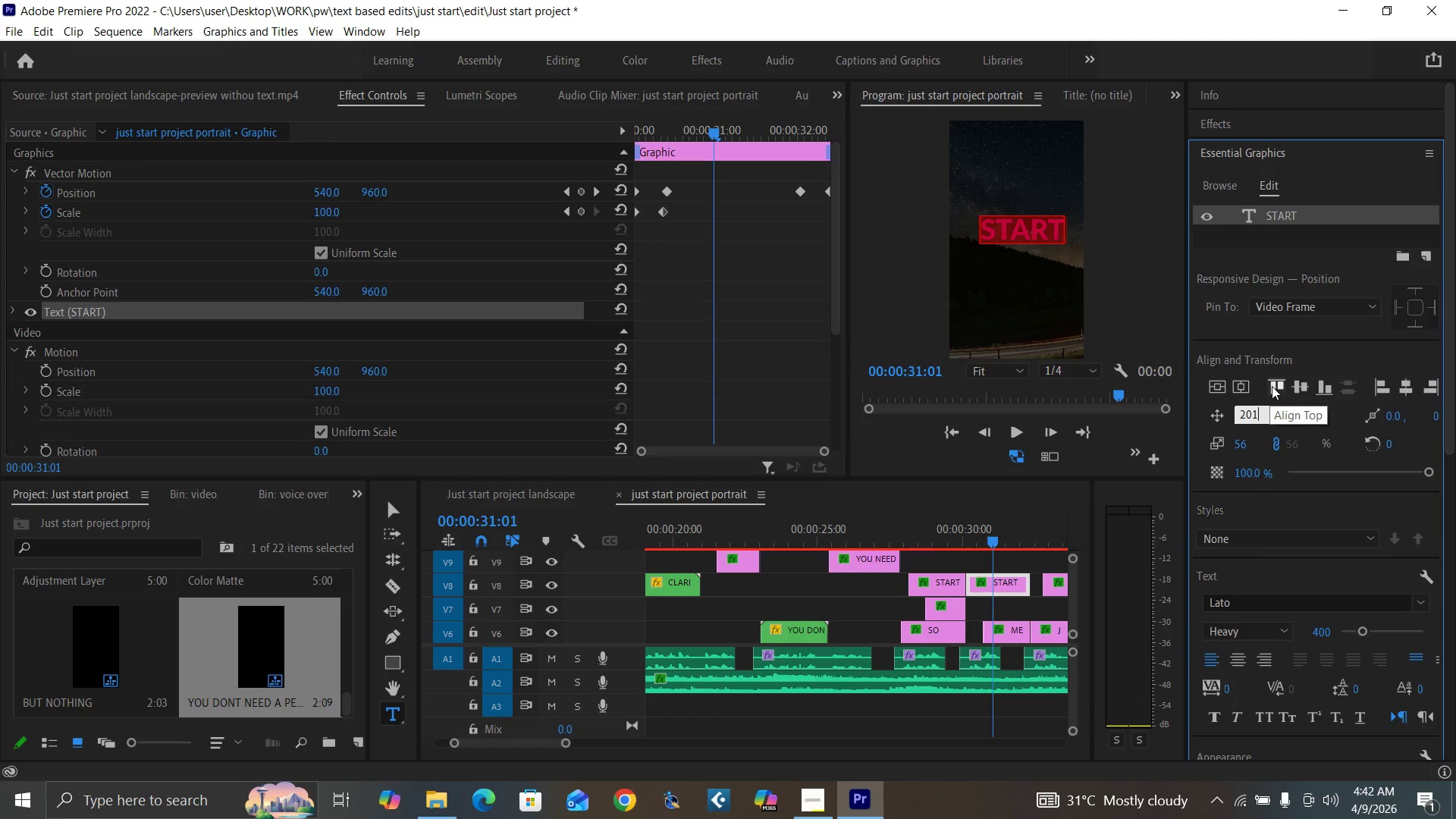 
key(Enter)
 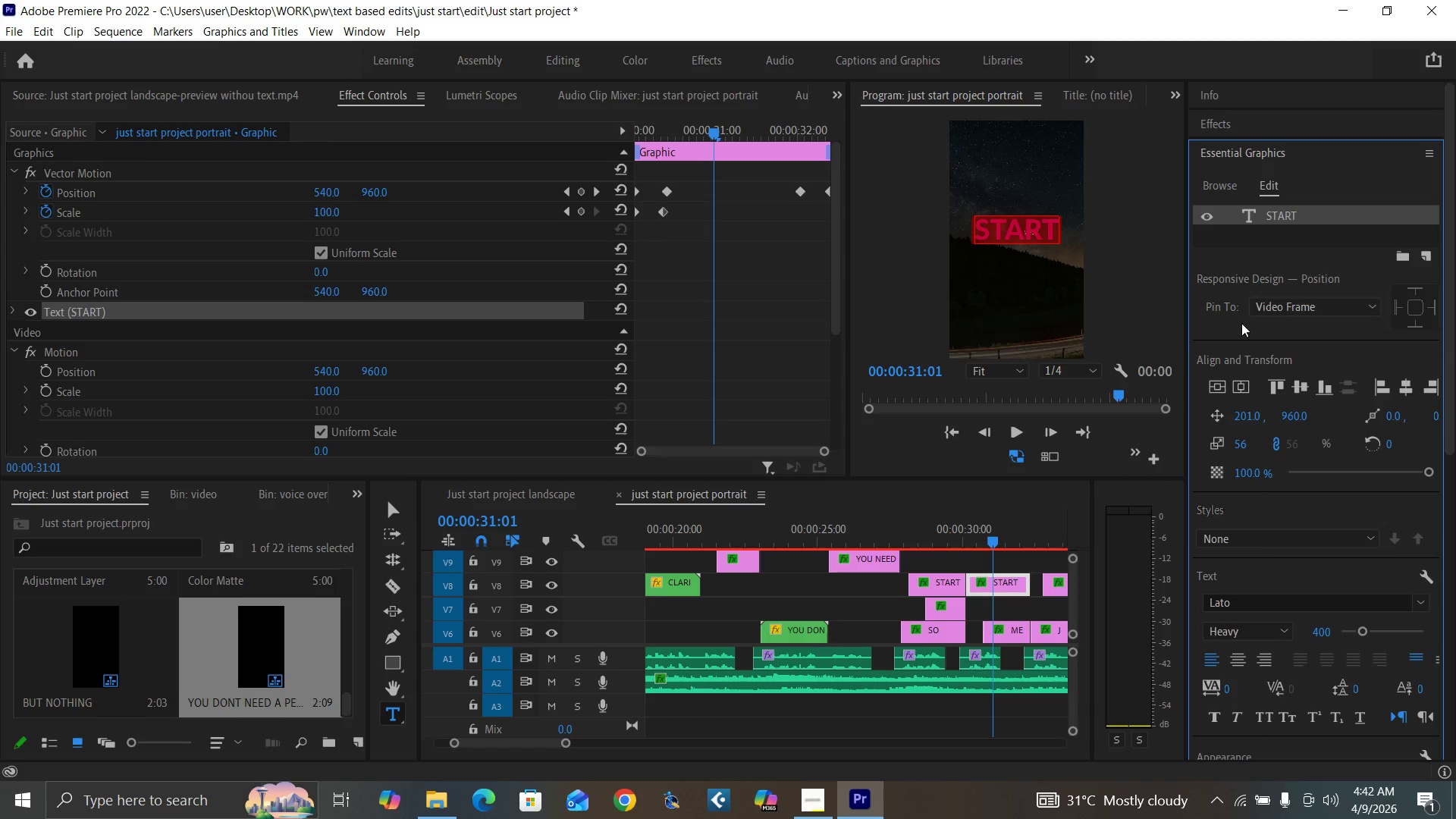 
wait(11.16)
 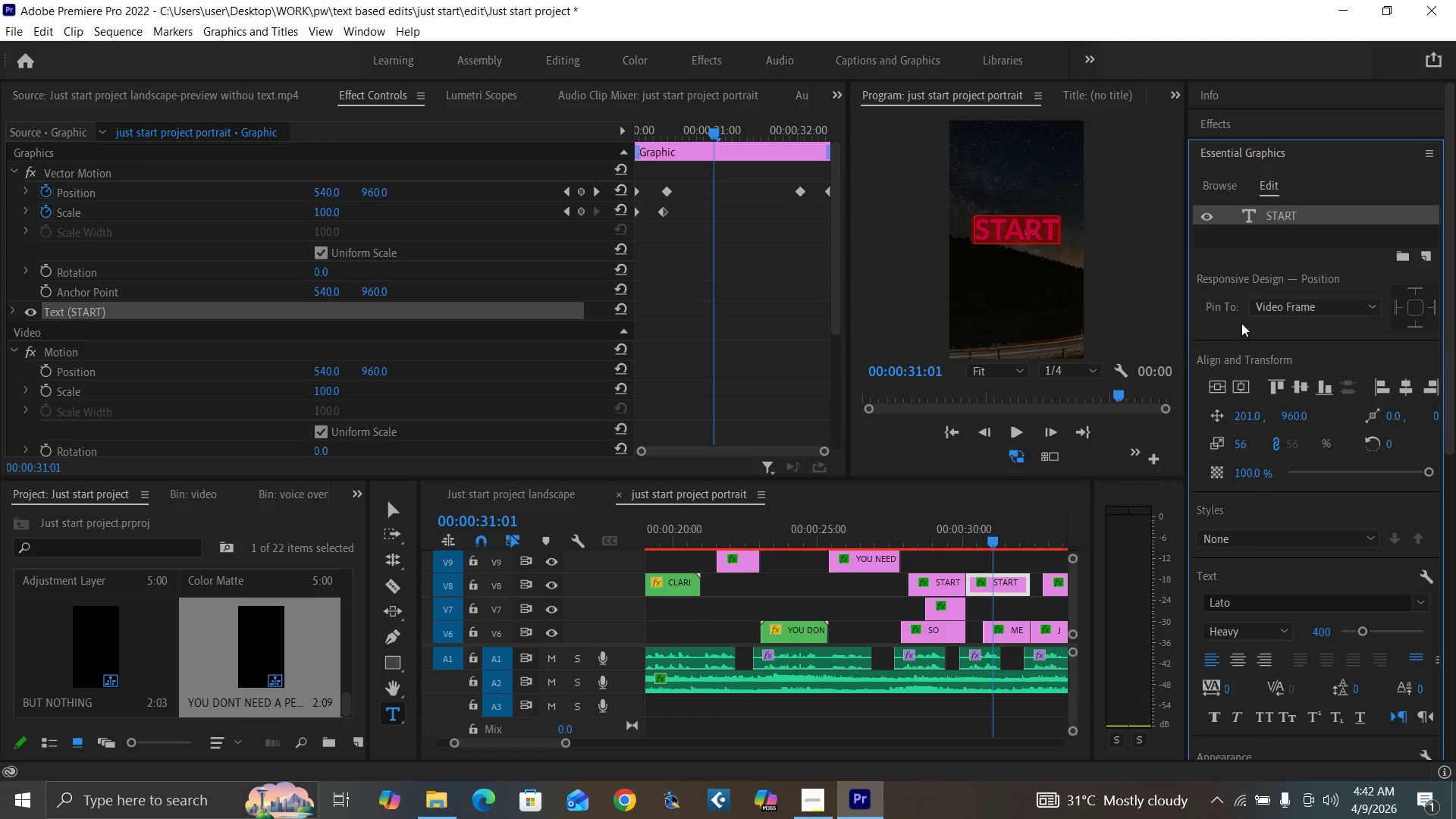 
triple_click([1283, 215])
 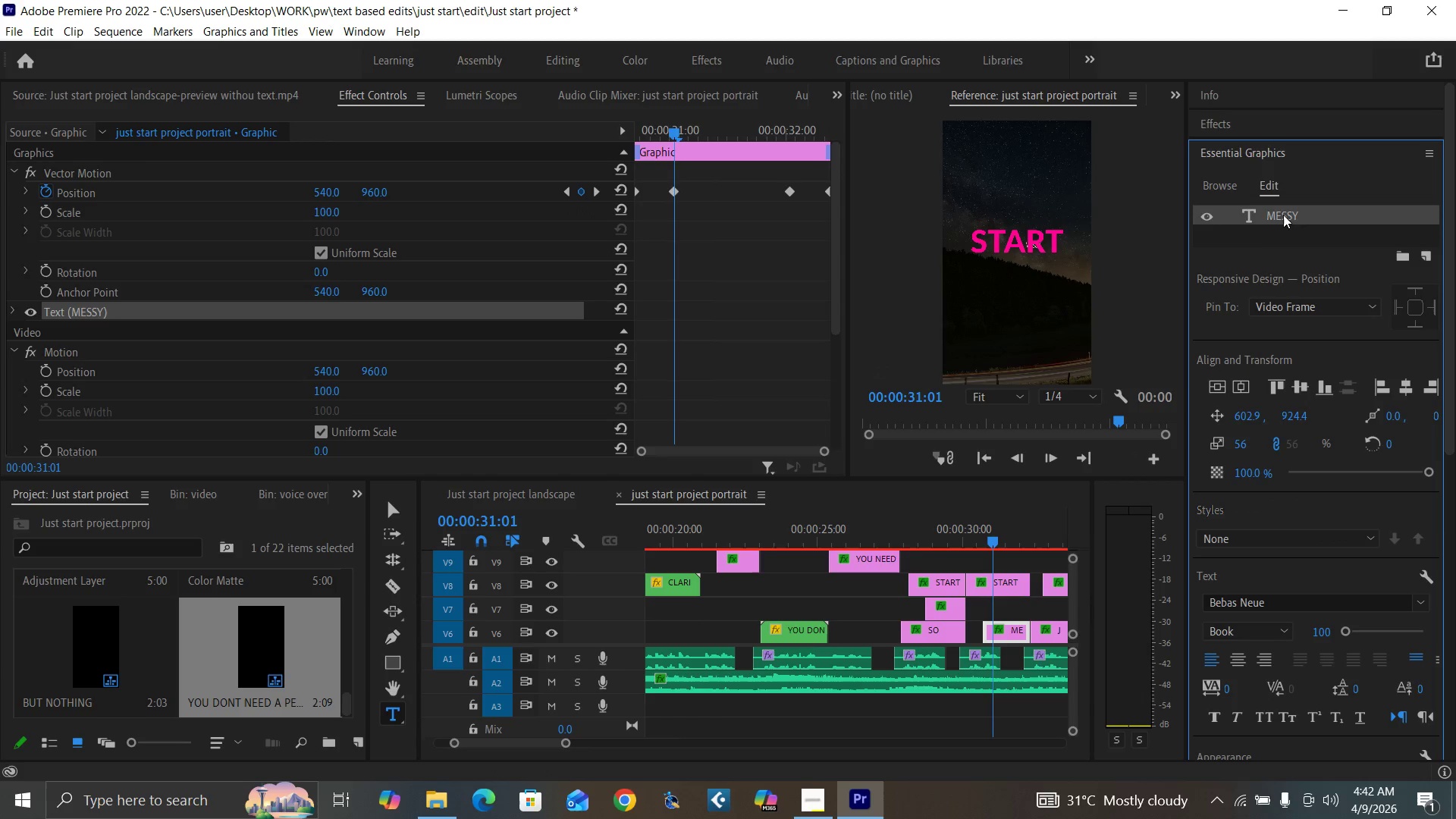 
triple_click([1283, 215])
 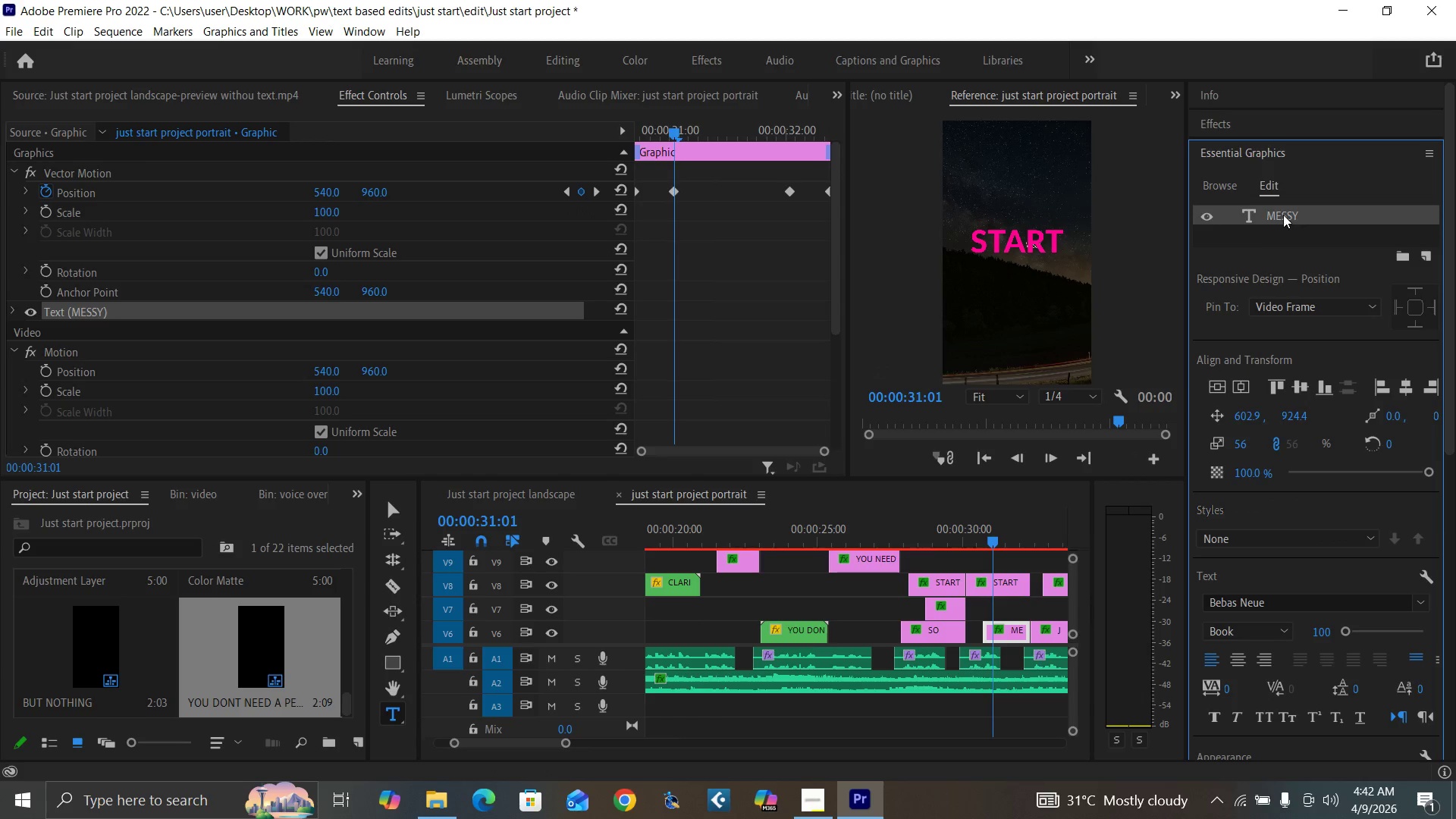 
triple_click([1283, 215])
 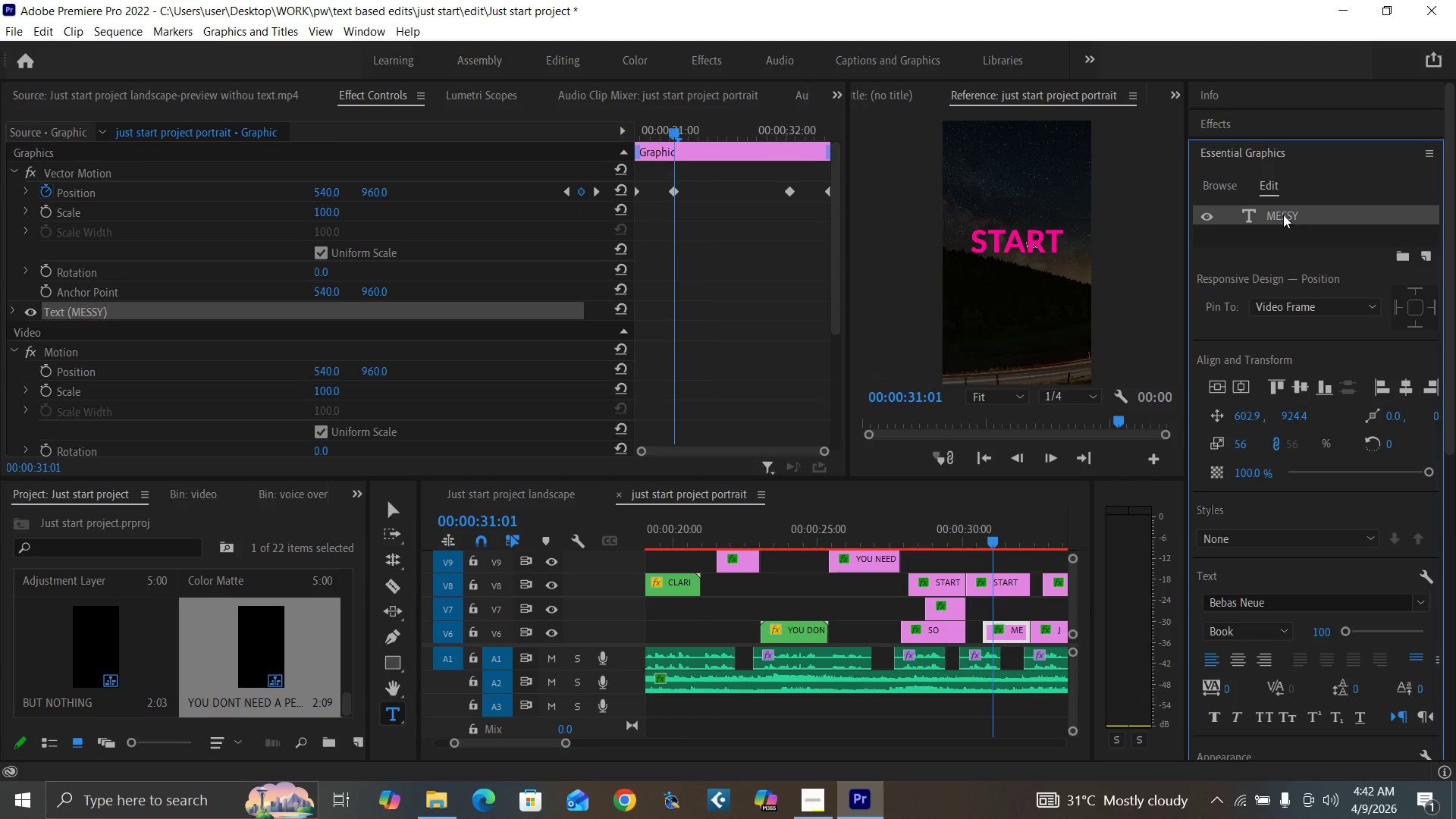 
triple_click([1283, 215])
 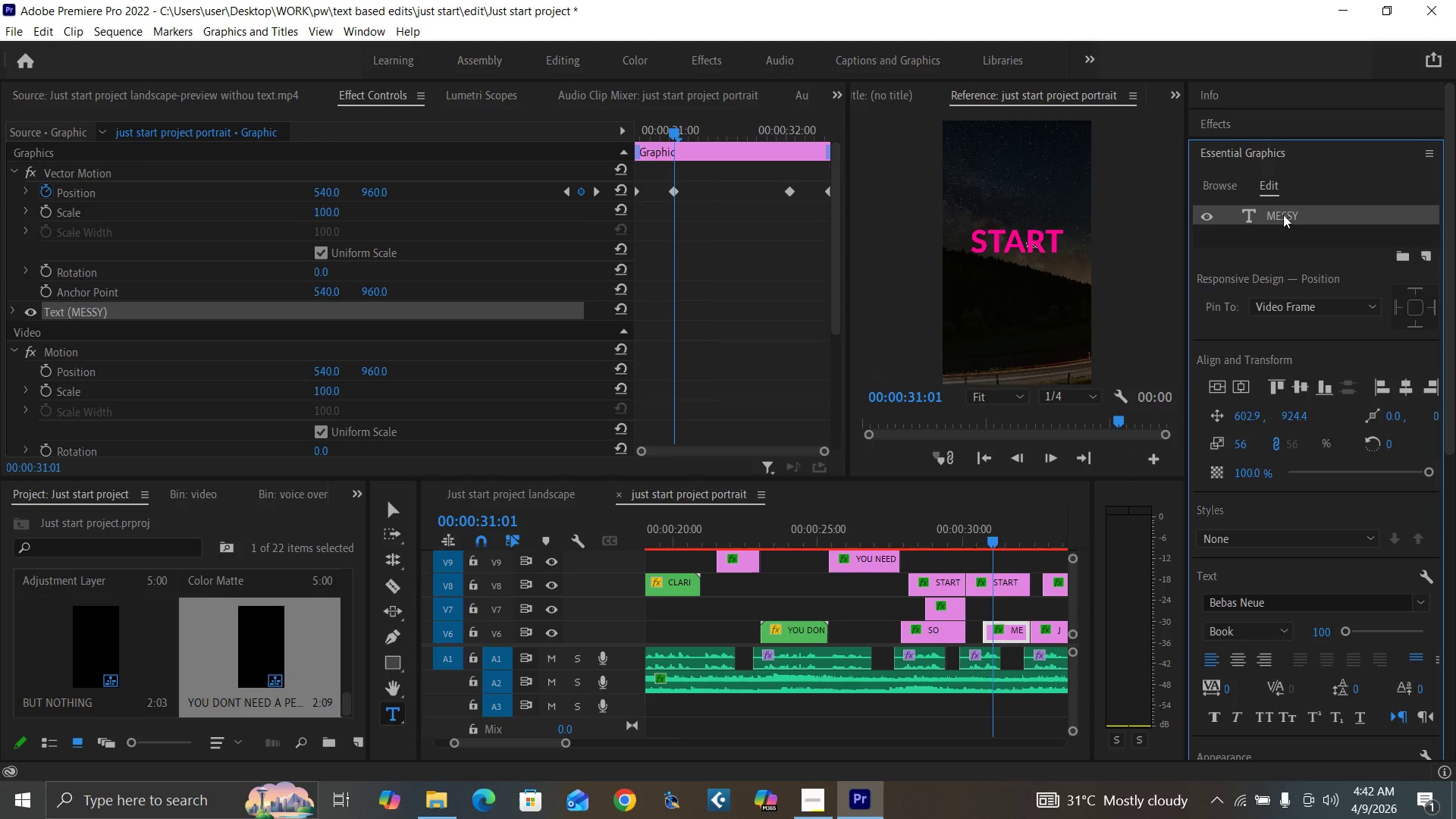 
triple_click([1283, 215])
 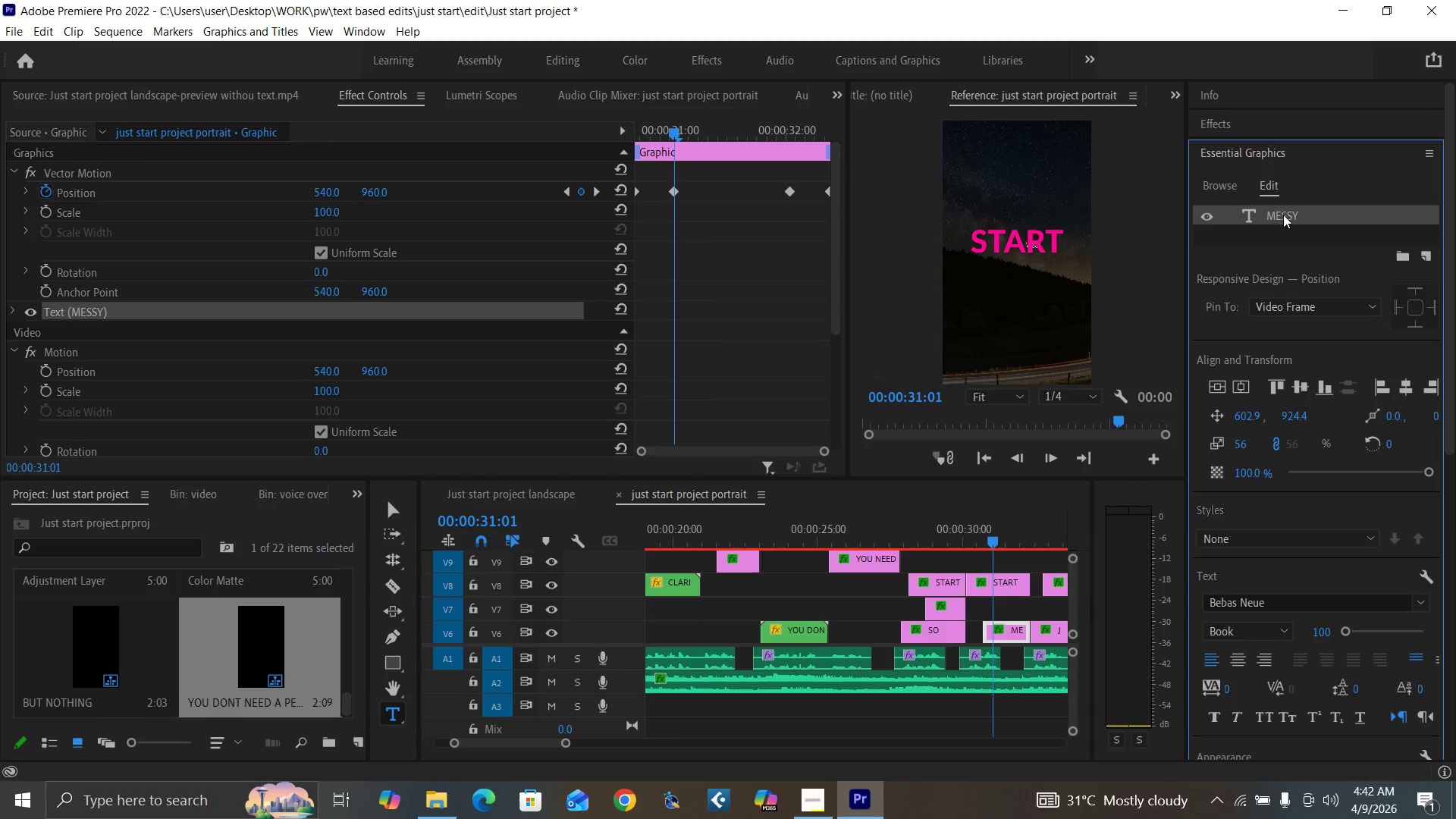 
triple_click([1283, 215])
 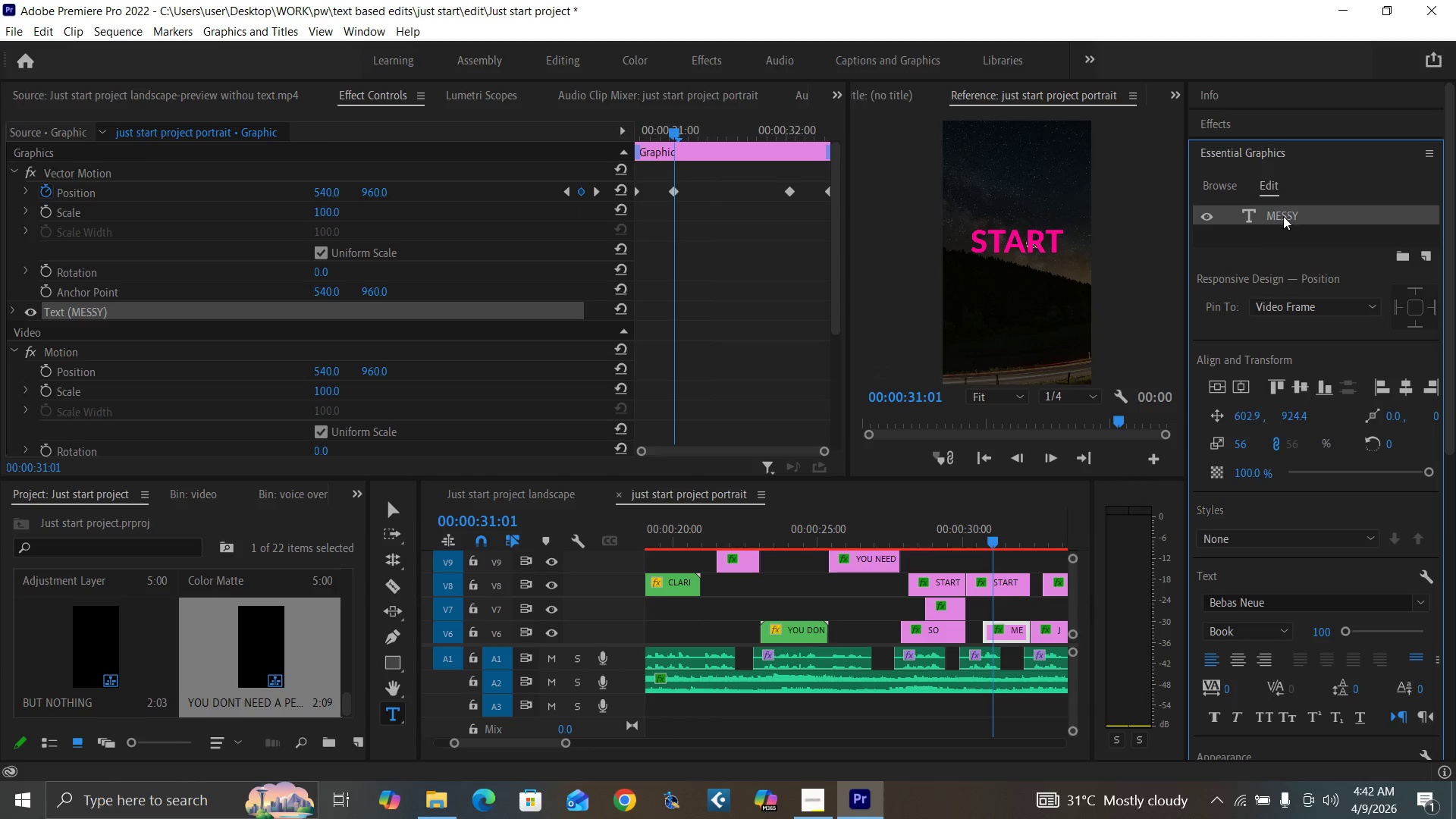 
triple_click([1283, 216])
 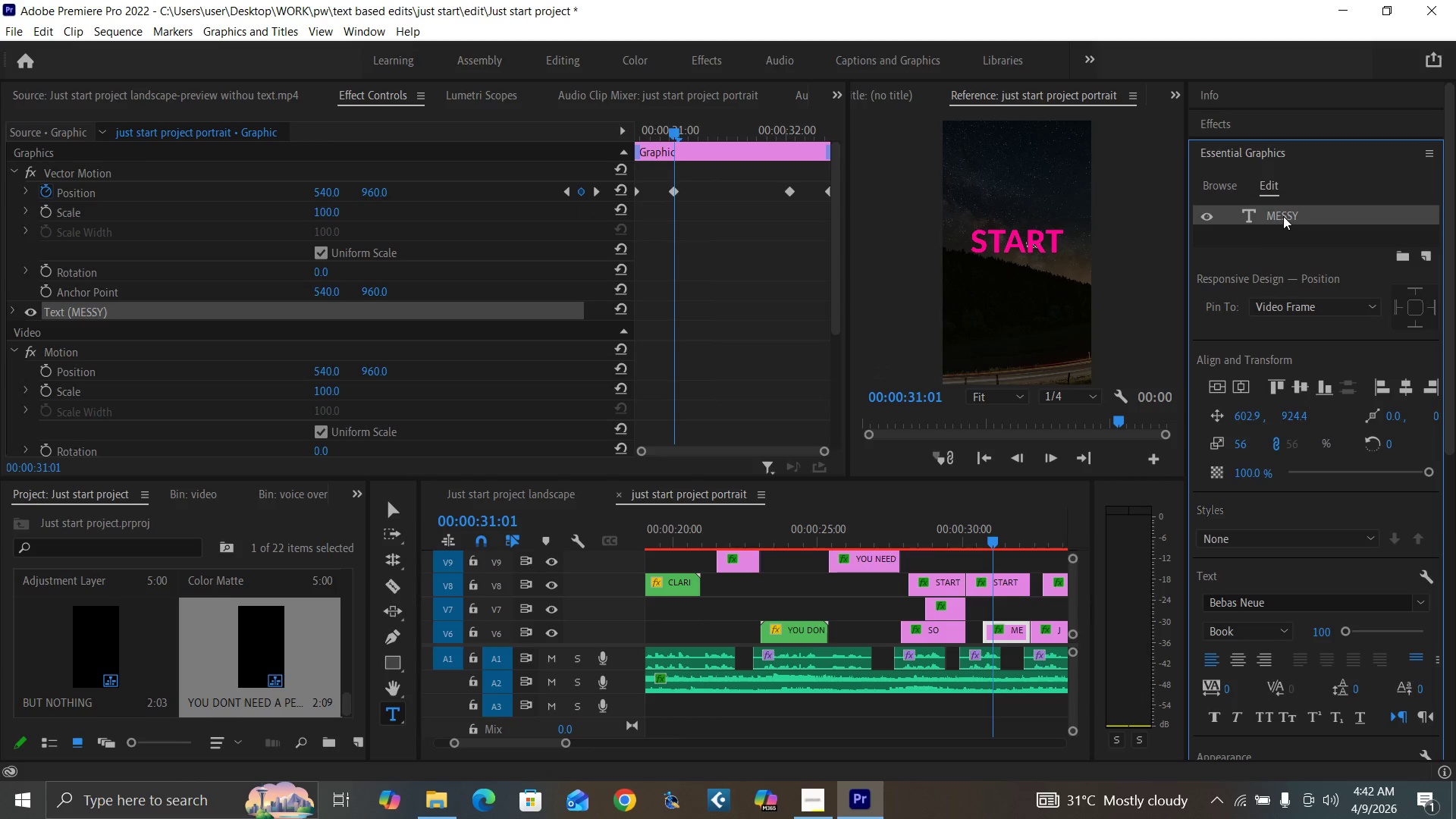 
triple_click([1283, 216])
 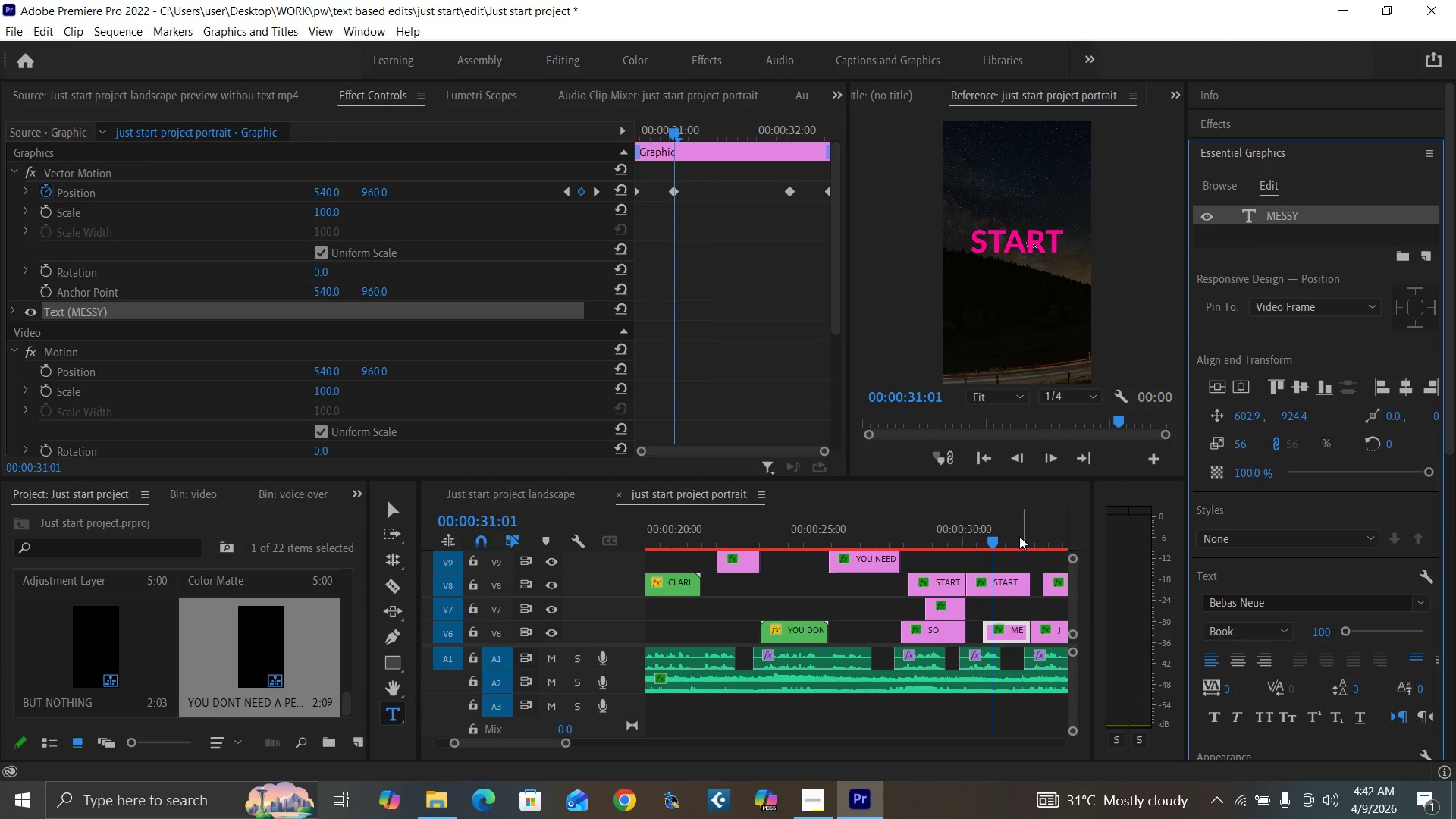 
left_click([1006, 541])
 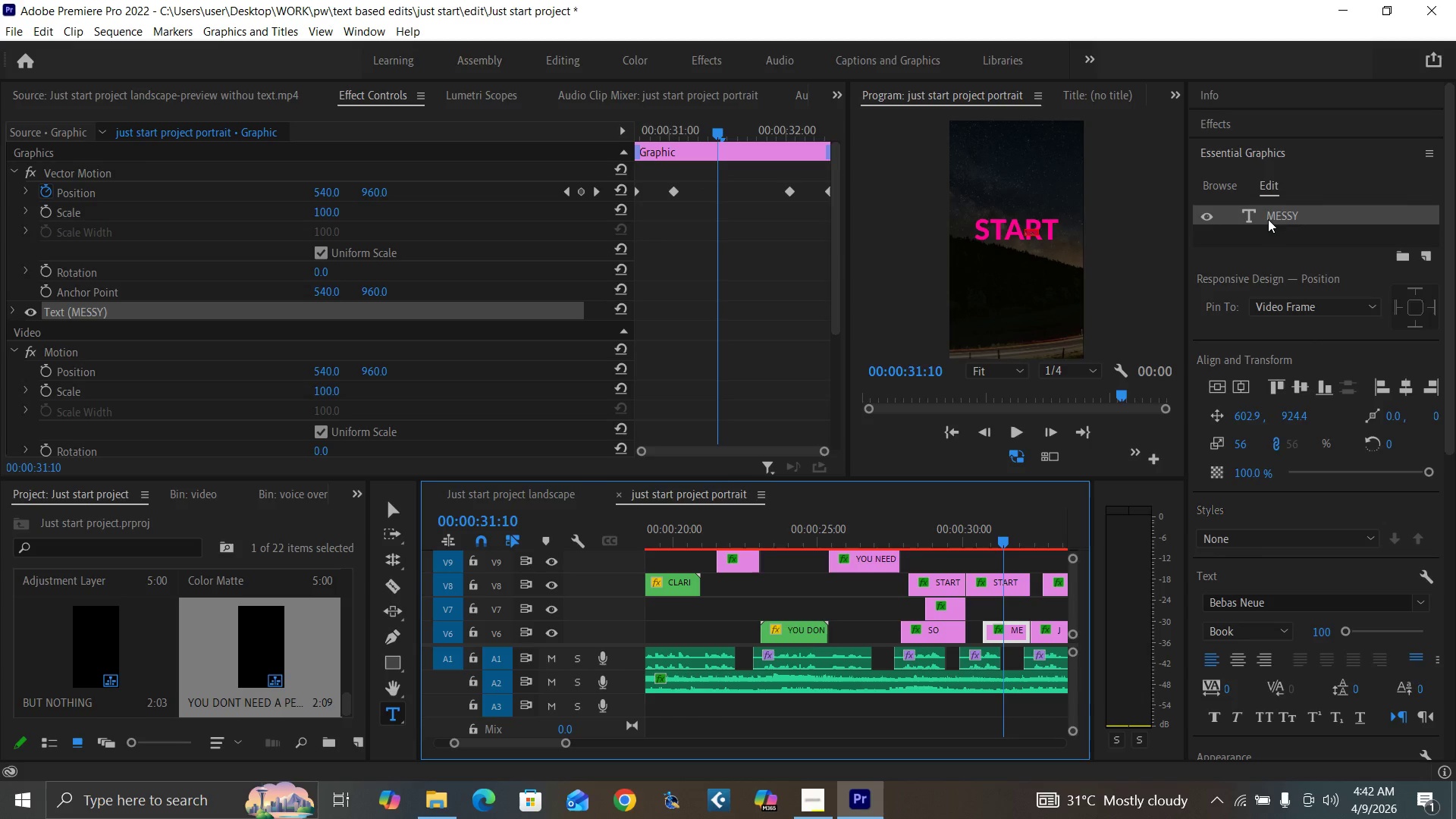 
double_click([1268, 215])
 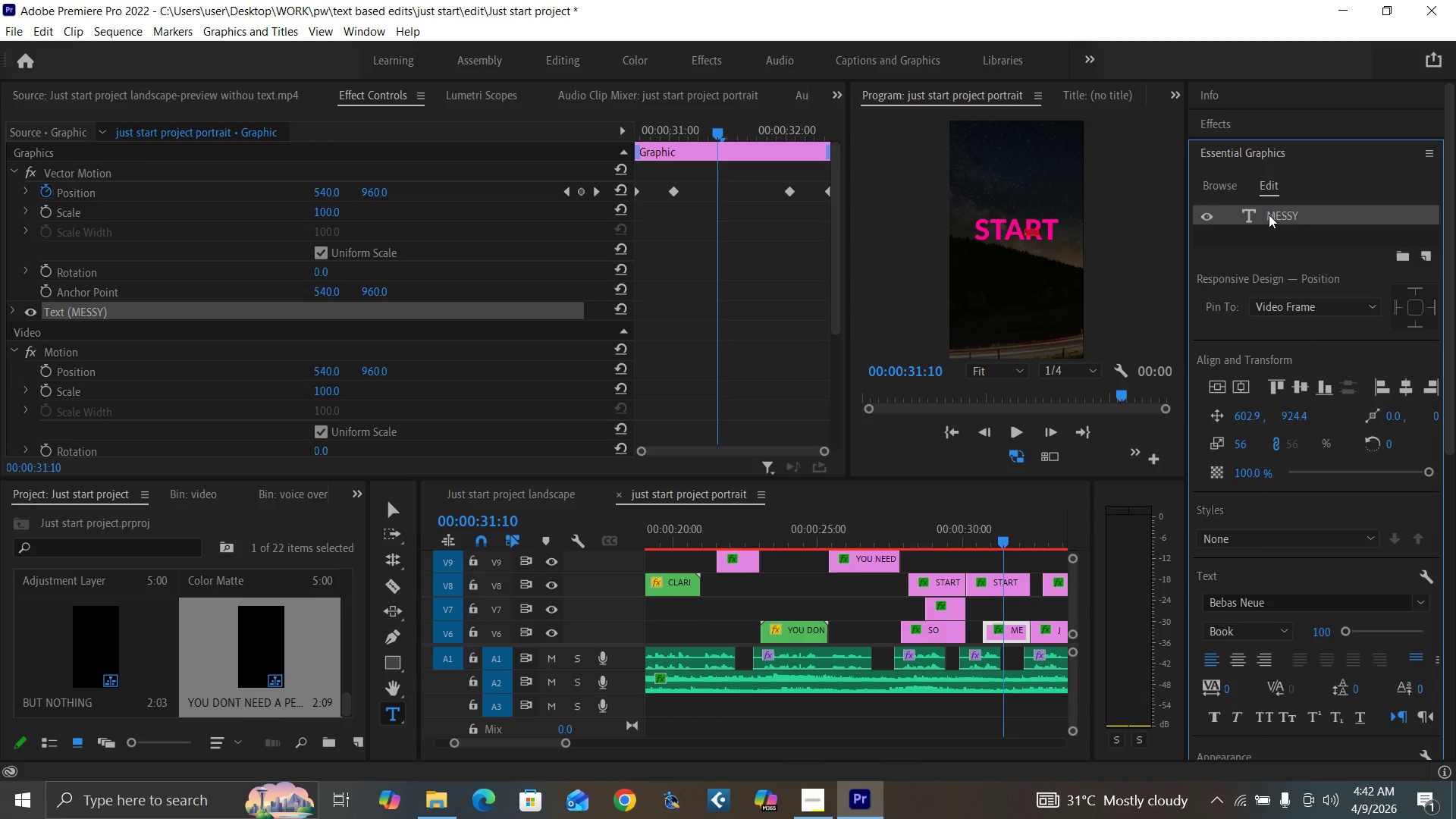 
triple_click([1269, 215])
 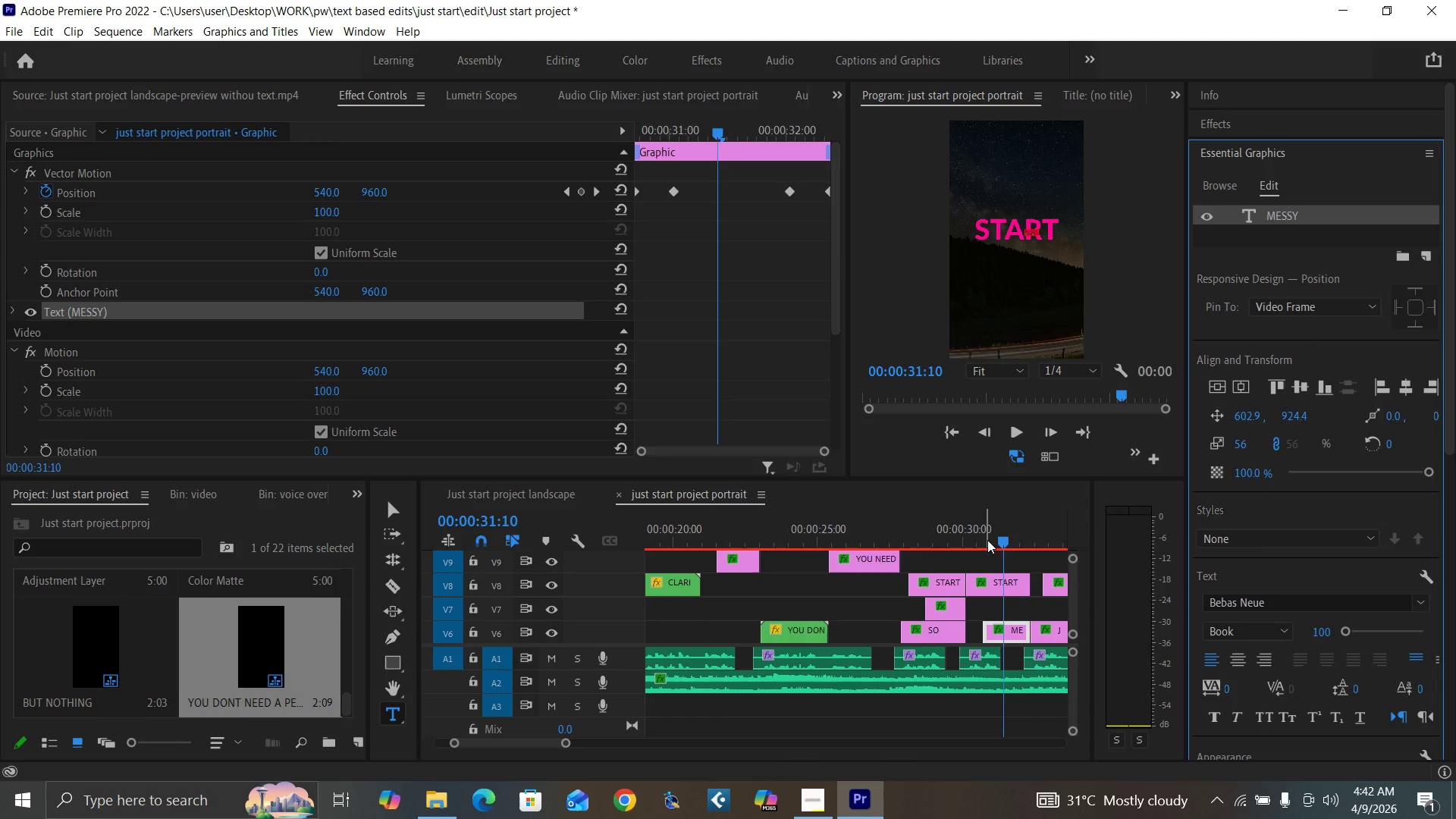 
left_click([1011, 542])
 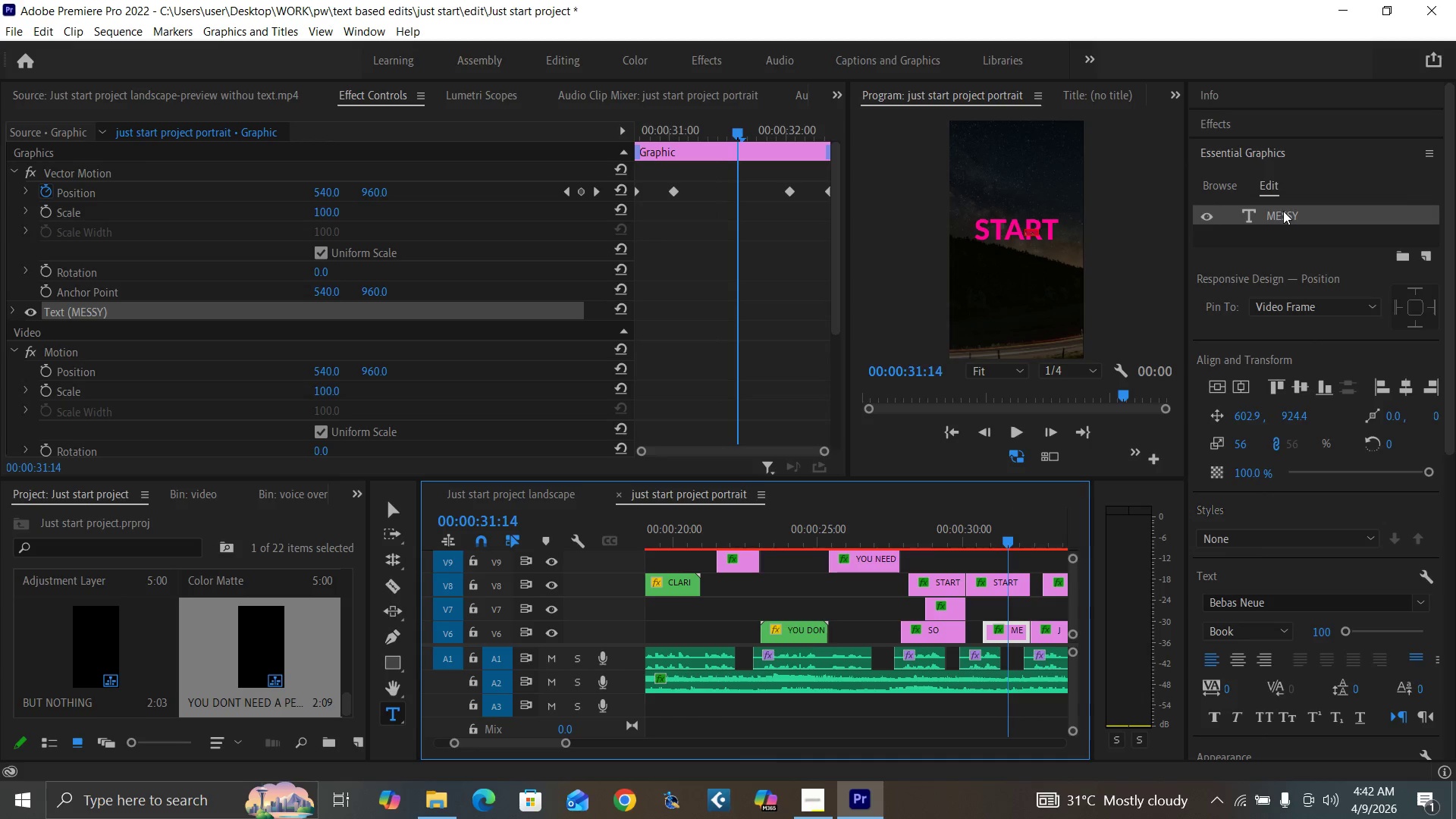 
double_click([1284, 211])
 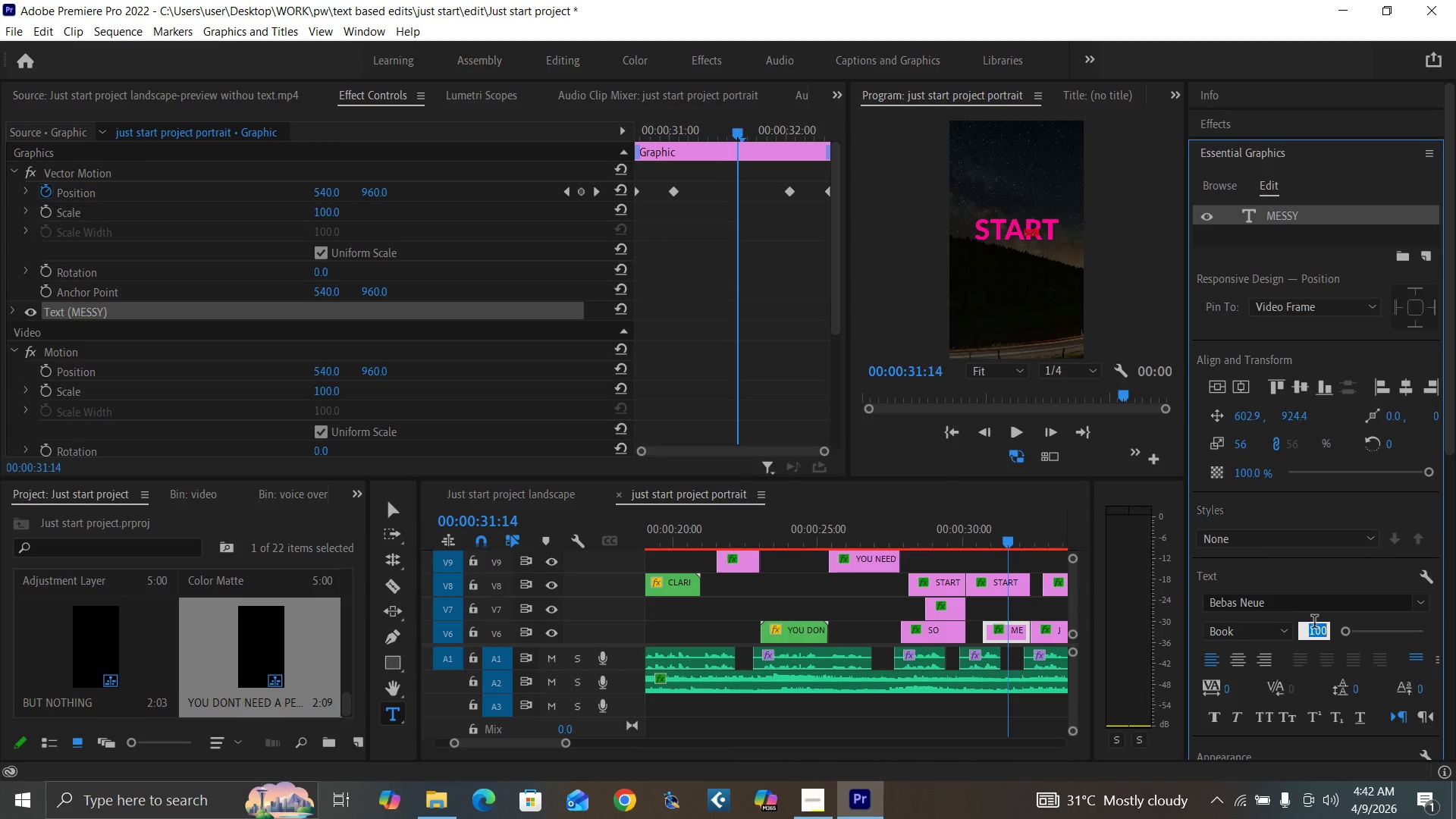 
type(200)
 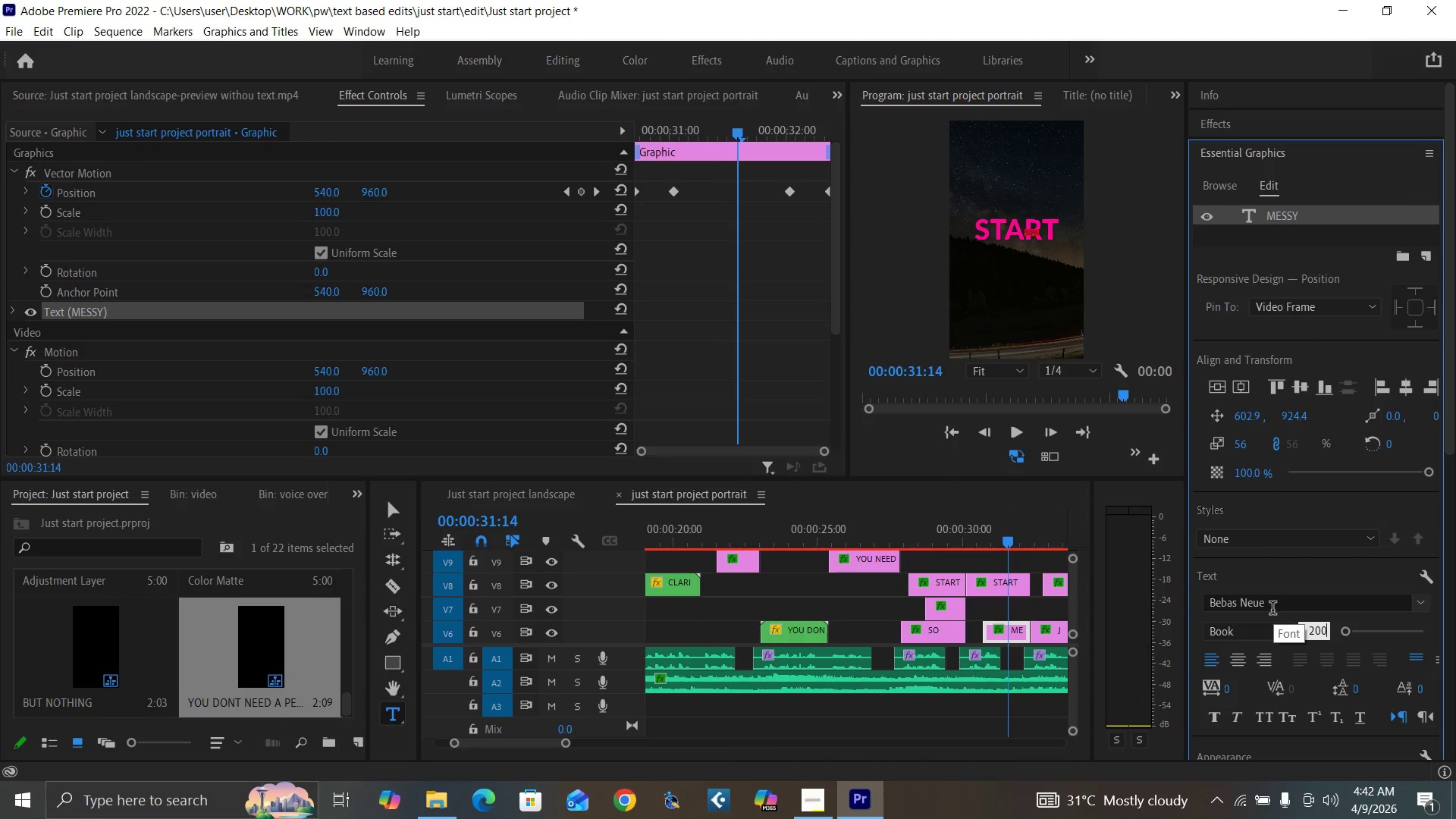 
key(Enter)
 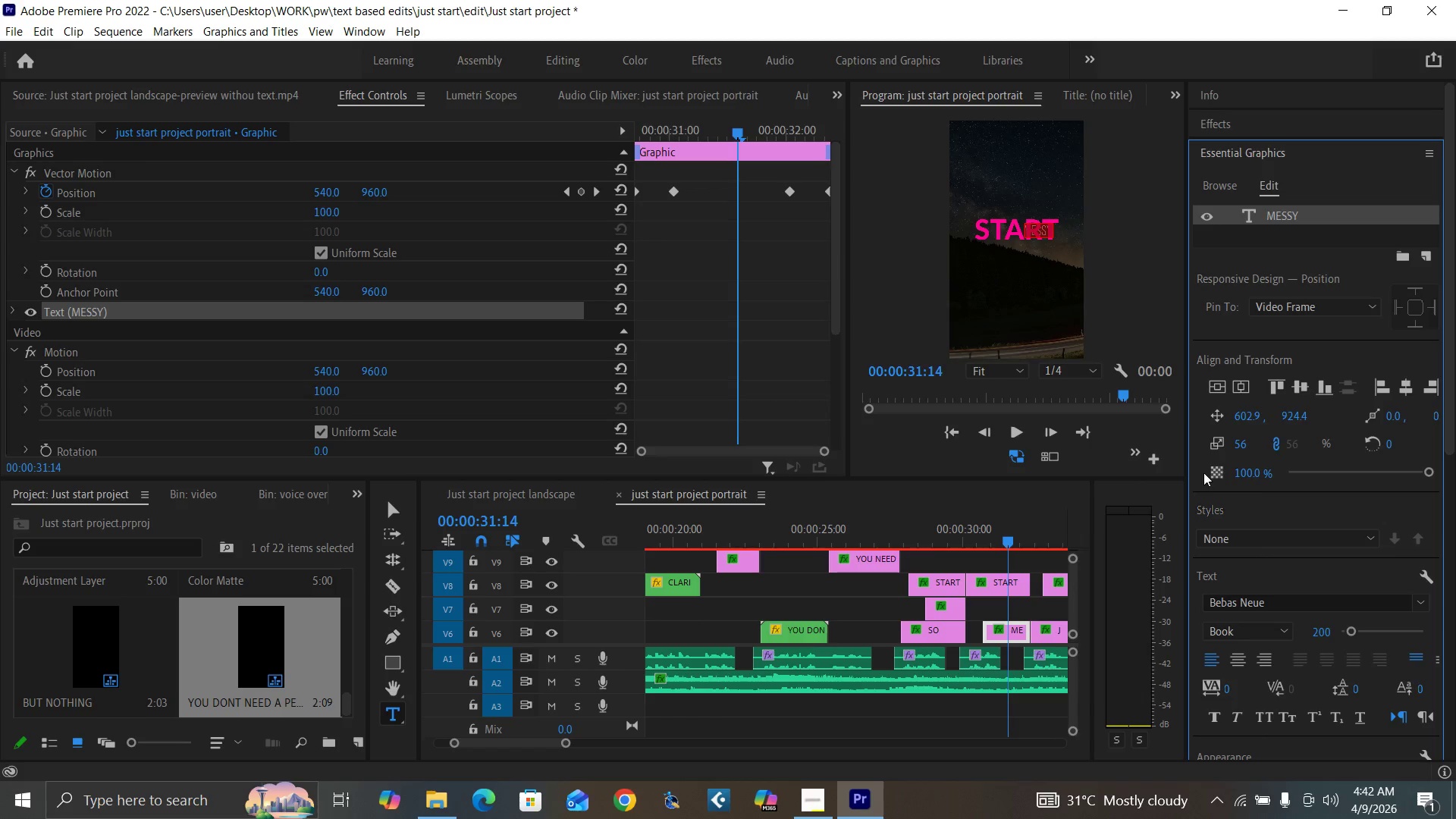 
left_click([1294, 420])
 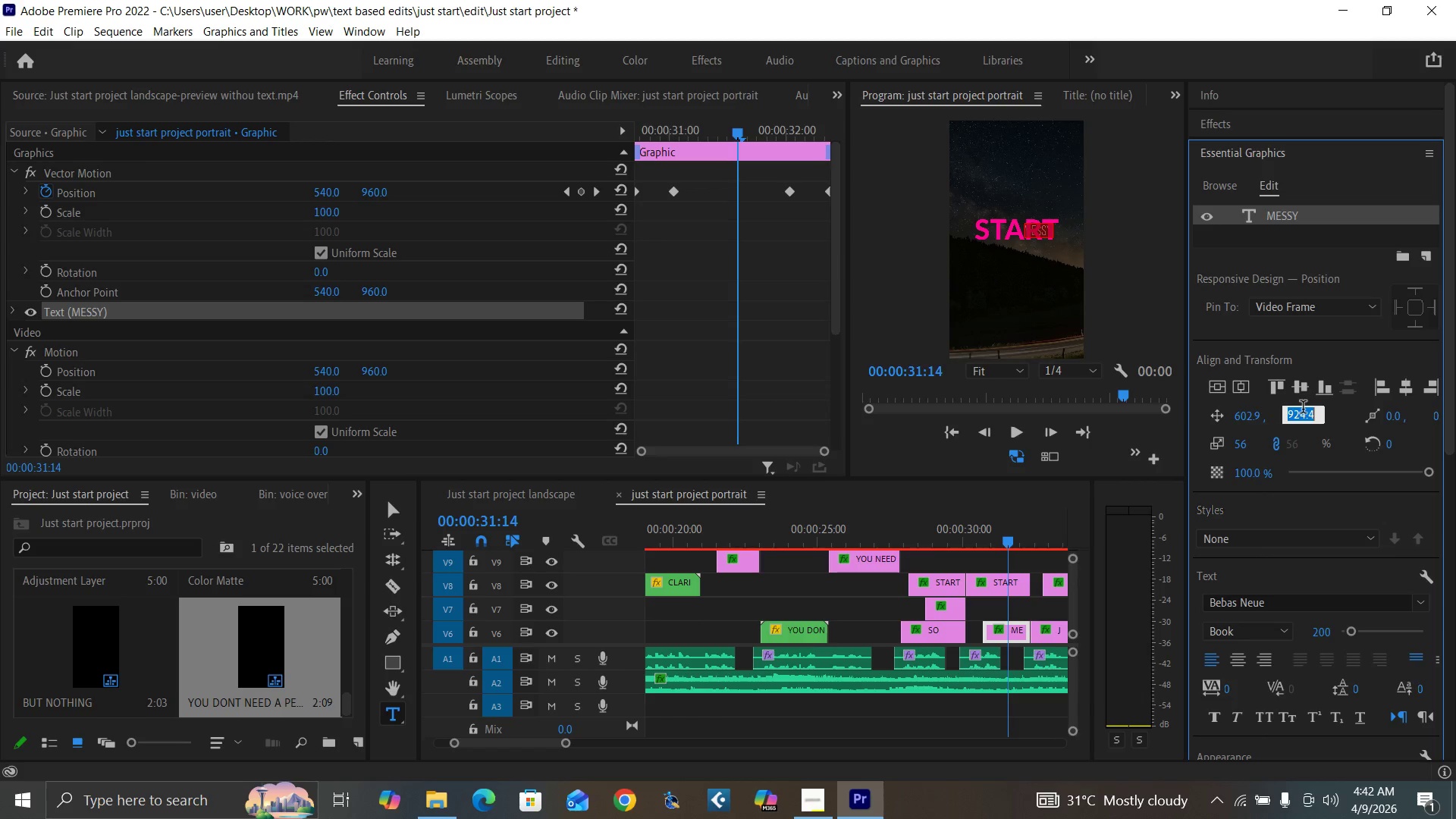 
key(1)
 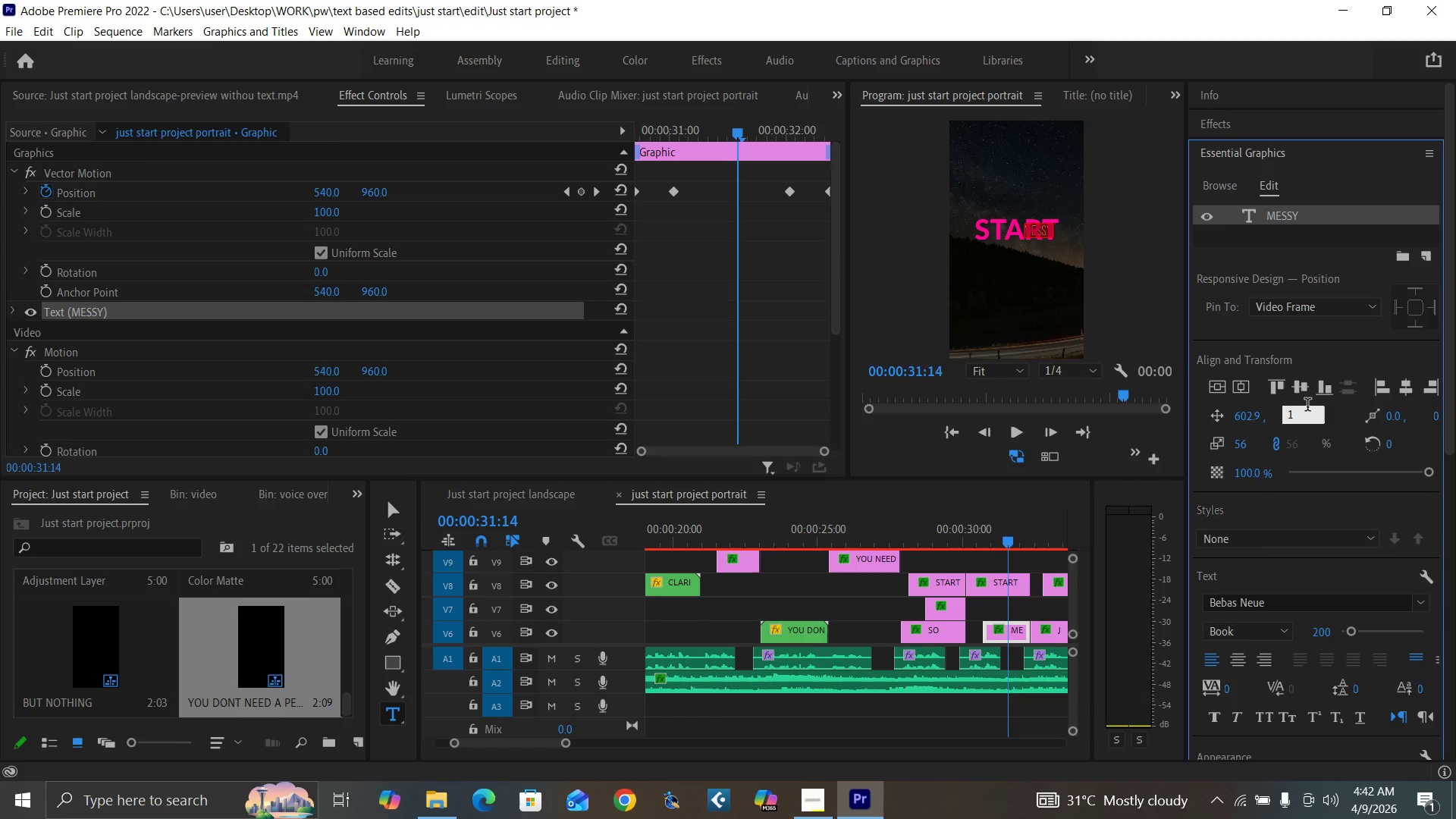 
type(12)
 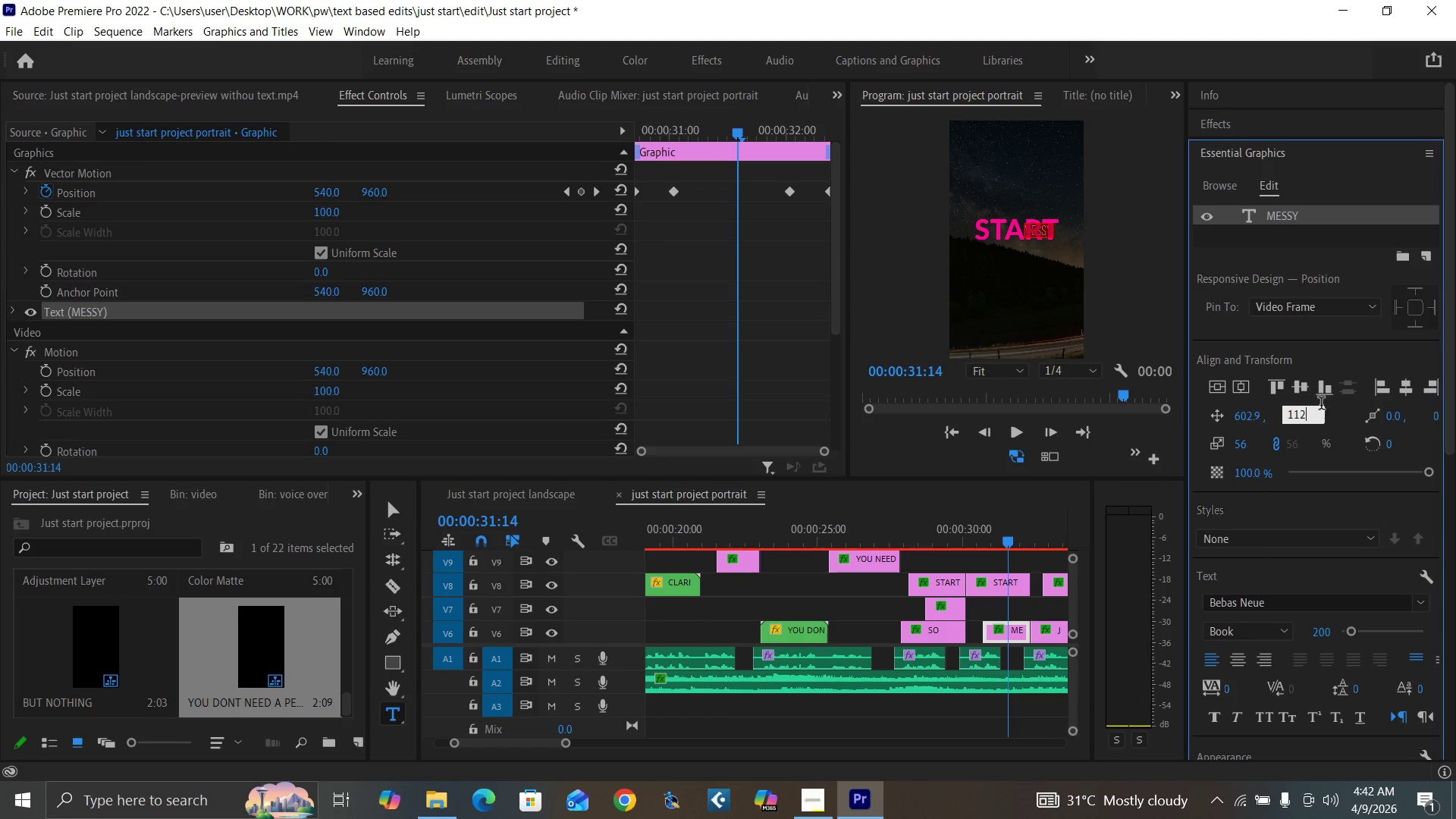 
key(0)
 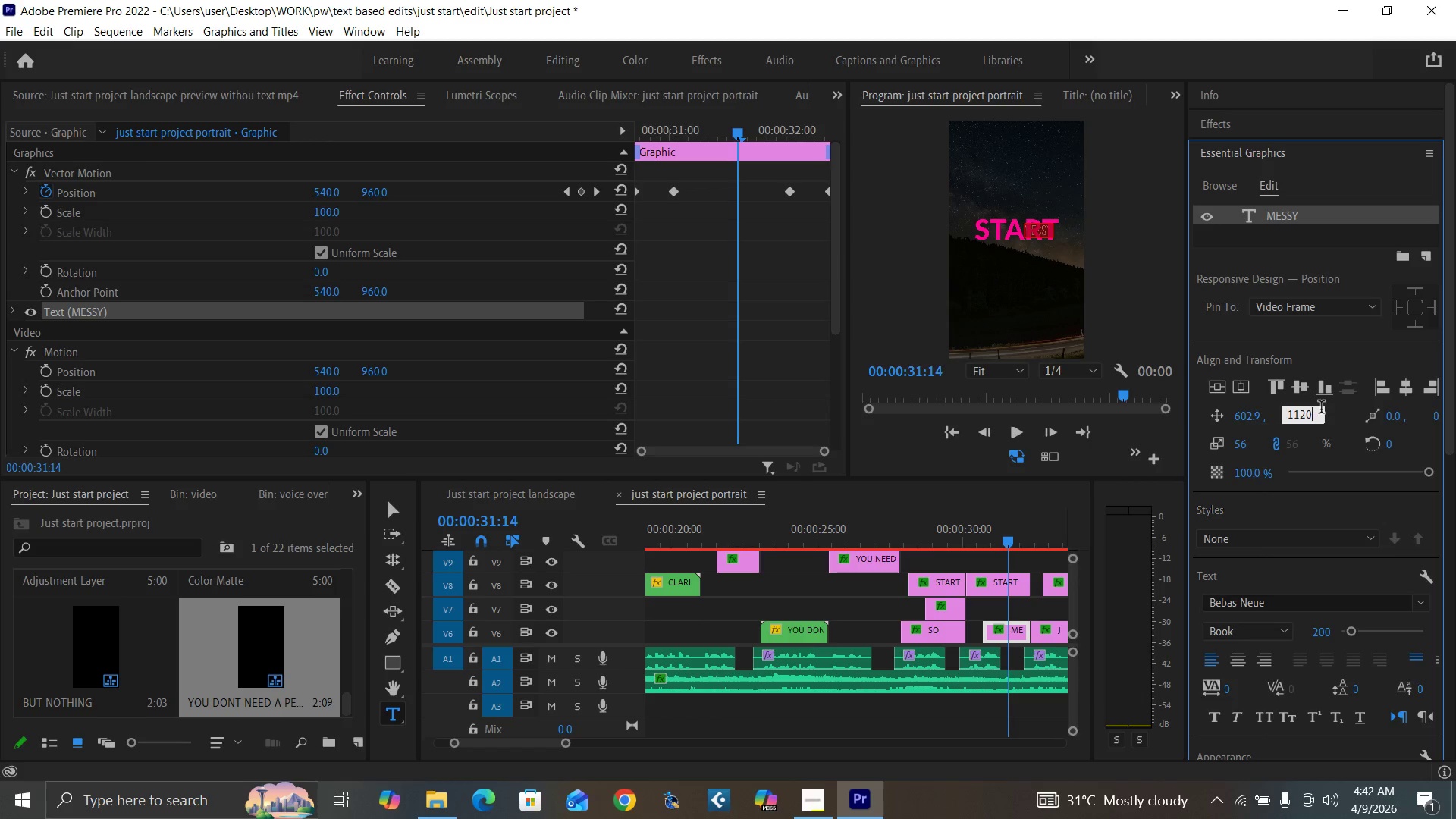 
key(Enter)
 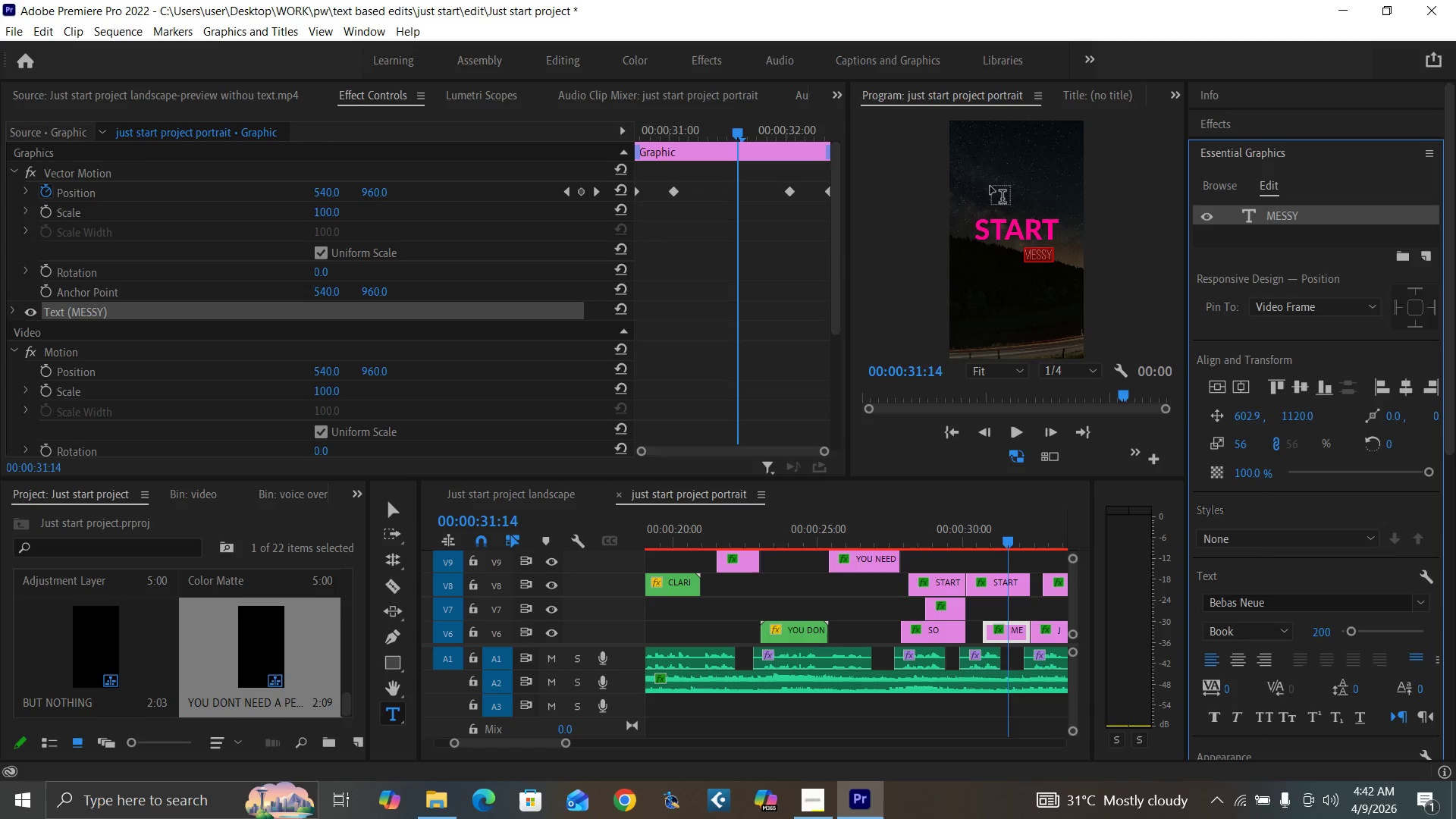 
wait(5.36)
 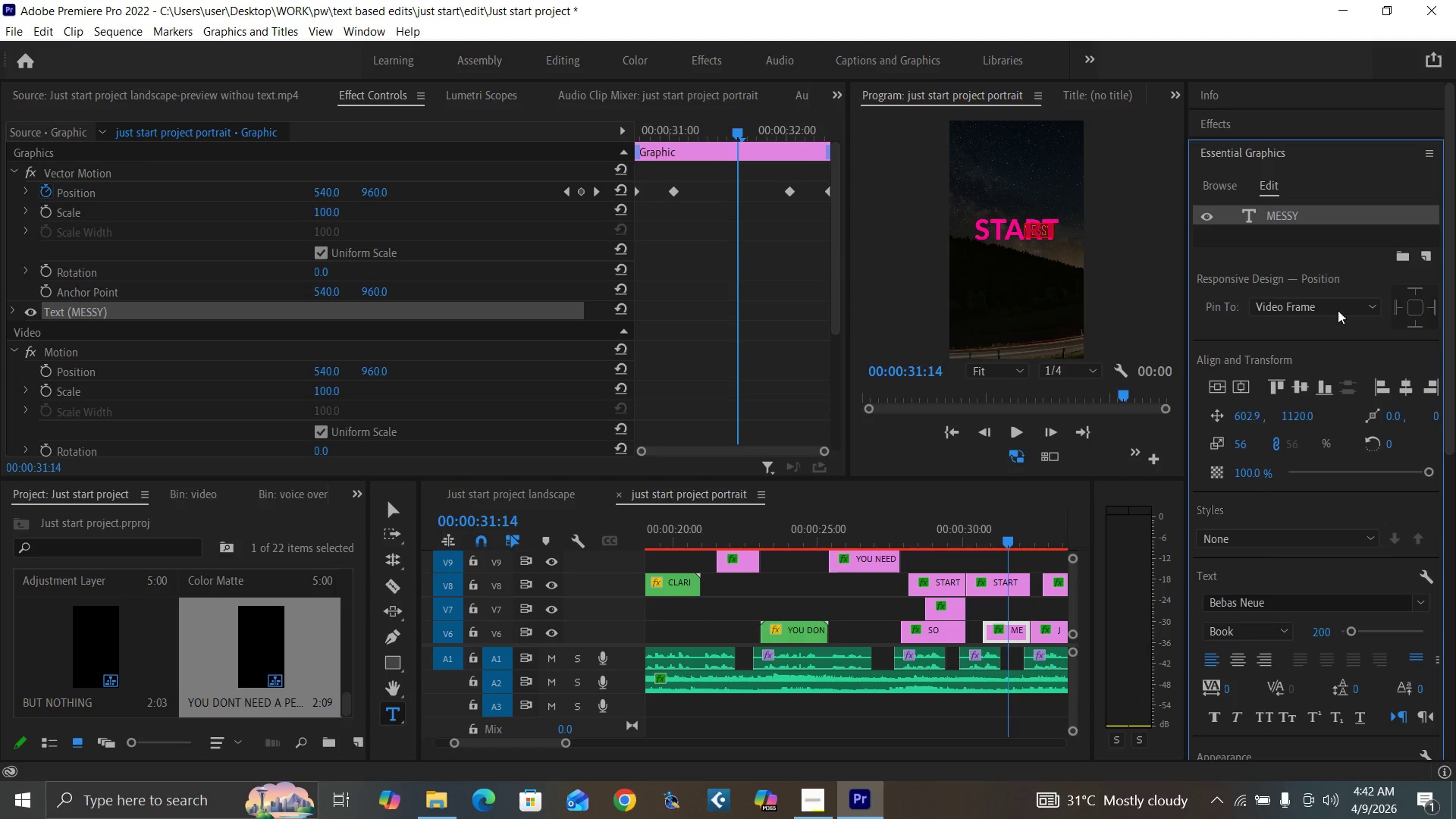 
left_click_drag(start_coordinate=[1245, 416], to_coordinate=[1289, 406])
 